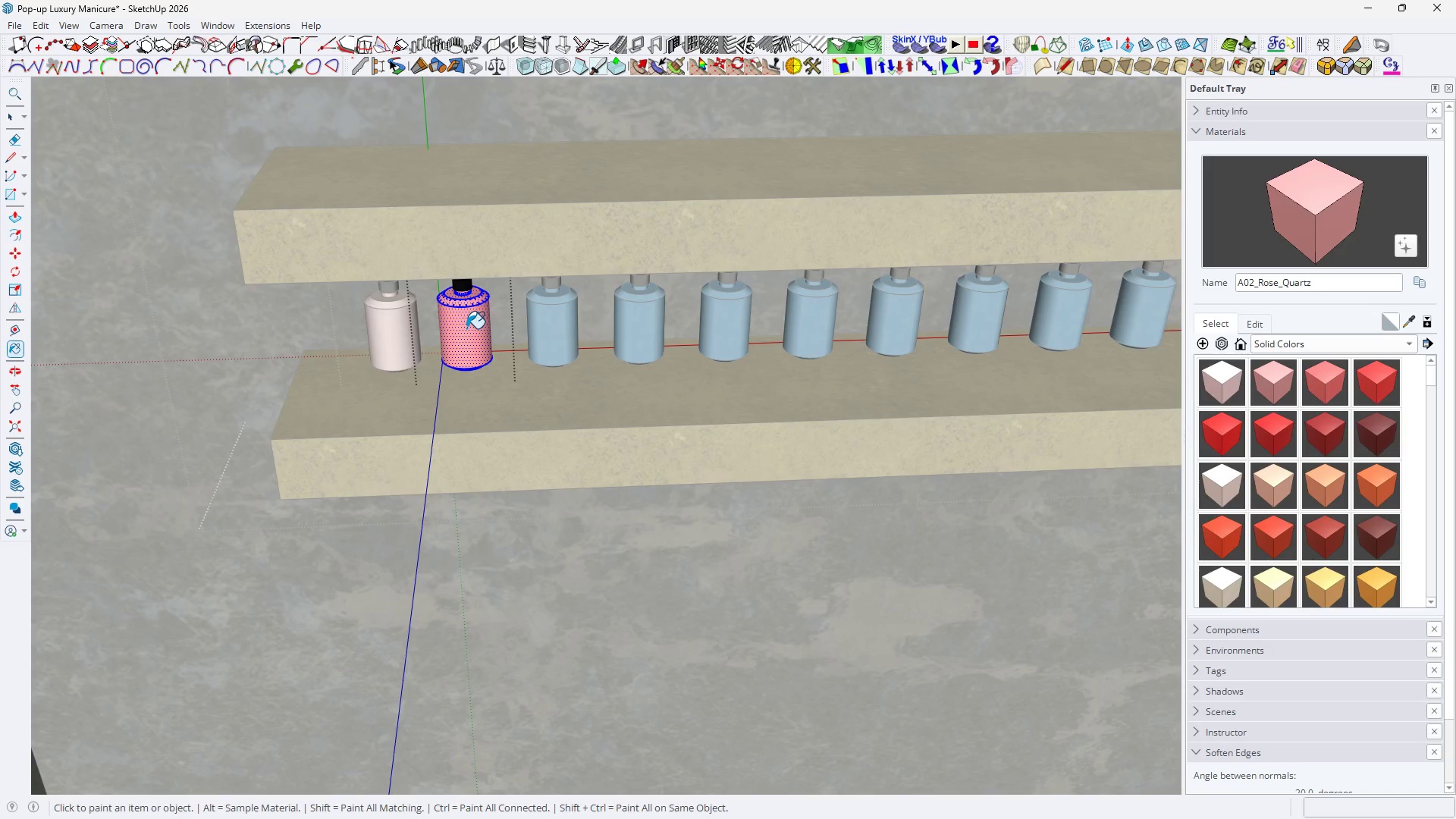 
key(Space)
 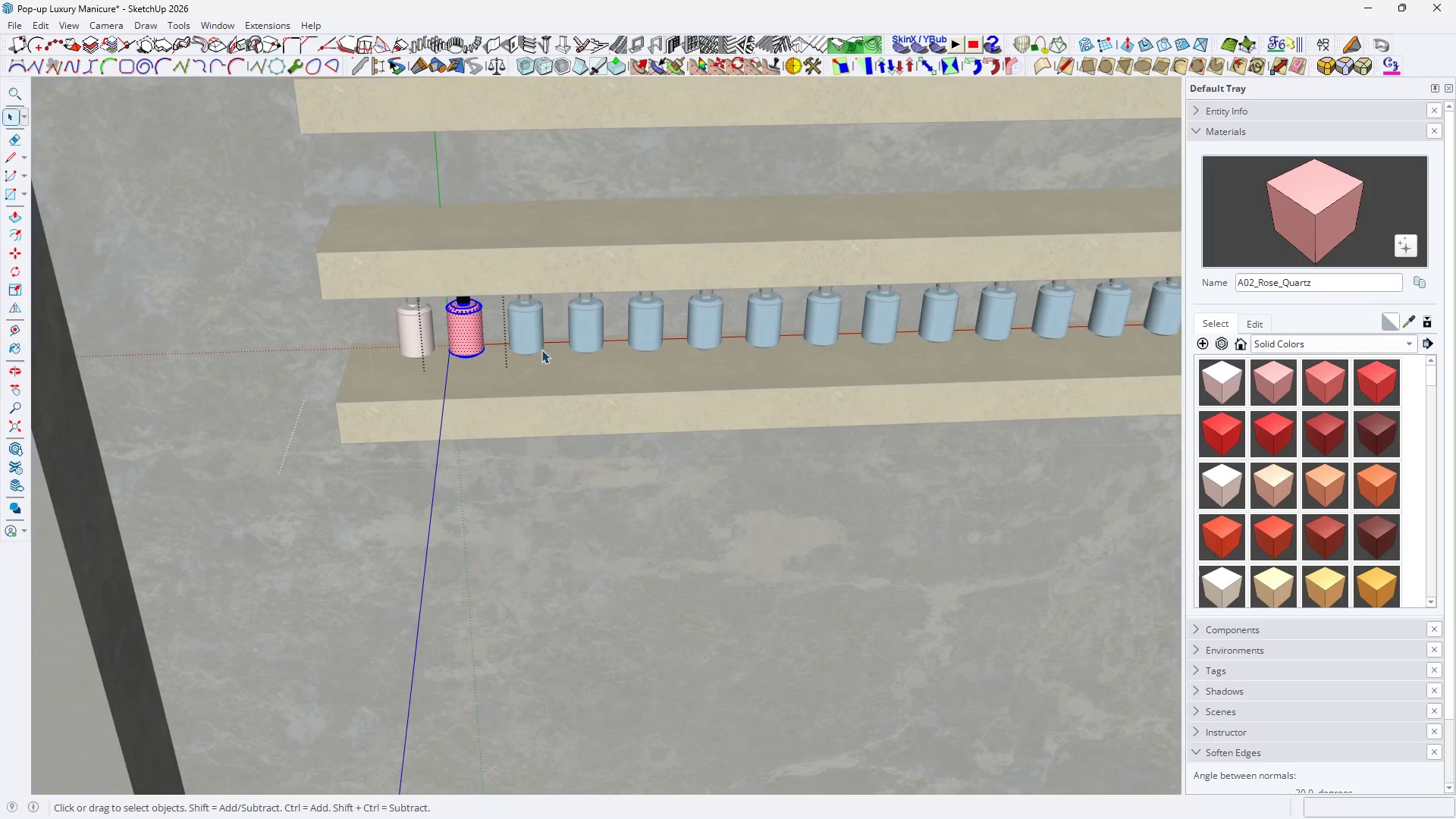 
key(H)
 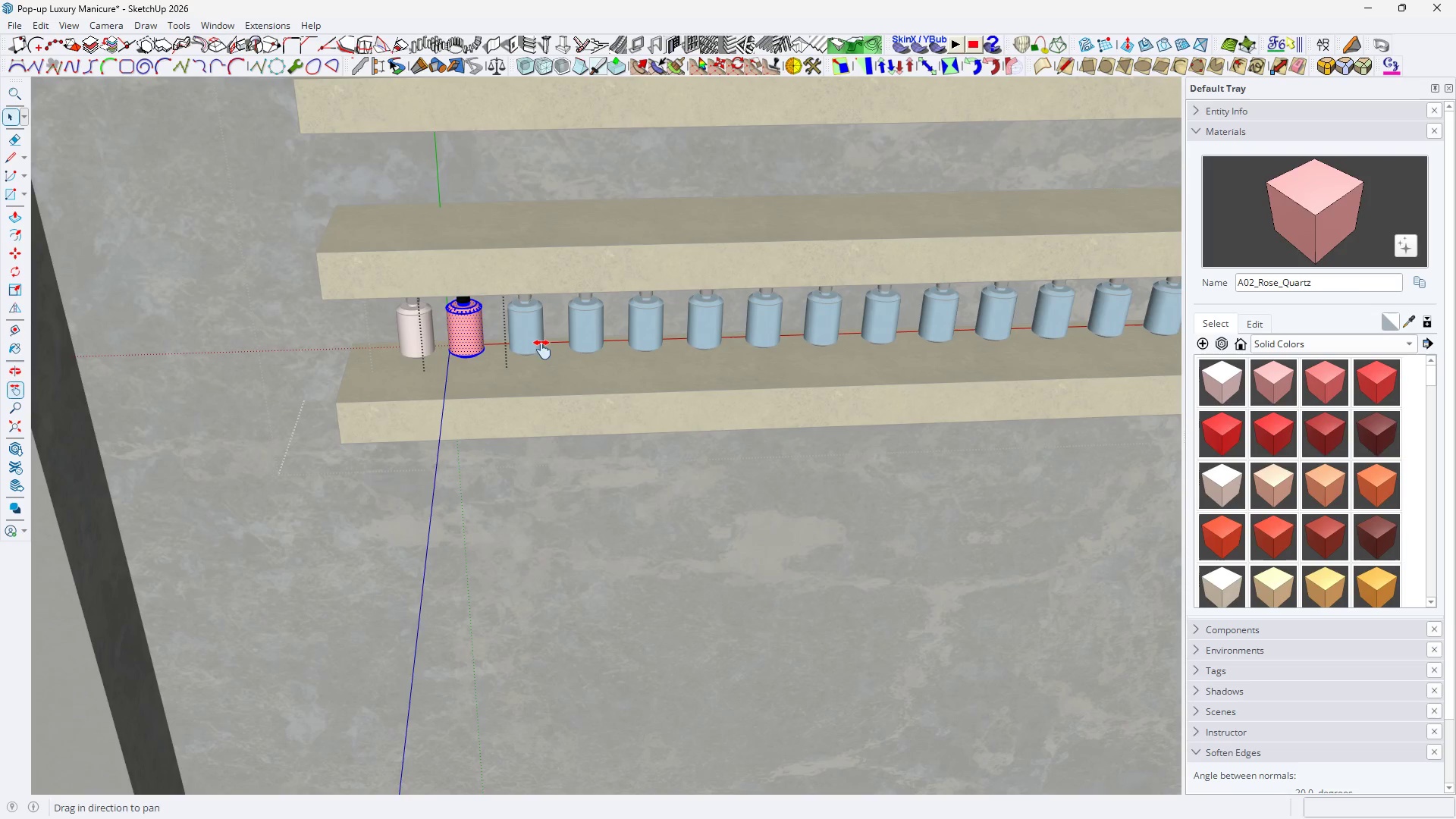 
left_click_drag(start_coordinate=[544, 347], to_coordinate=[500, 345])
 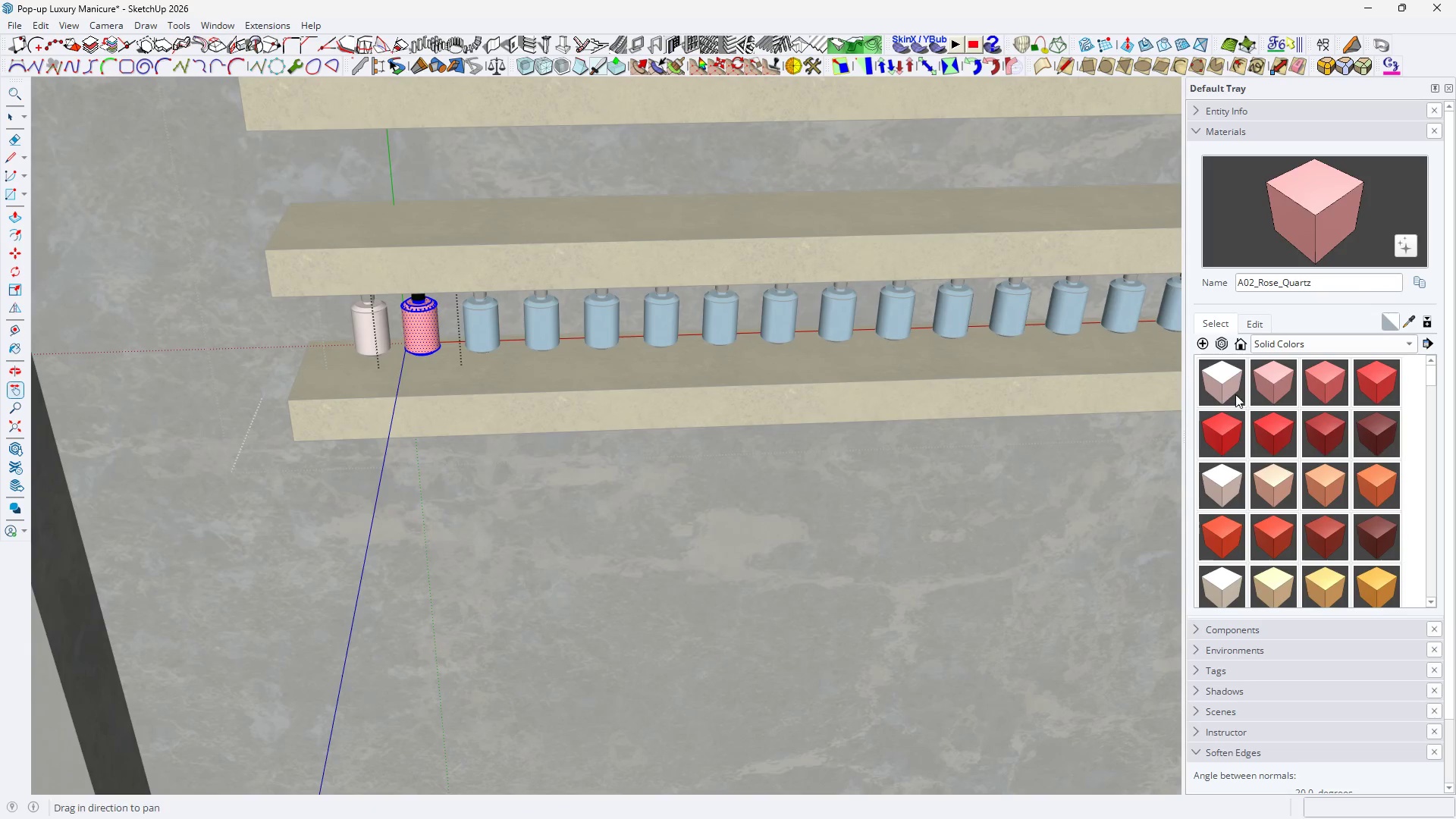 
scroll: coordinate [465, 329], scroll_direction: down, amount: 4.0
 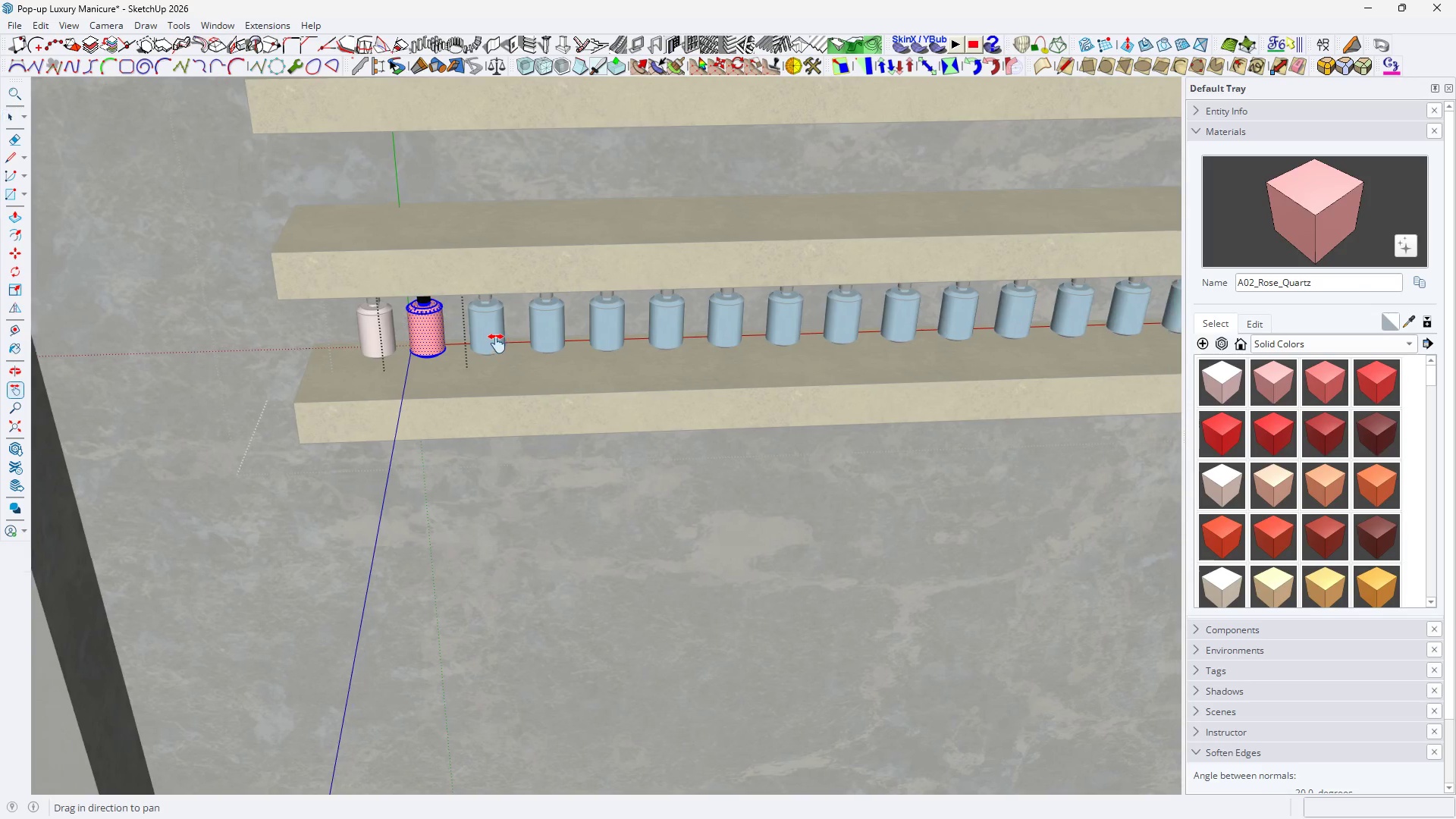 
key(Space)
 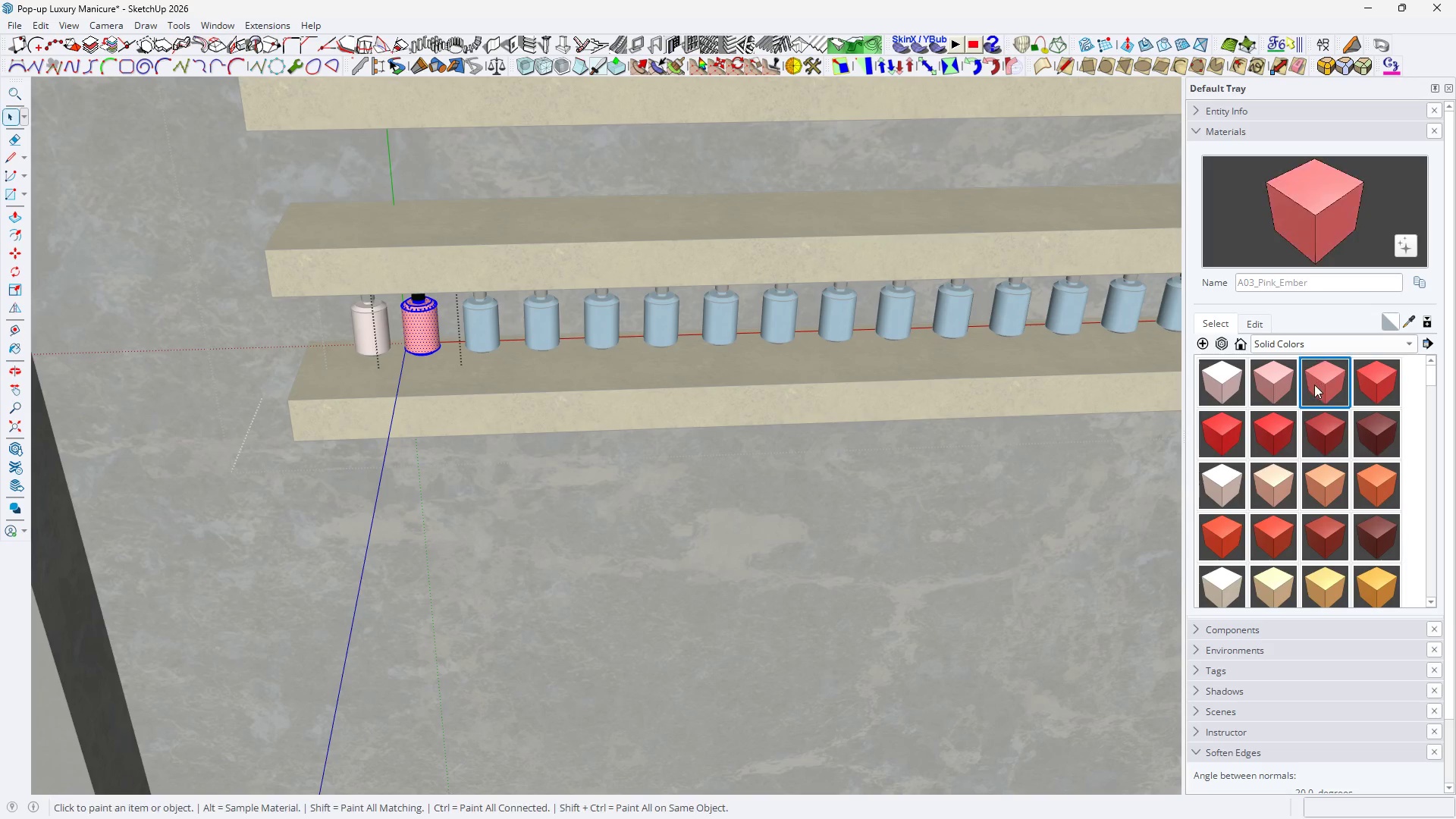 
double_click([1315, 384])
 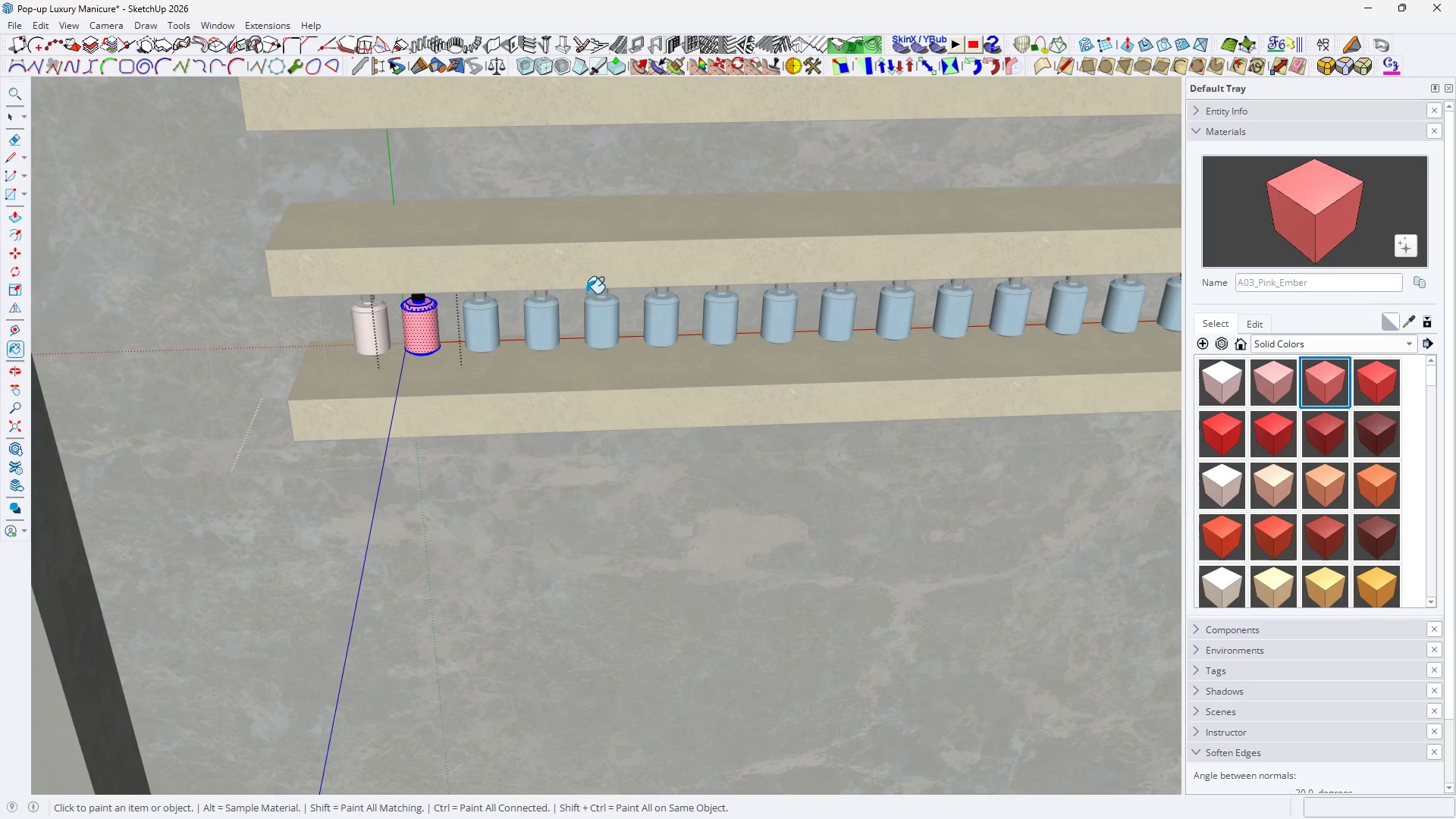 
key(Space)
 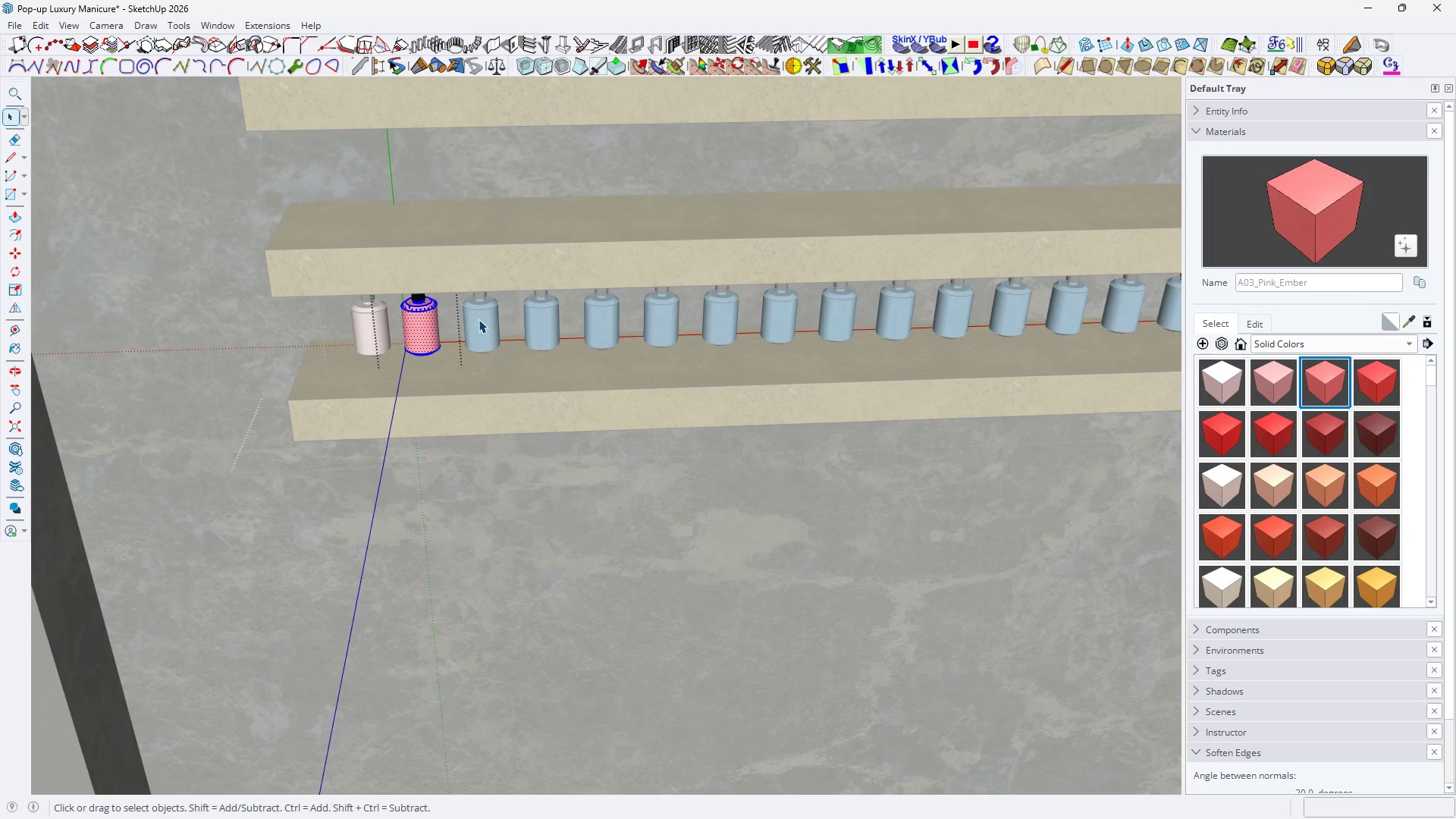 
double_click([479, 319])
 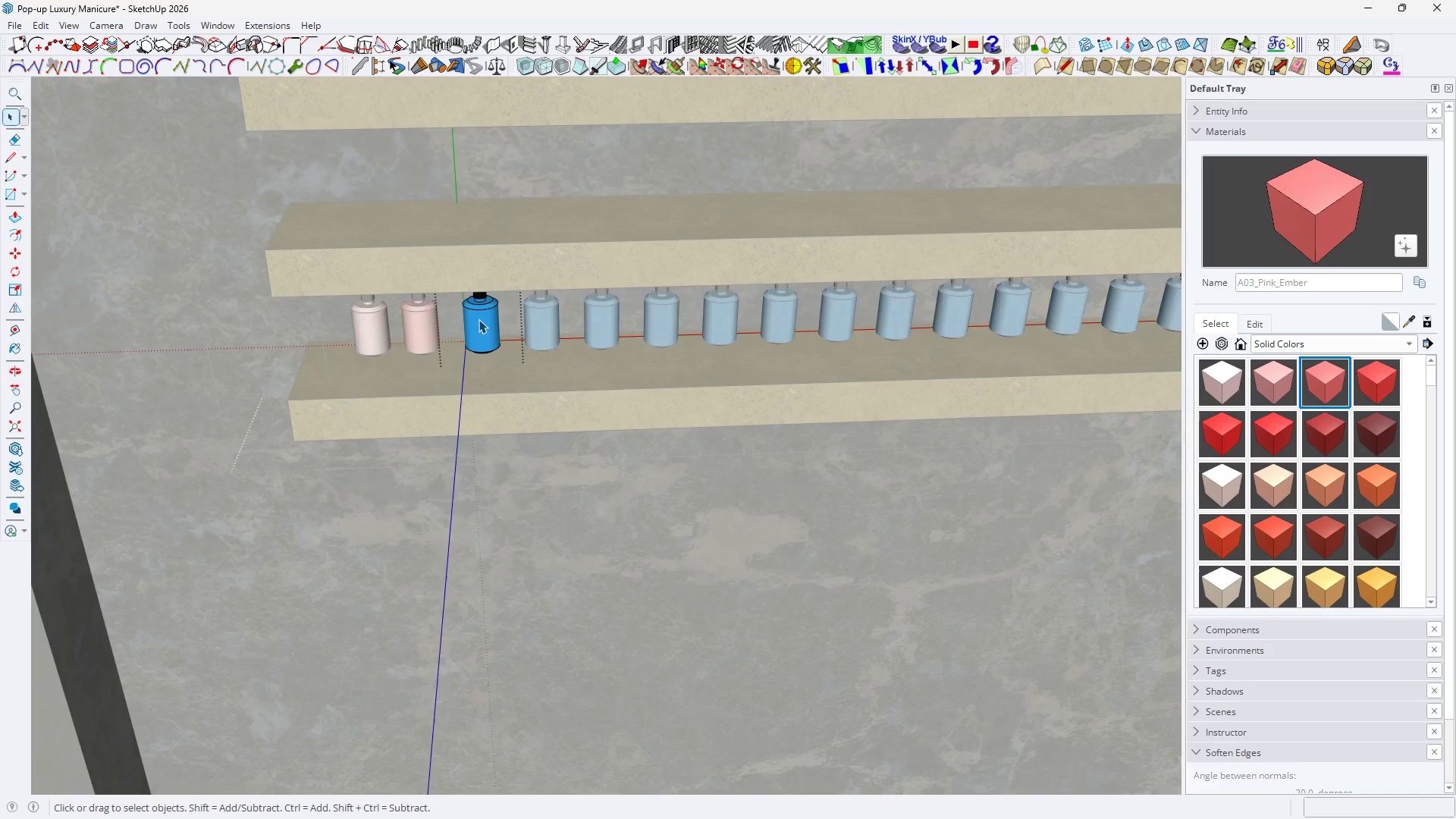 
triple_click([479, 319])
 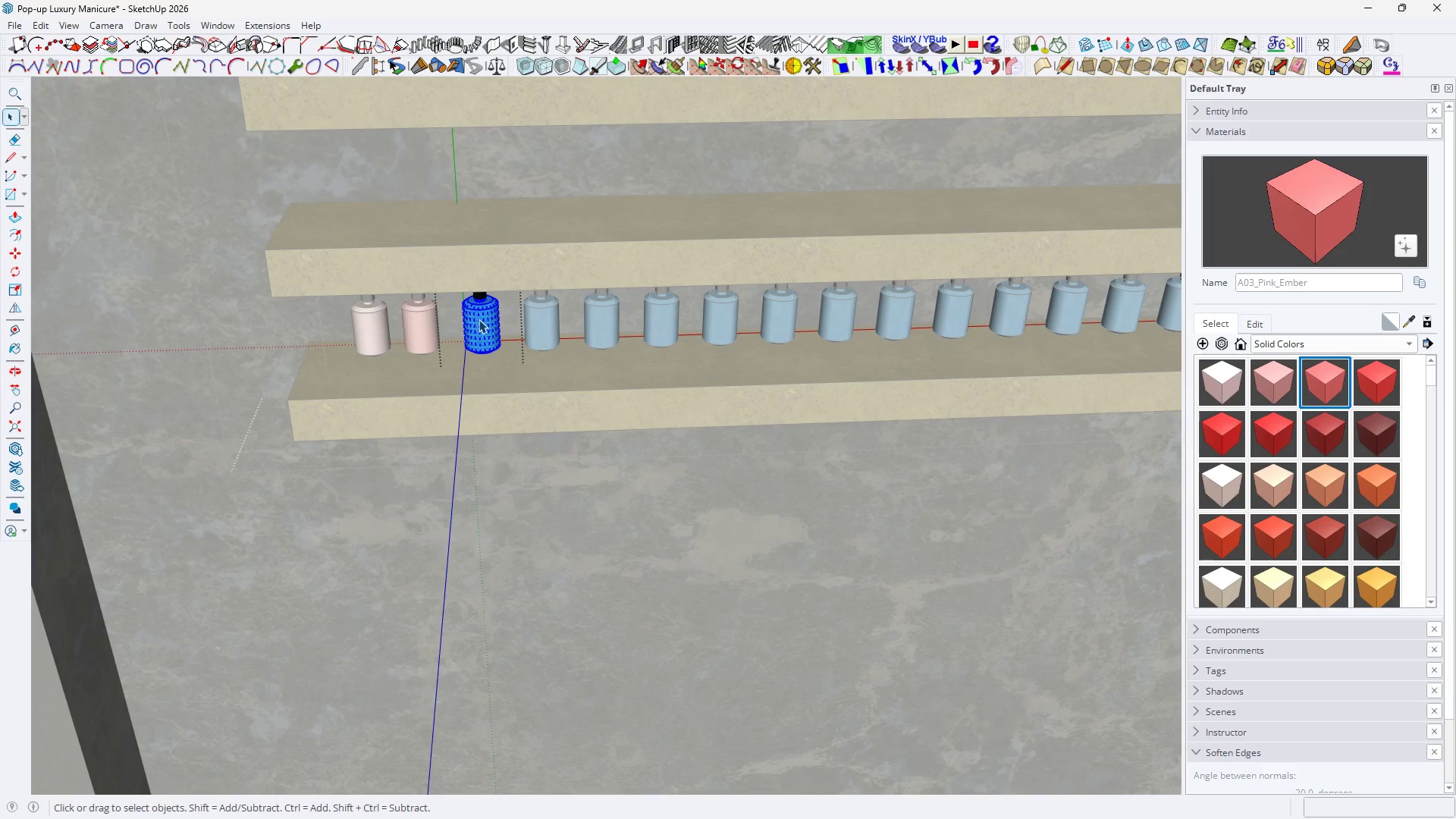 
key(B)
 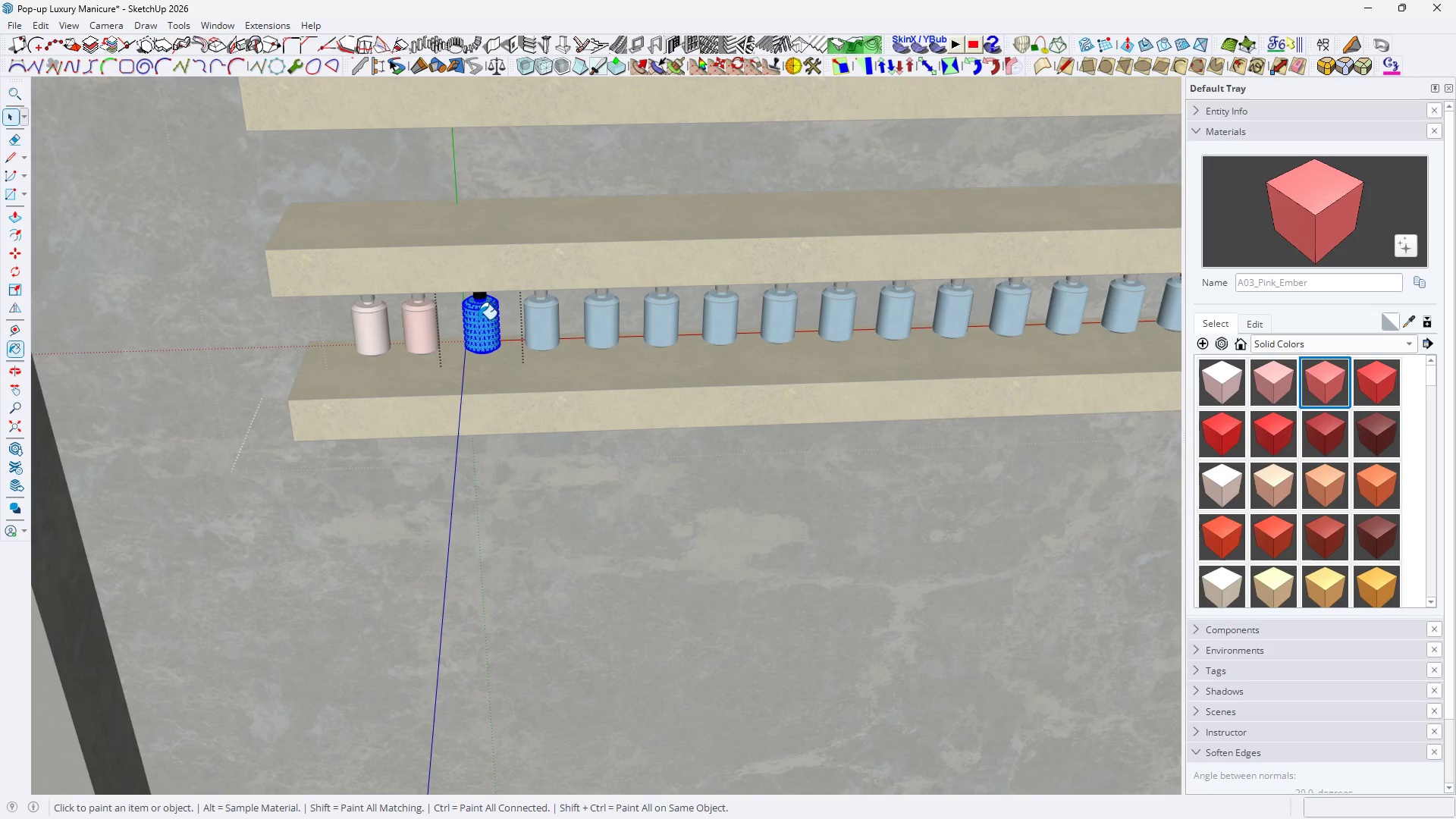 
triple_click([479, 319])
 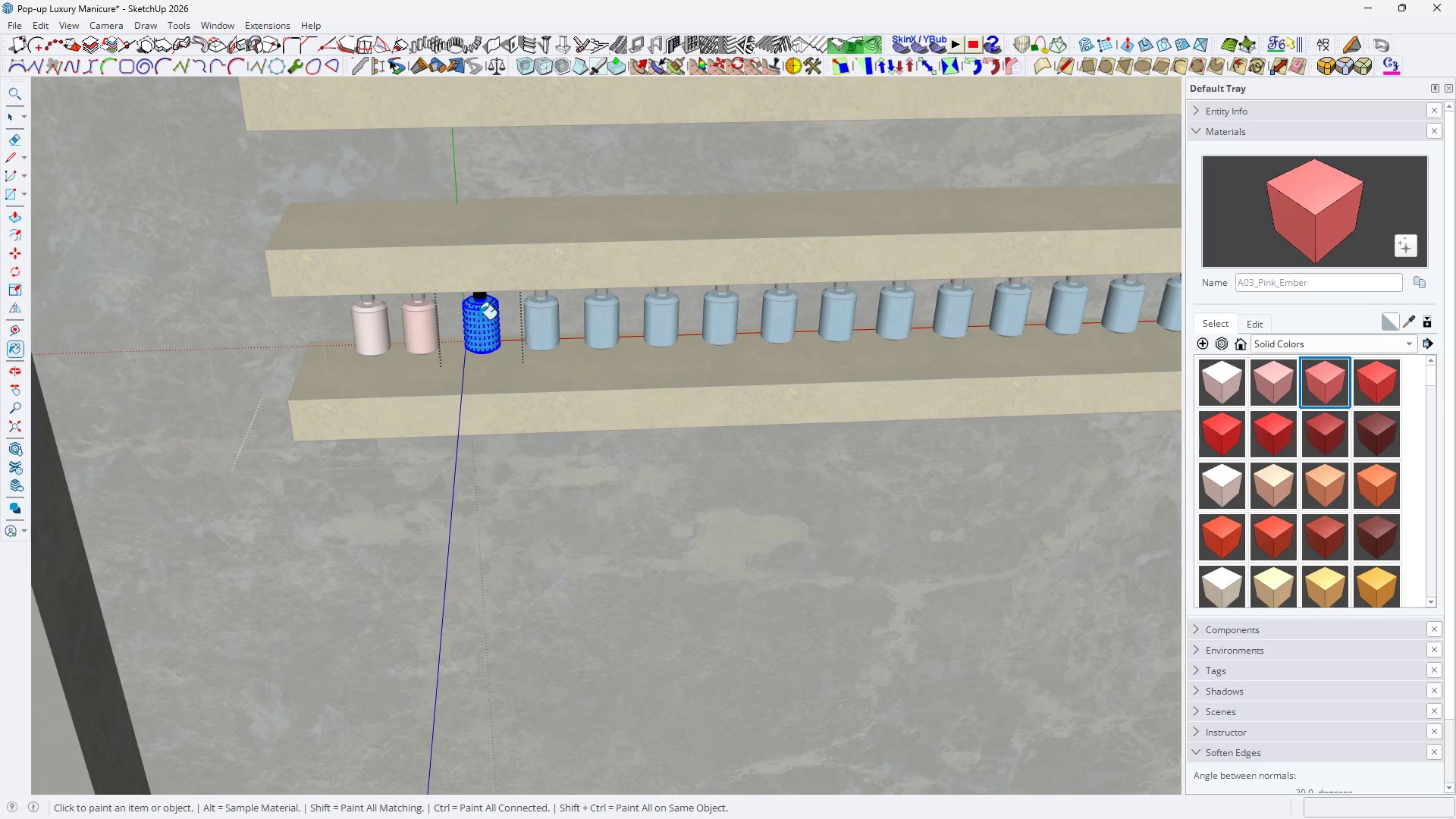 
triple_click([479, 319])
 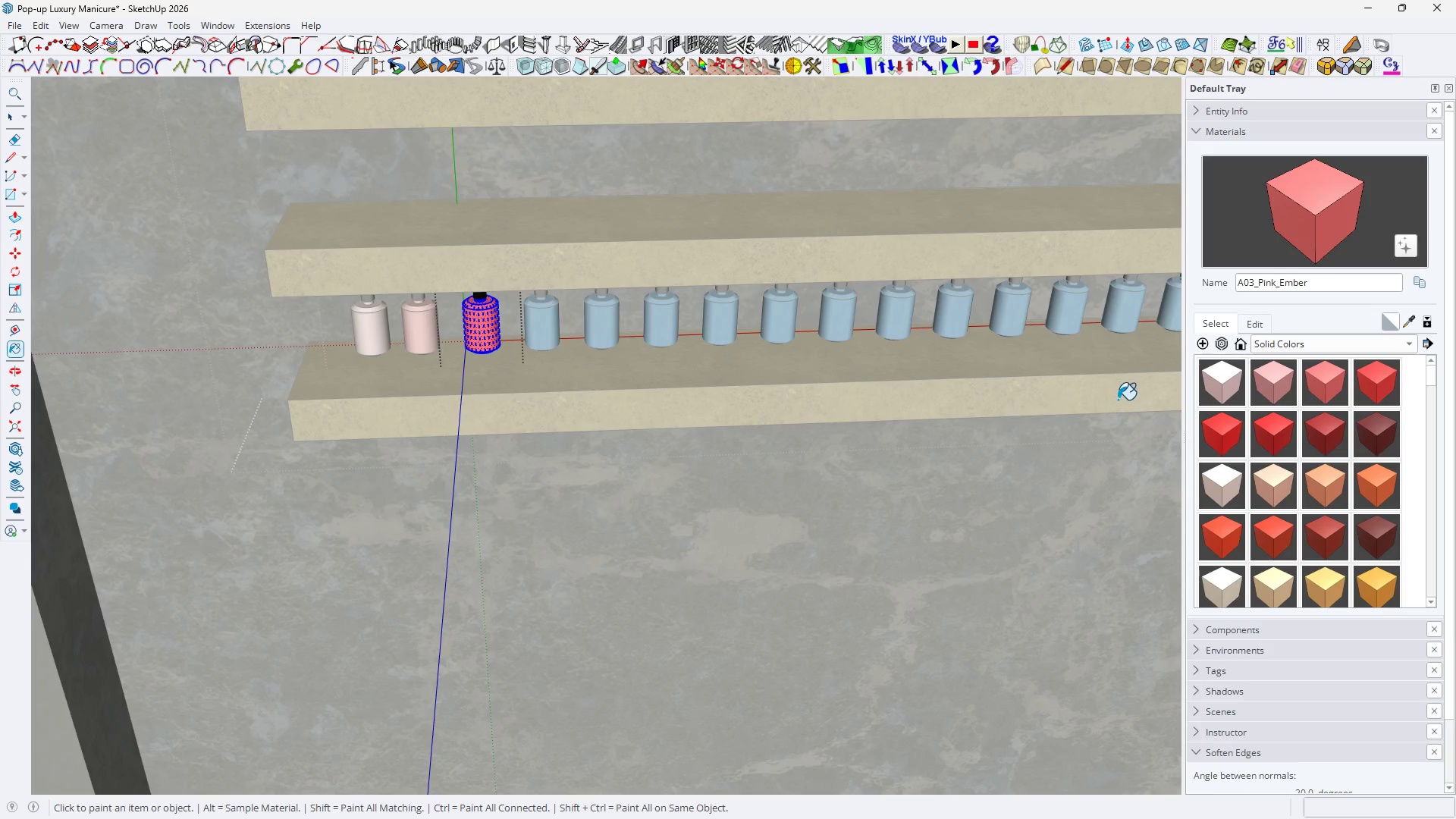 
key(Space)
 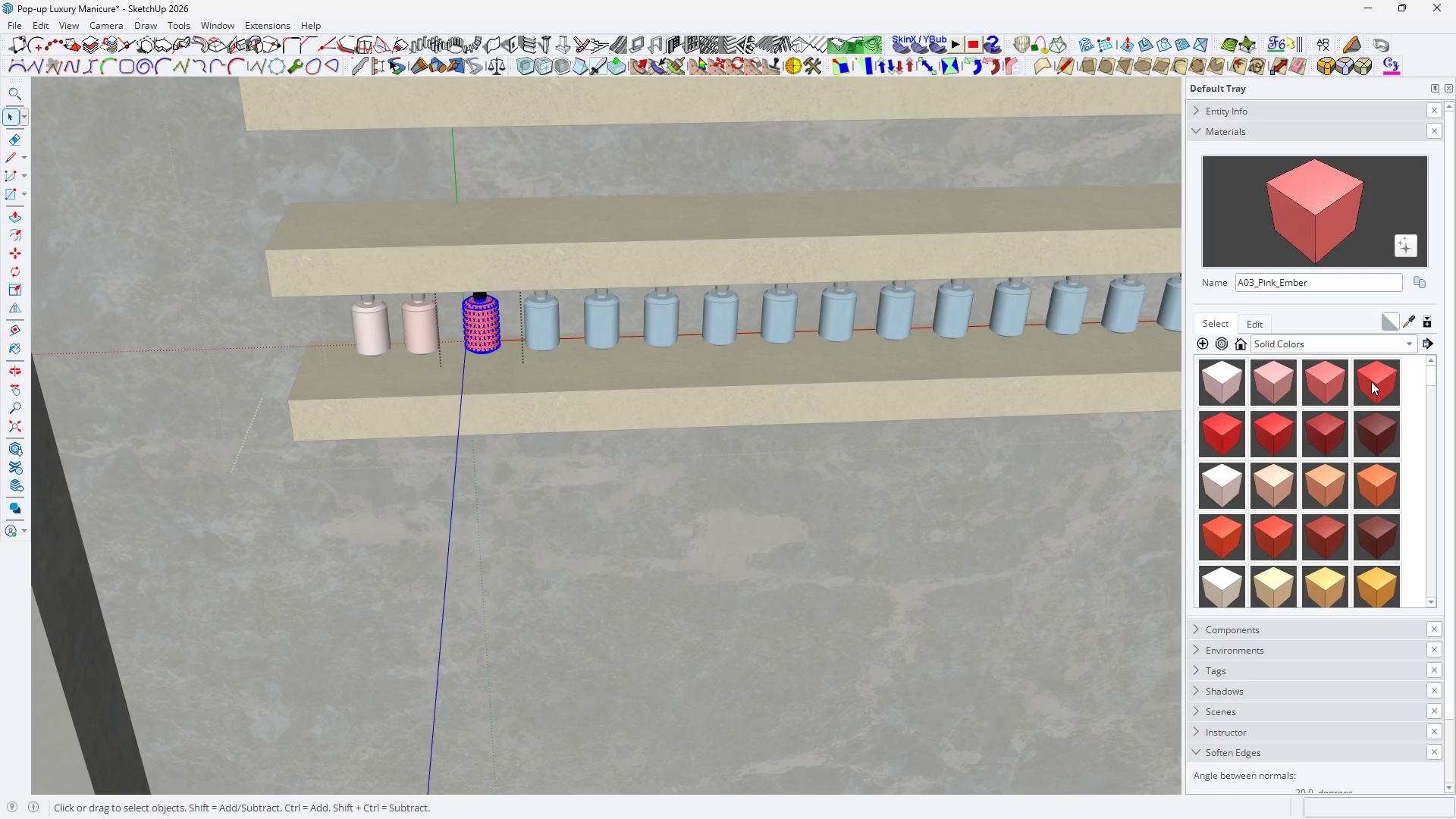 
double_click([1371, 381])
 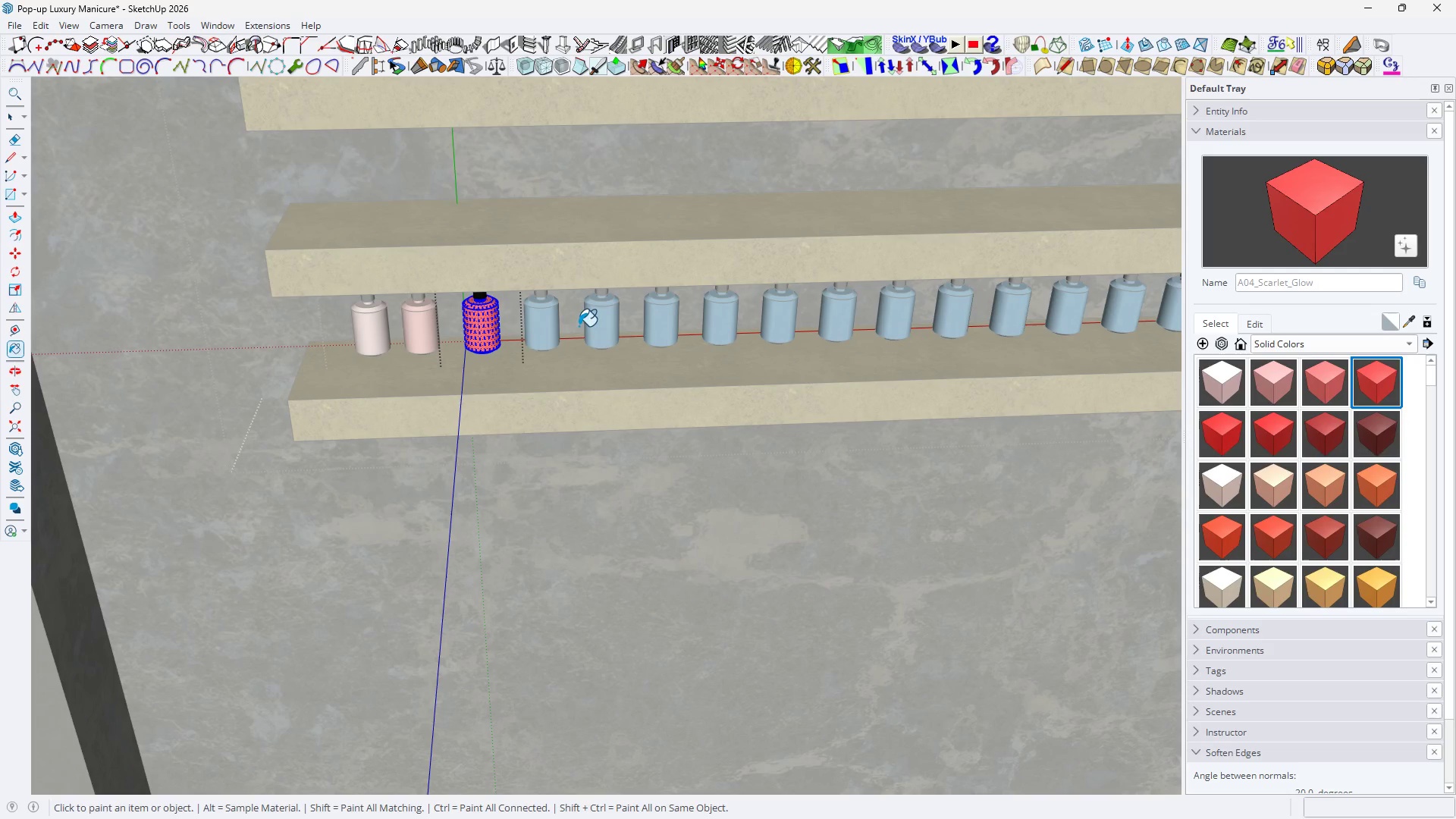 
key(Space)
 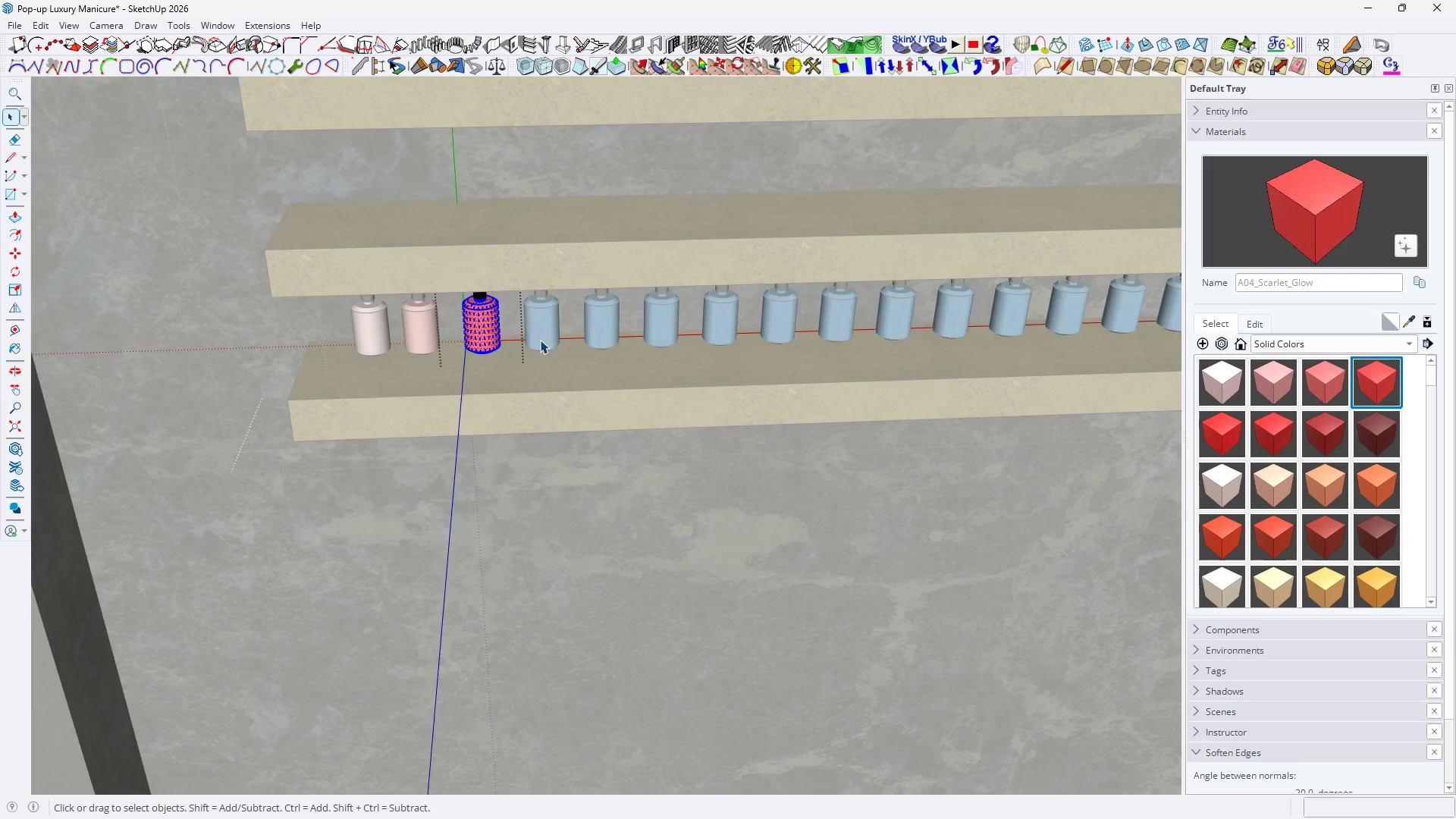 
double_click([540, 340])
 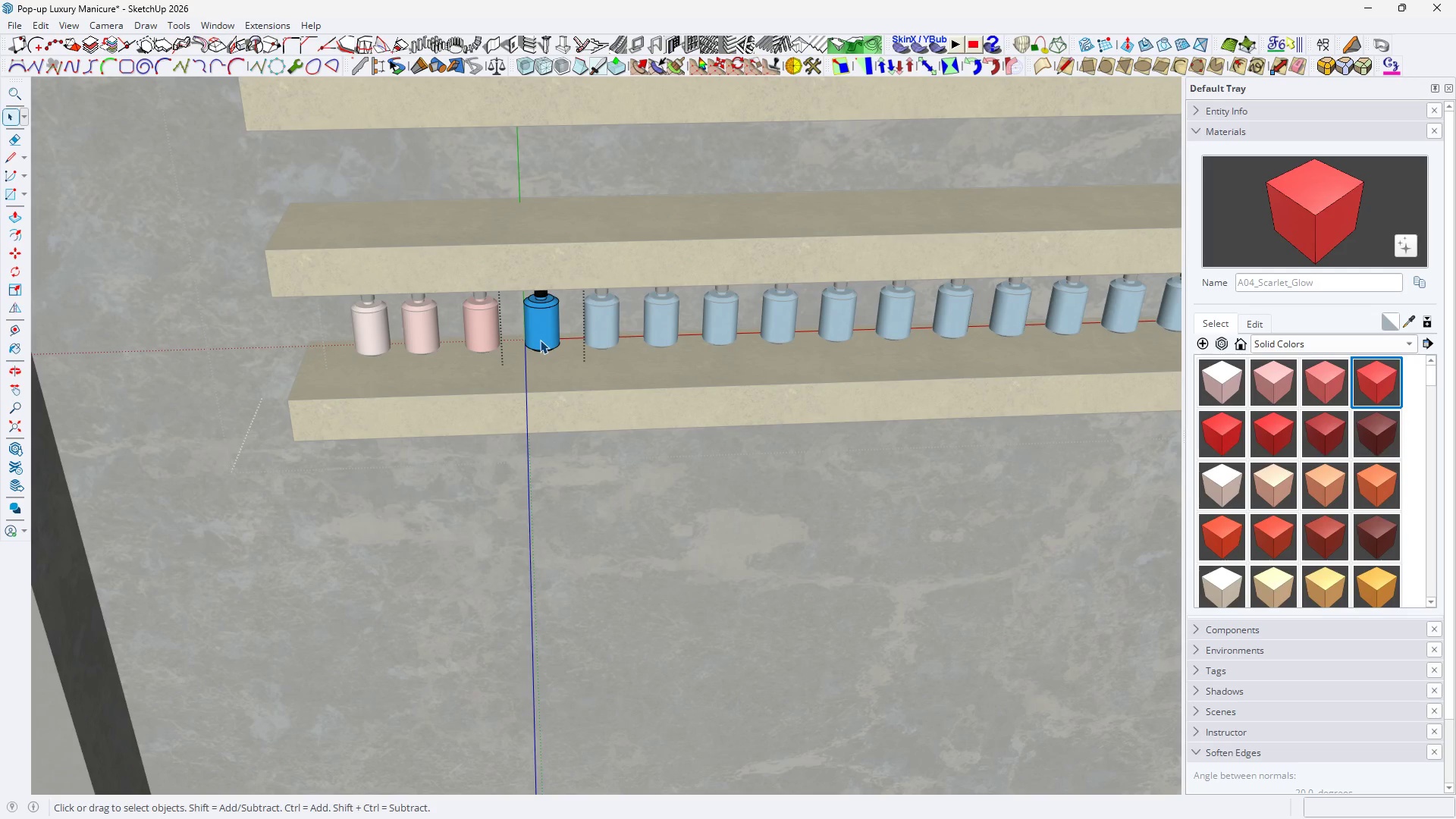 
triple_click([540, 340])
 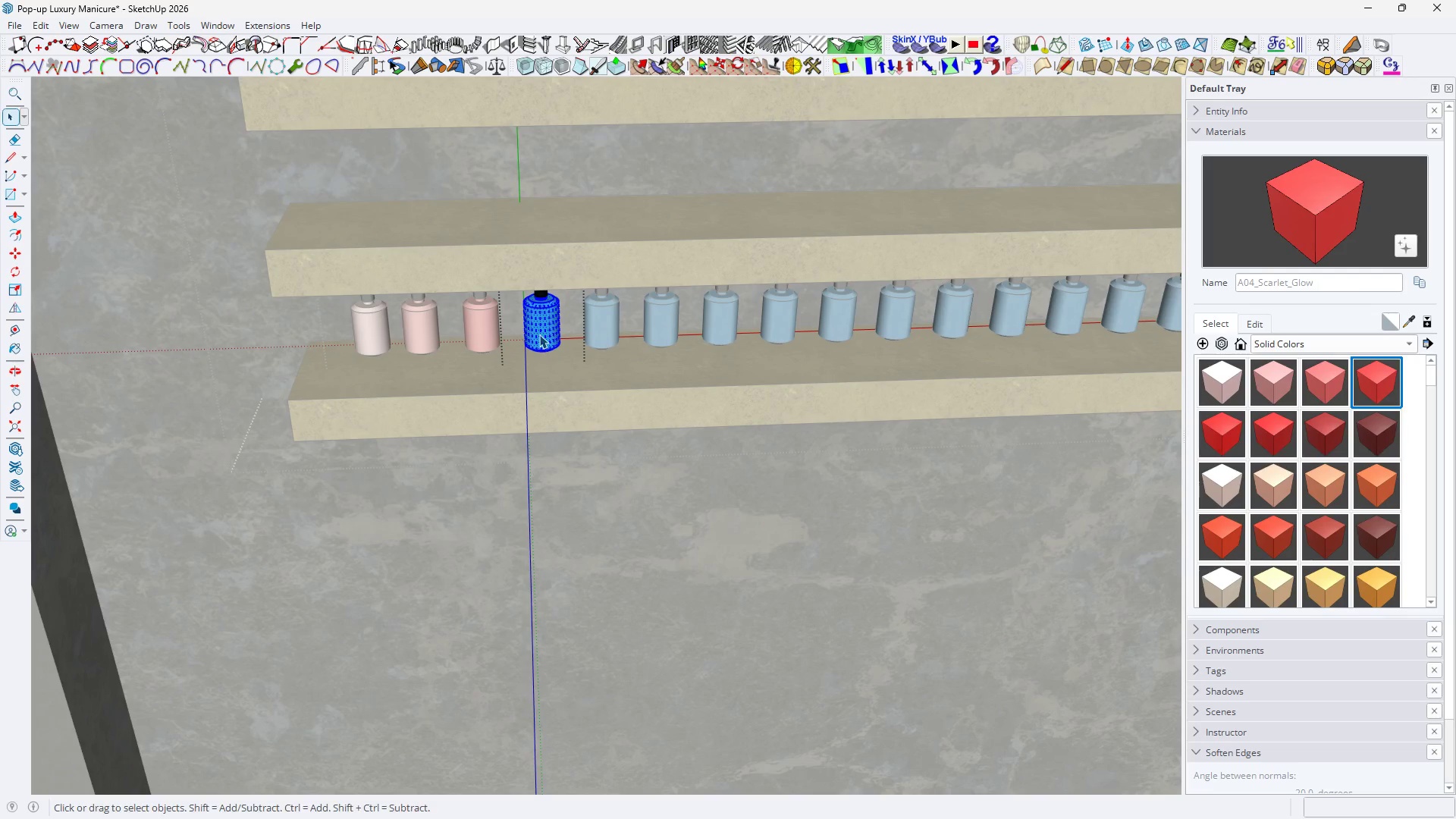 
key(B)
 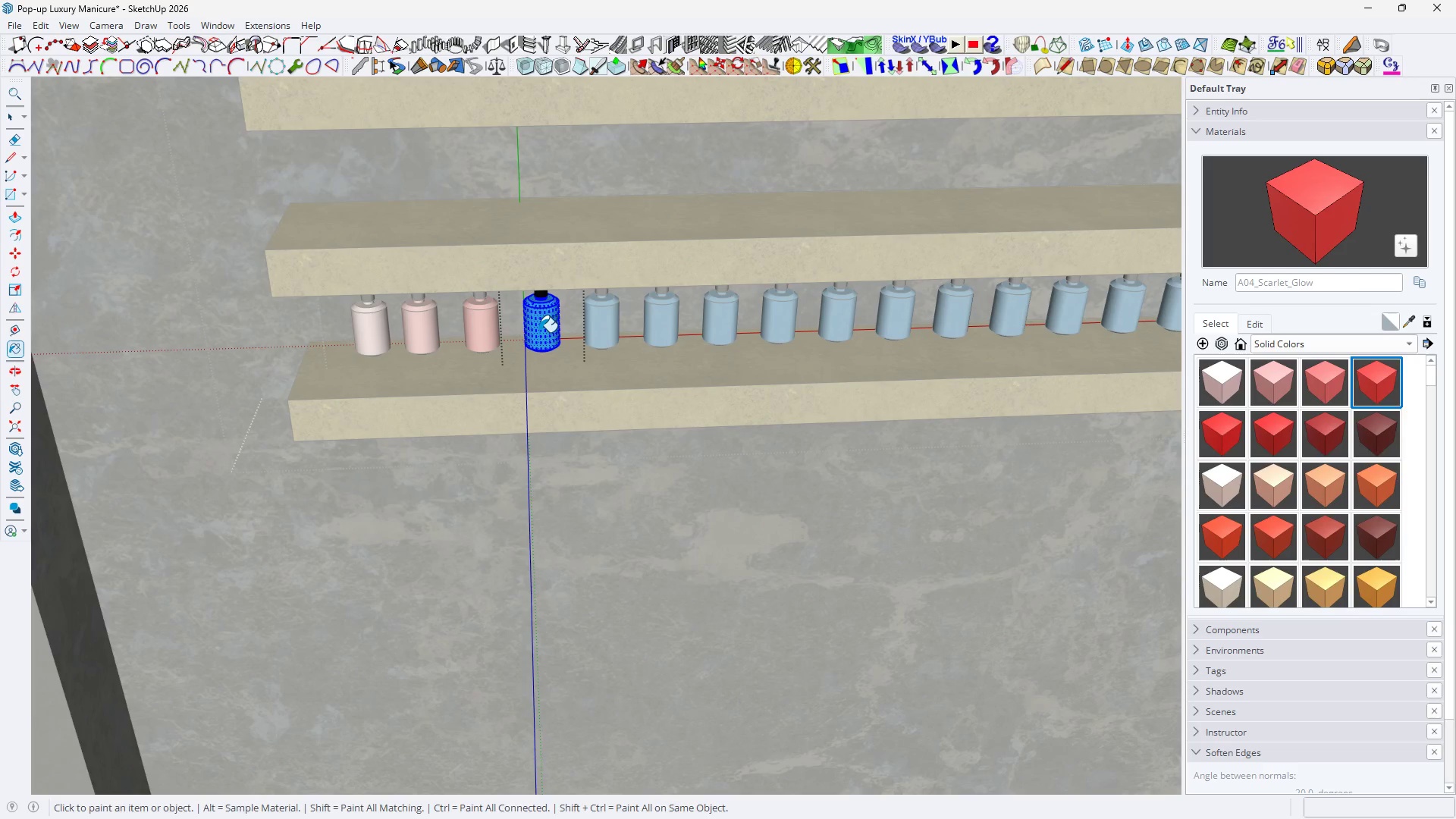 
triple_click([539, 332])
 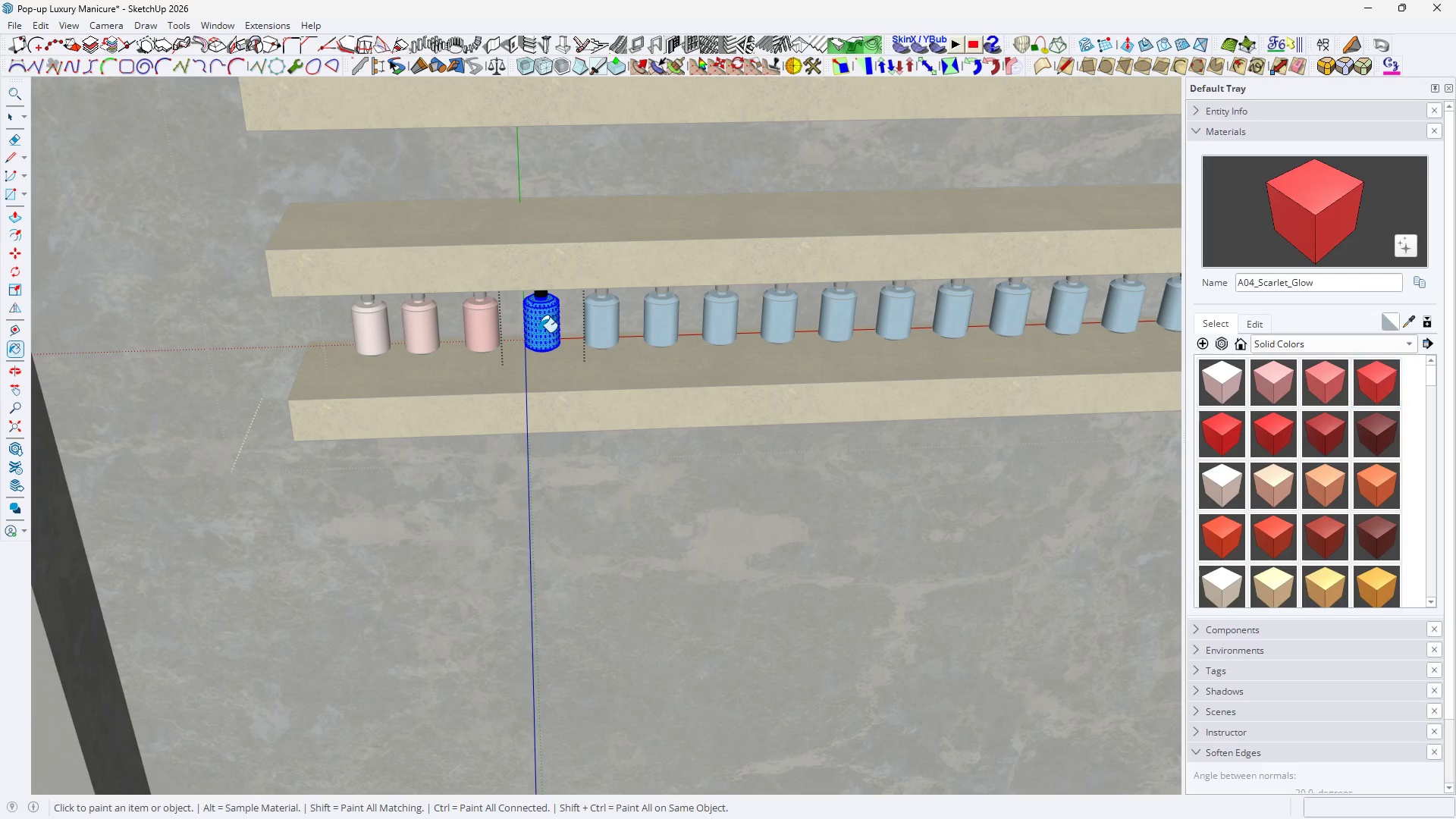 
triple_click([539, 332])
 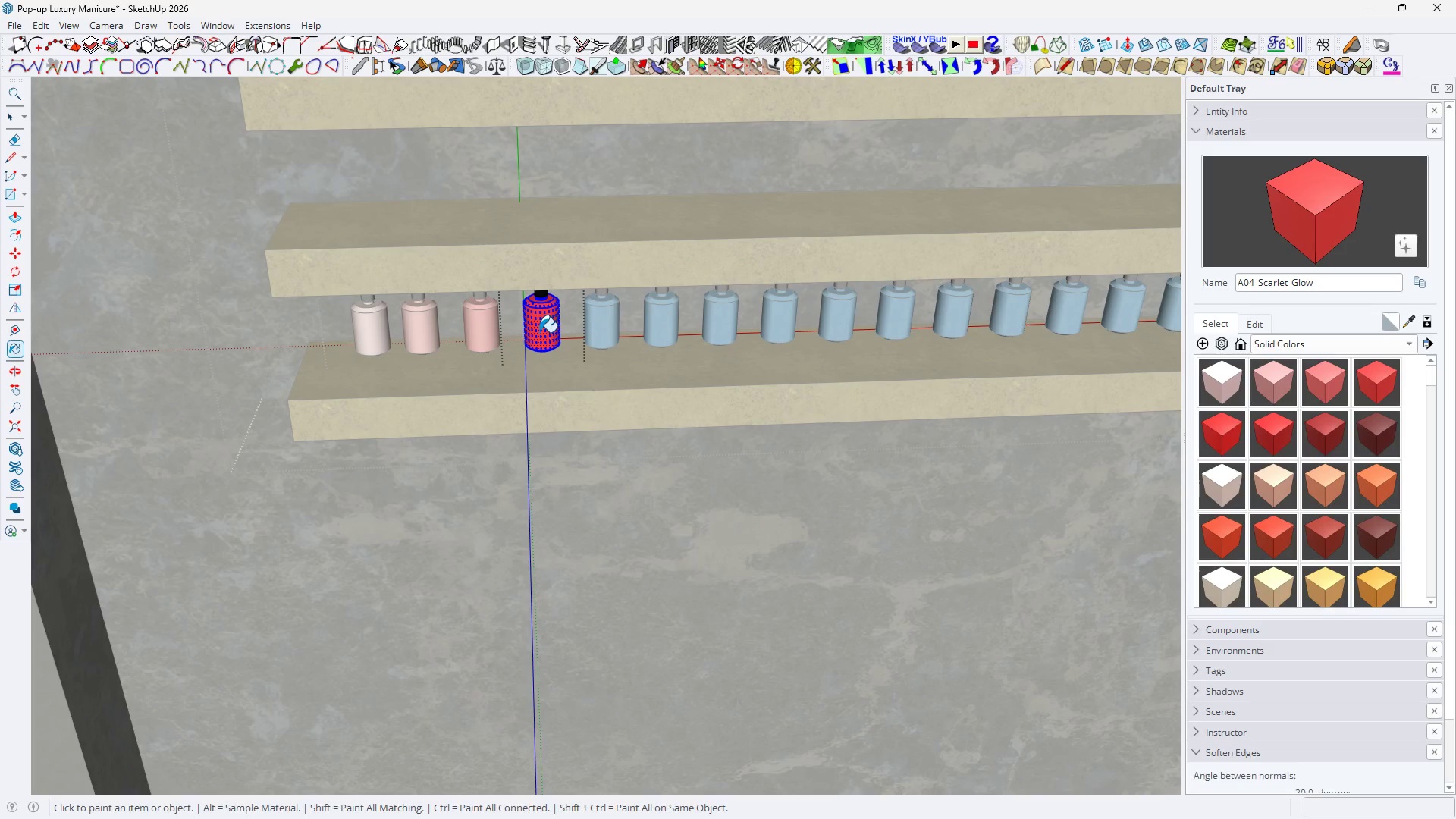 
hold_key(key=Space, duration=0.31)
 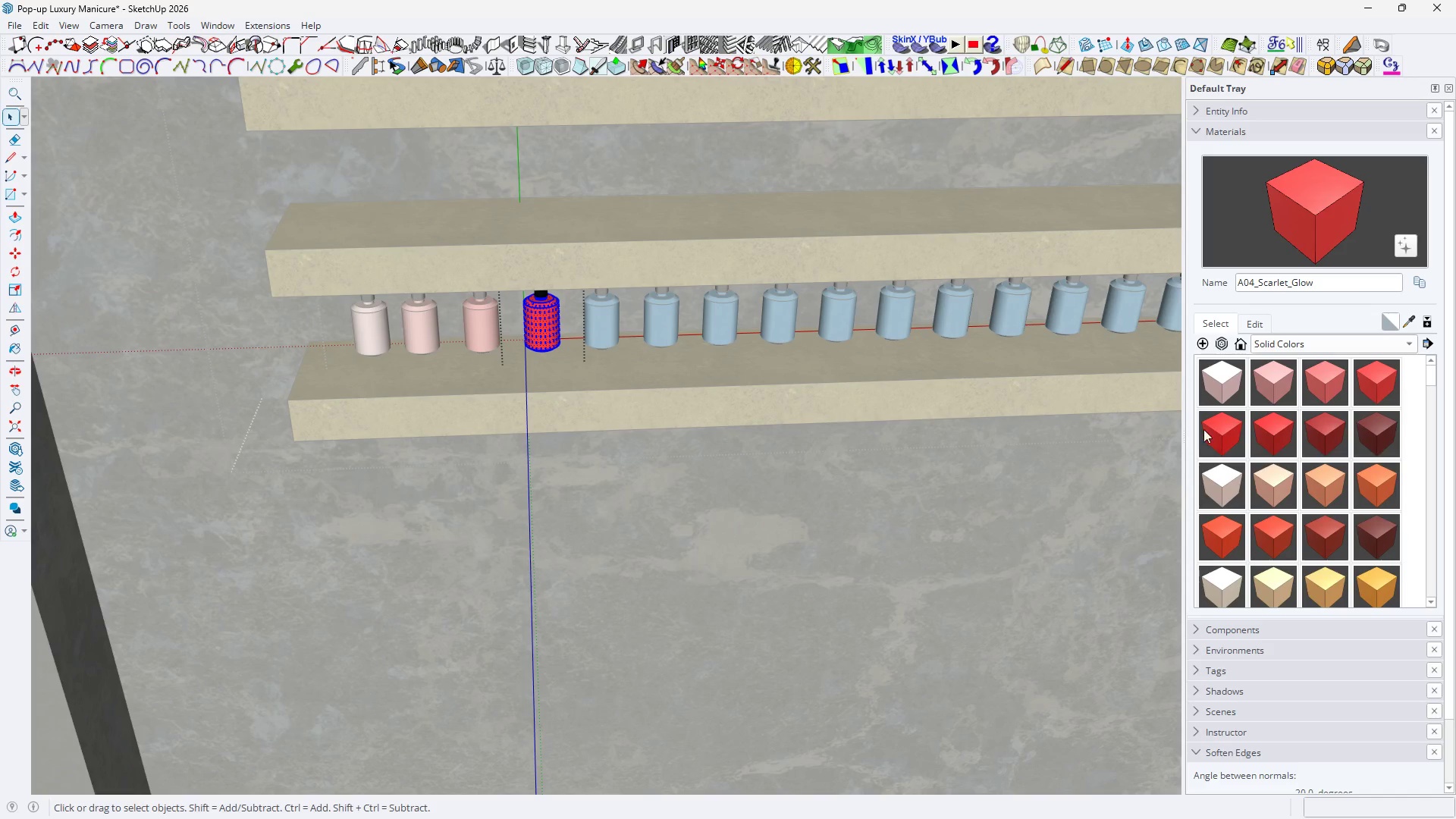 
left_click([1218, 431])
 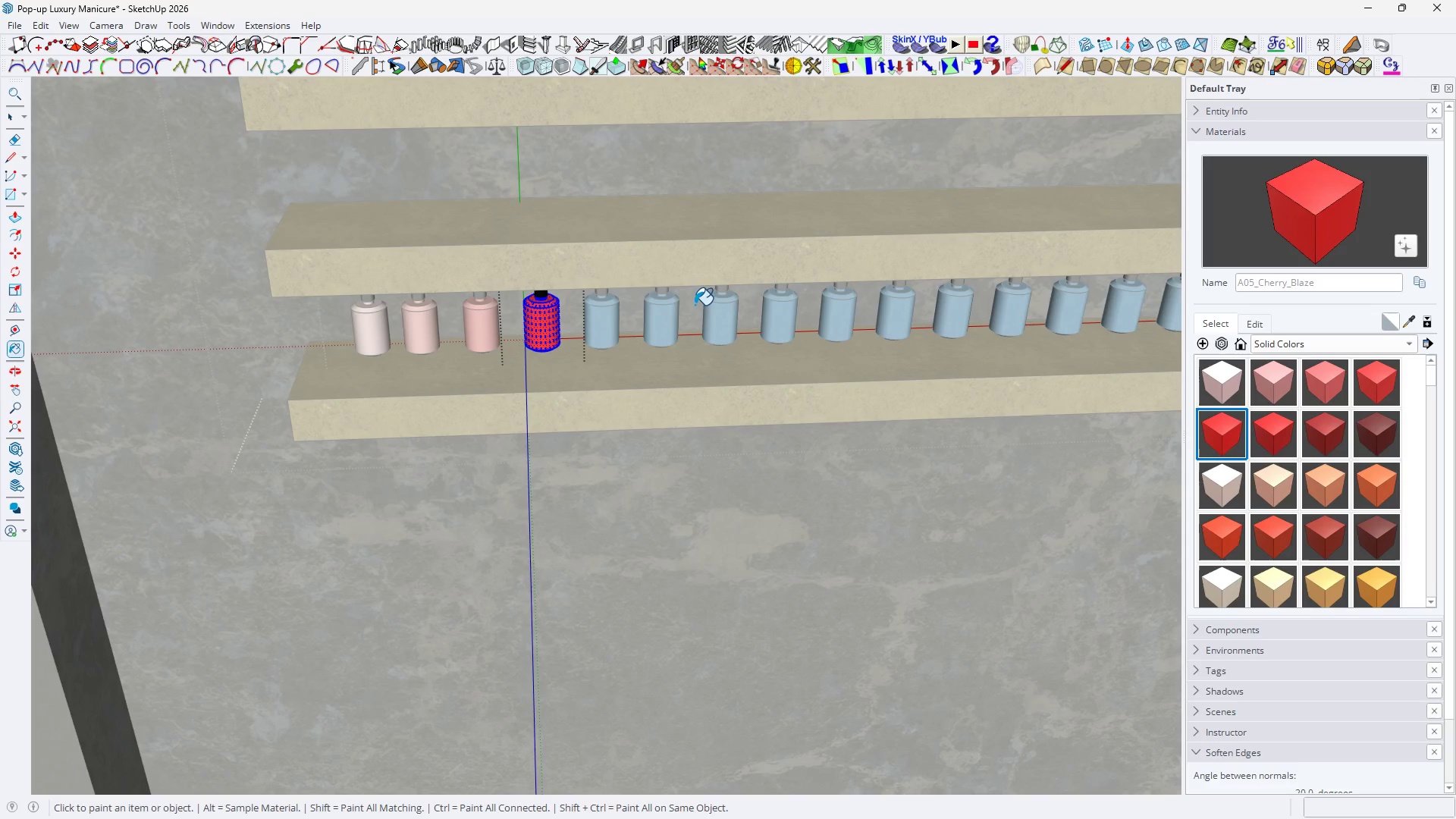 
key(Space)
 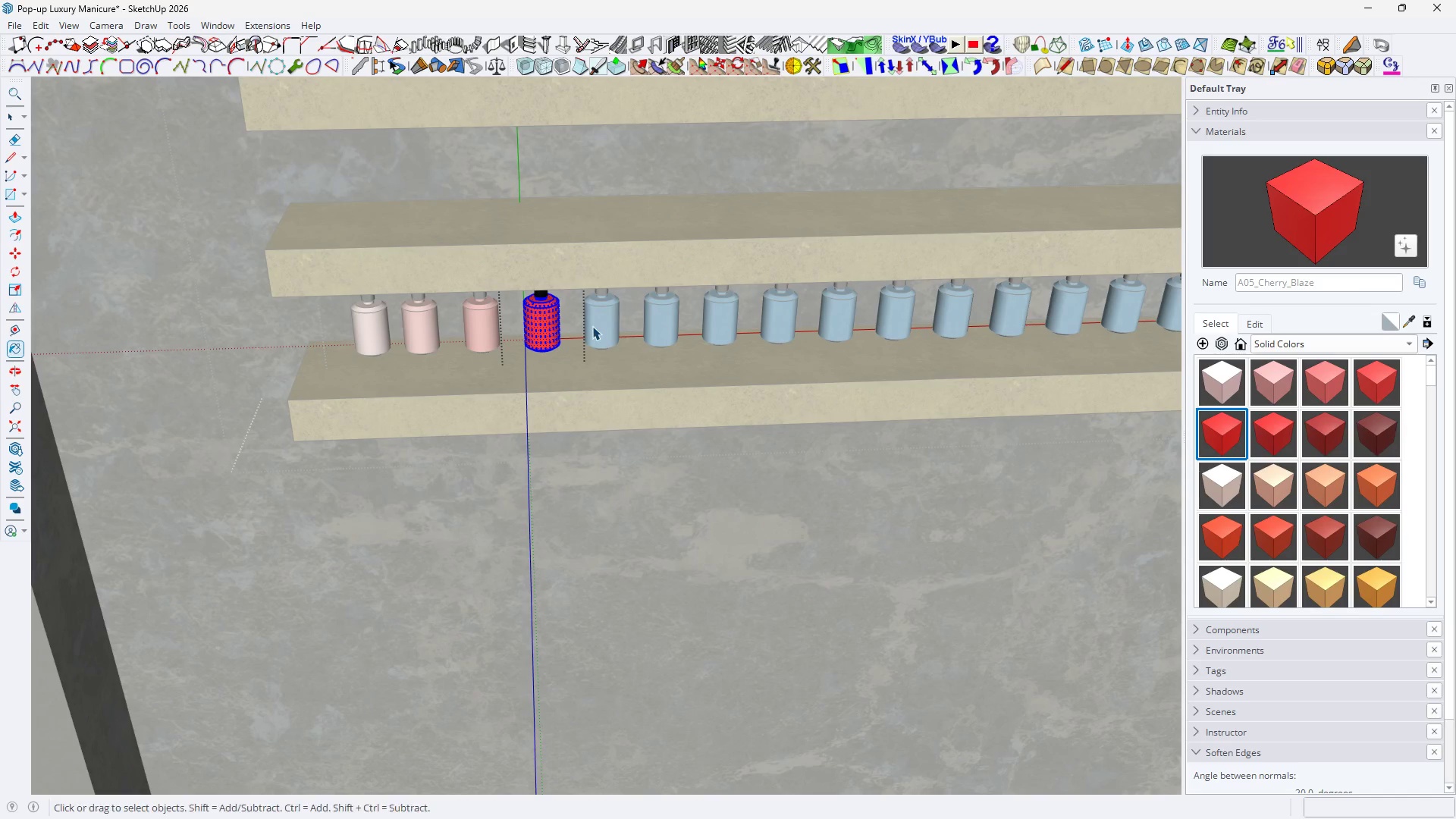 
left_click([591, 325])
 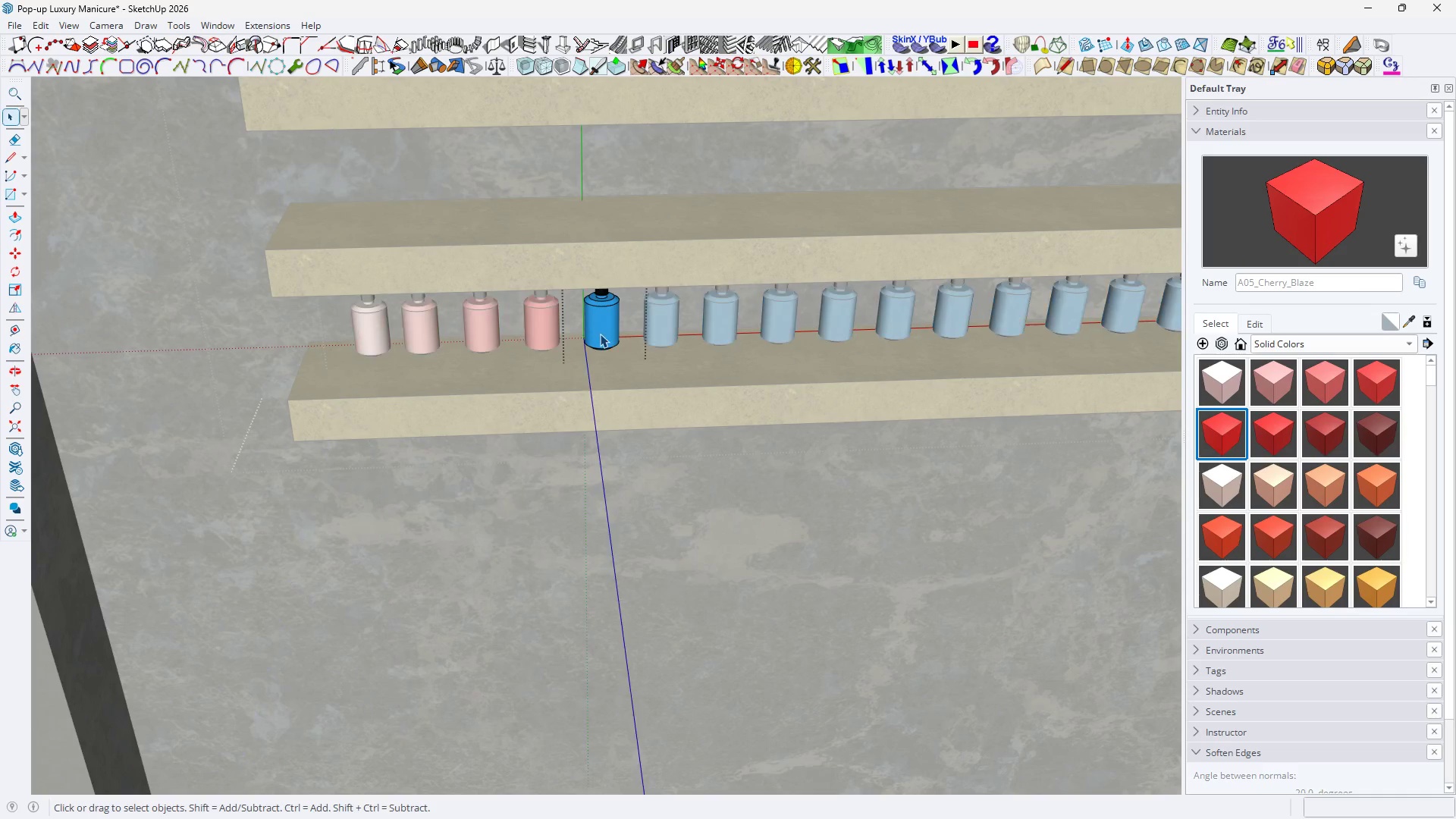 
triple_click([600, 334])
 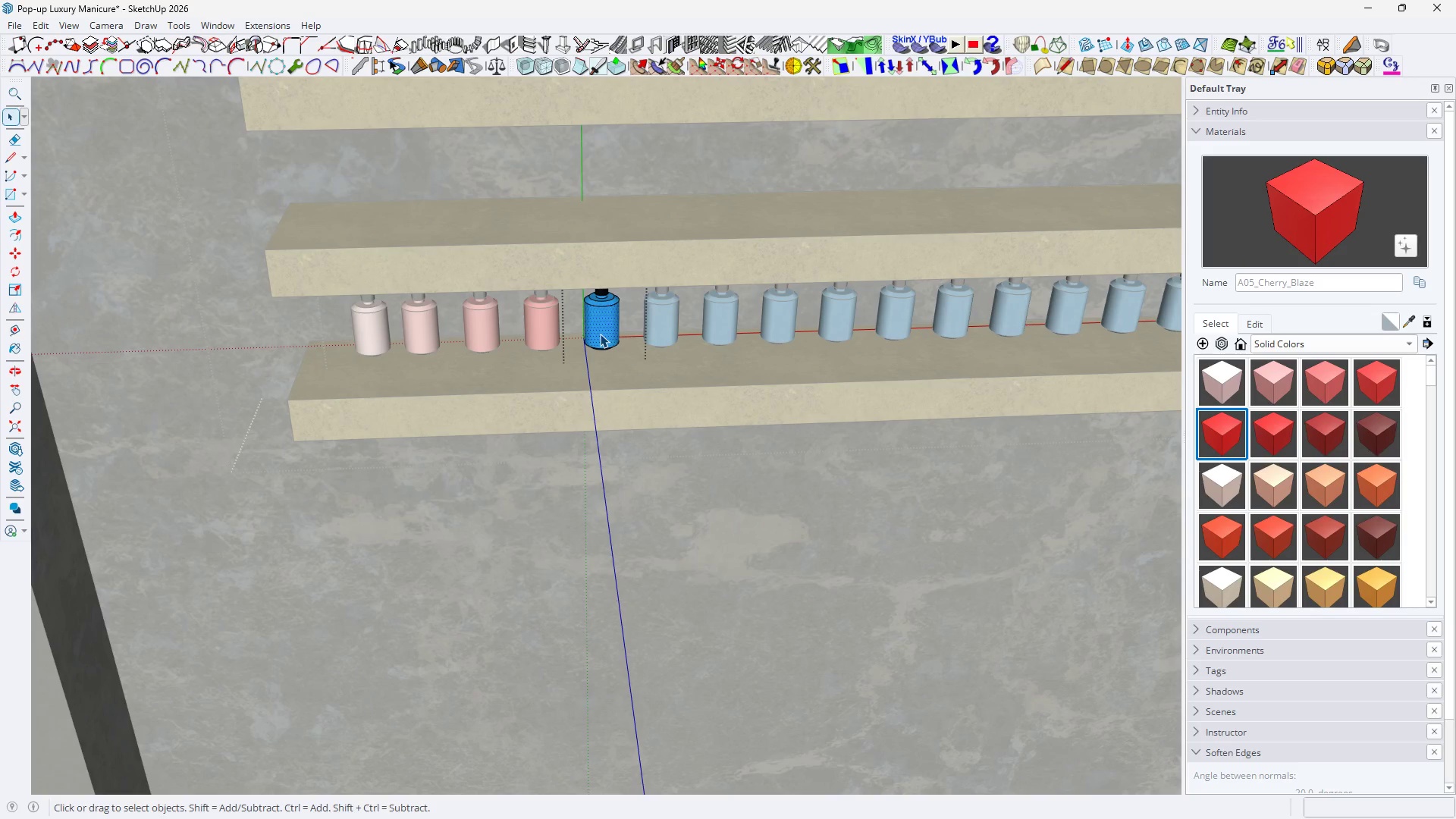 
triple_click([600, 334])
 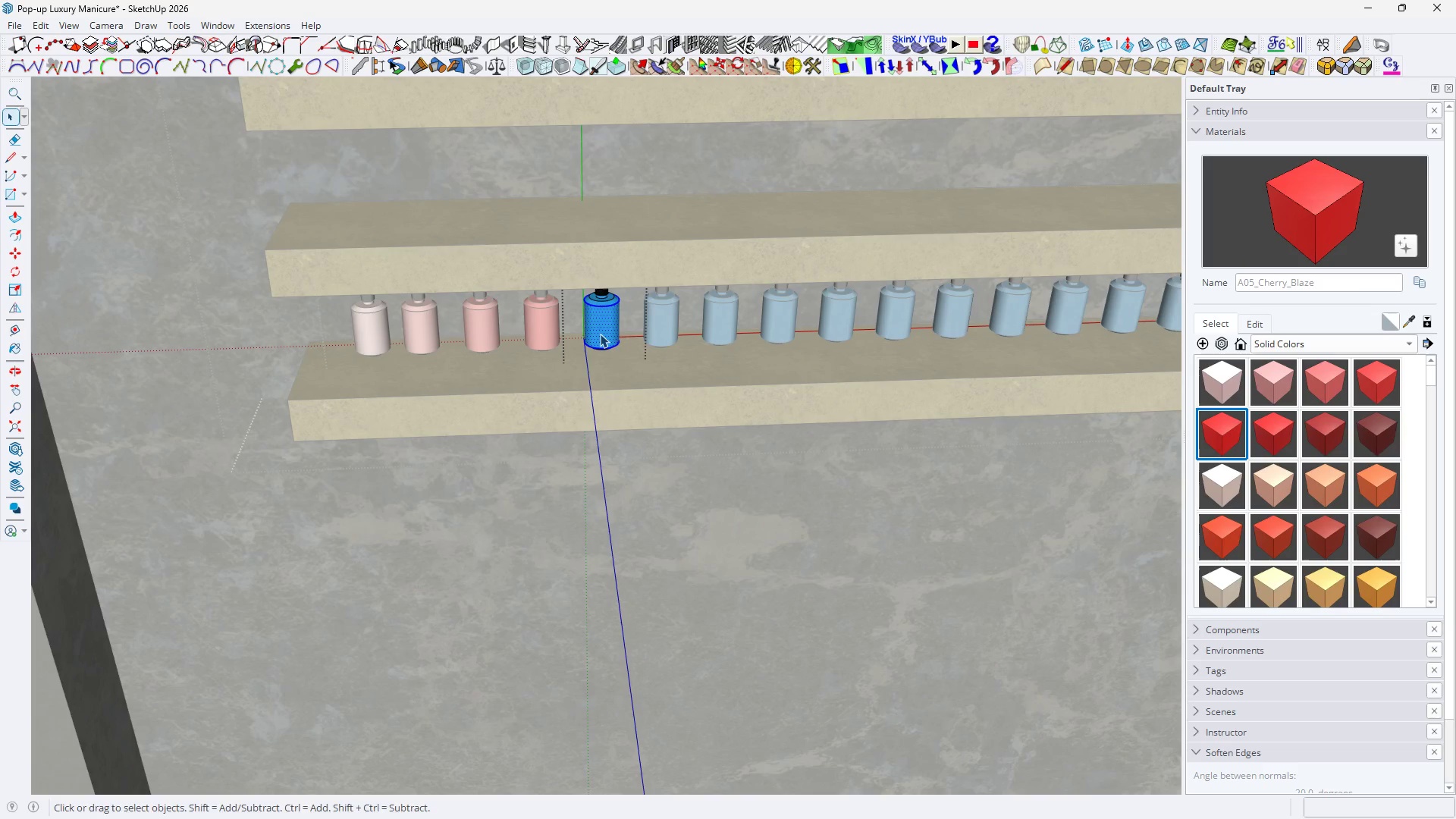 
key(B)
 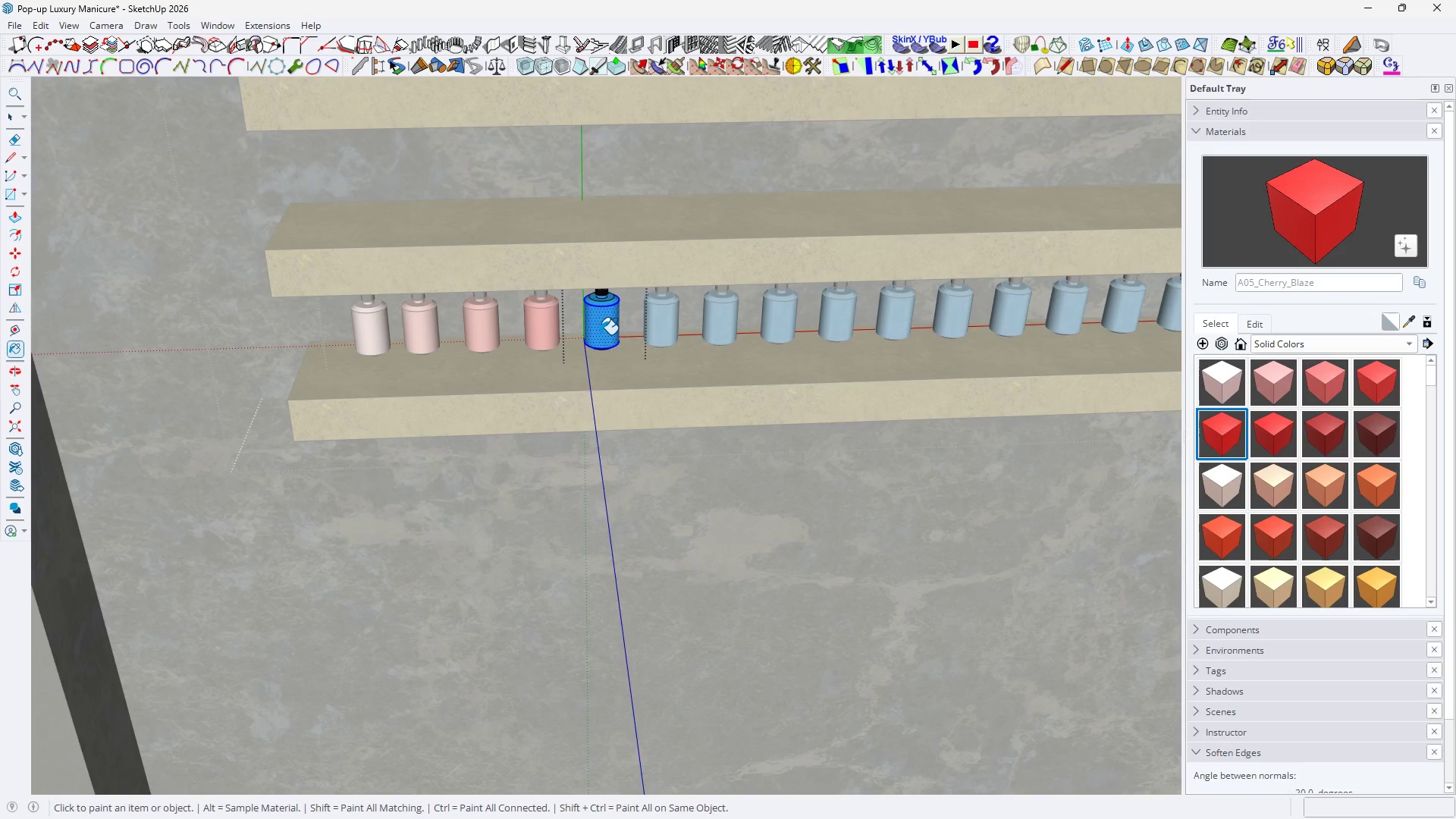 
left_click([600, 334])
 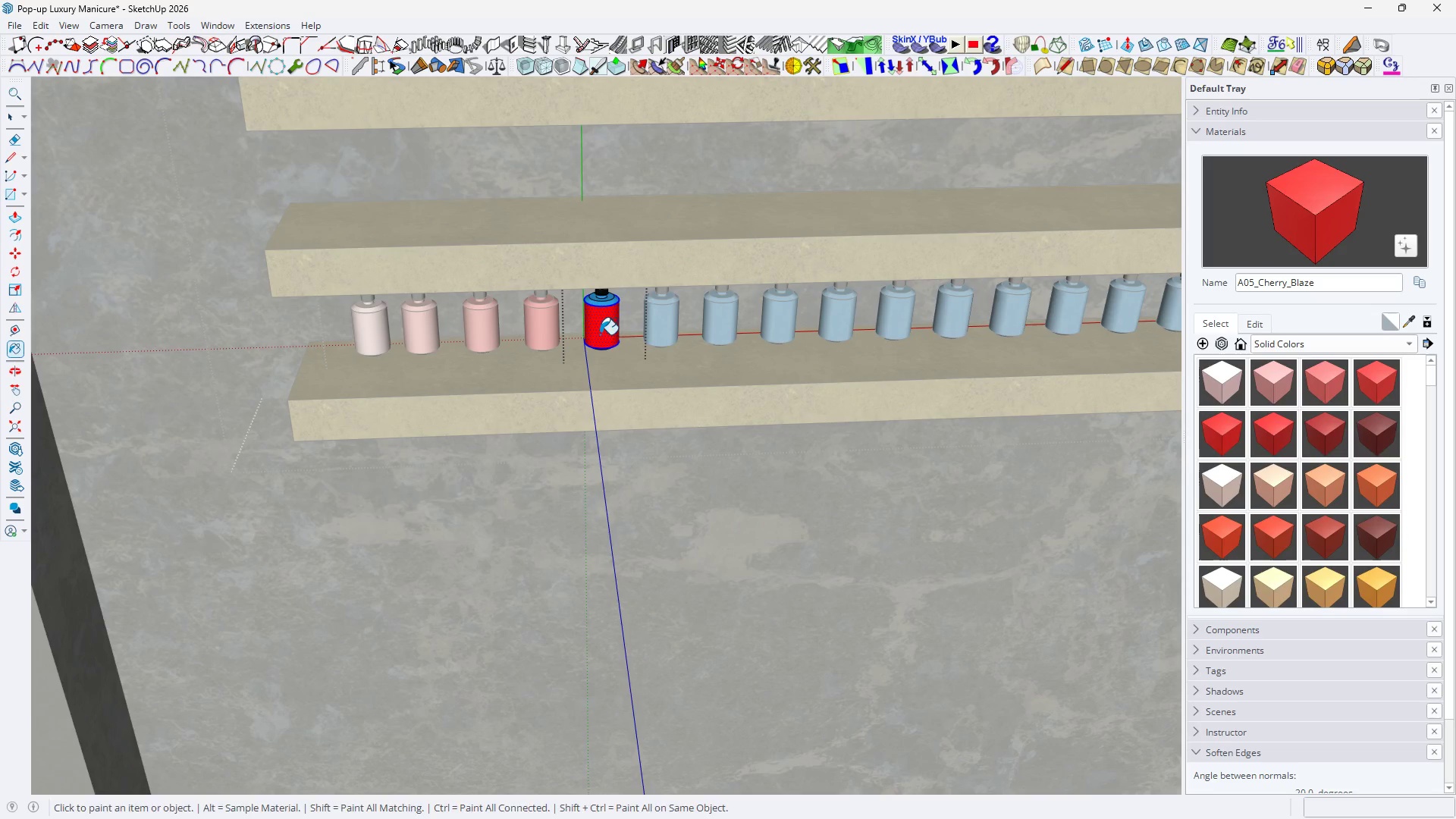 
key(Space)
 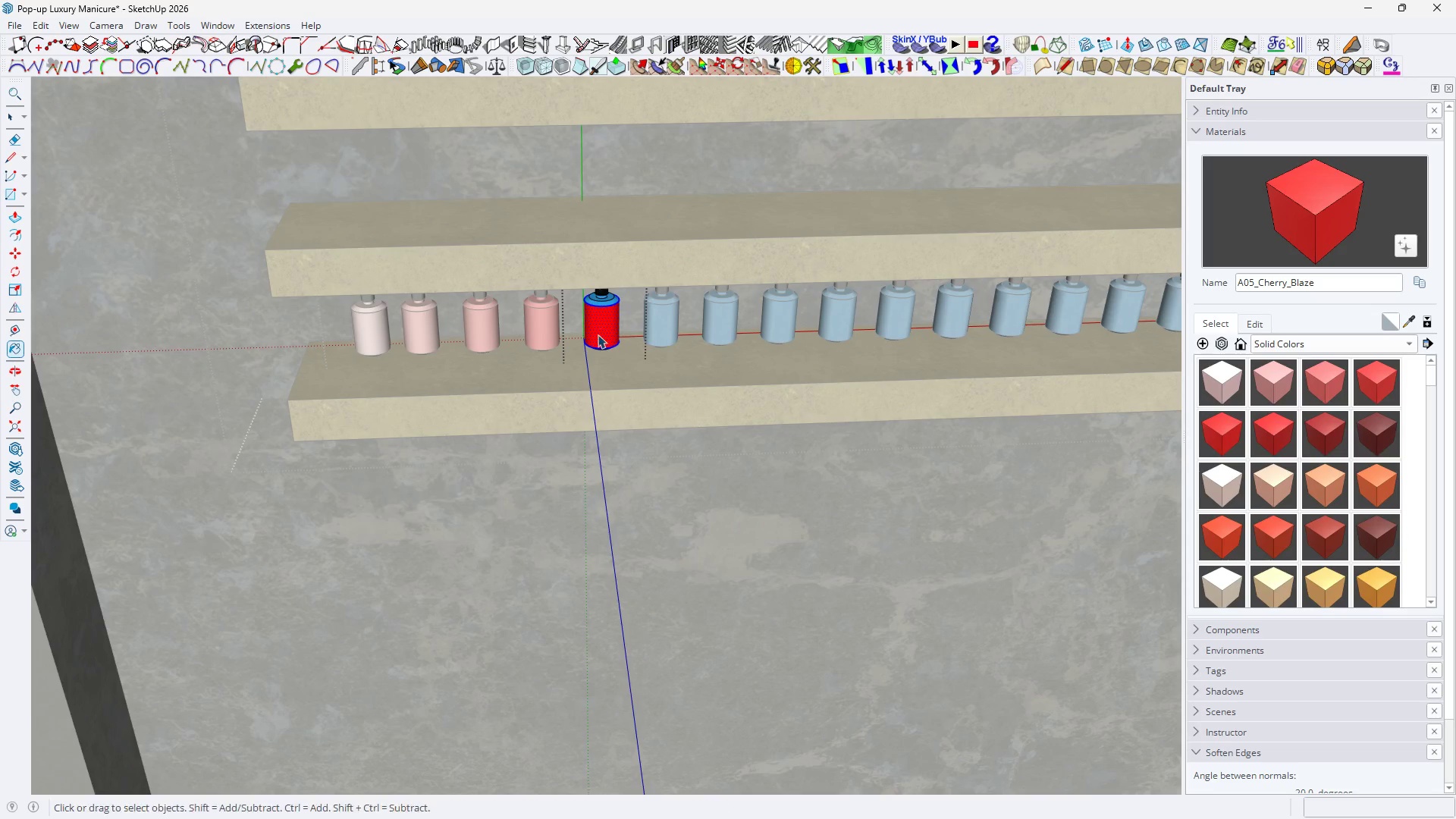 
double_click([598, 334])
 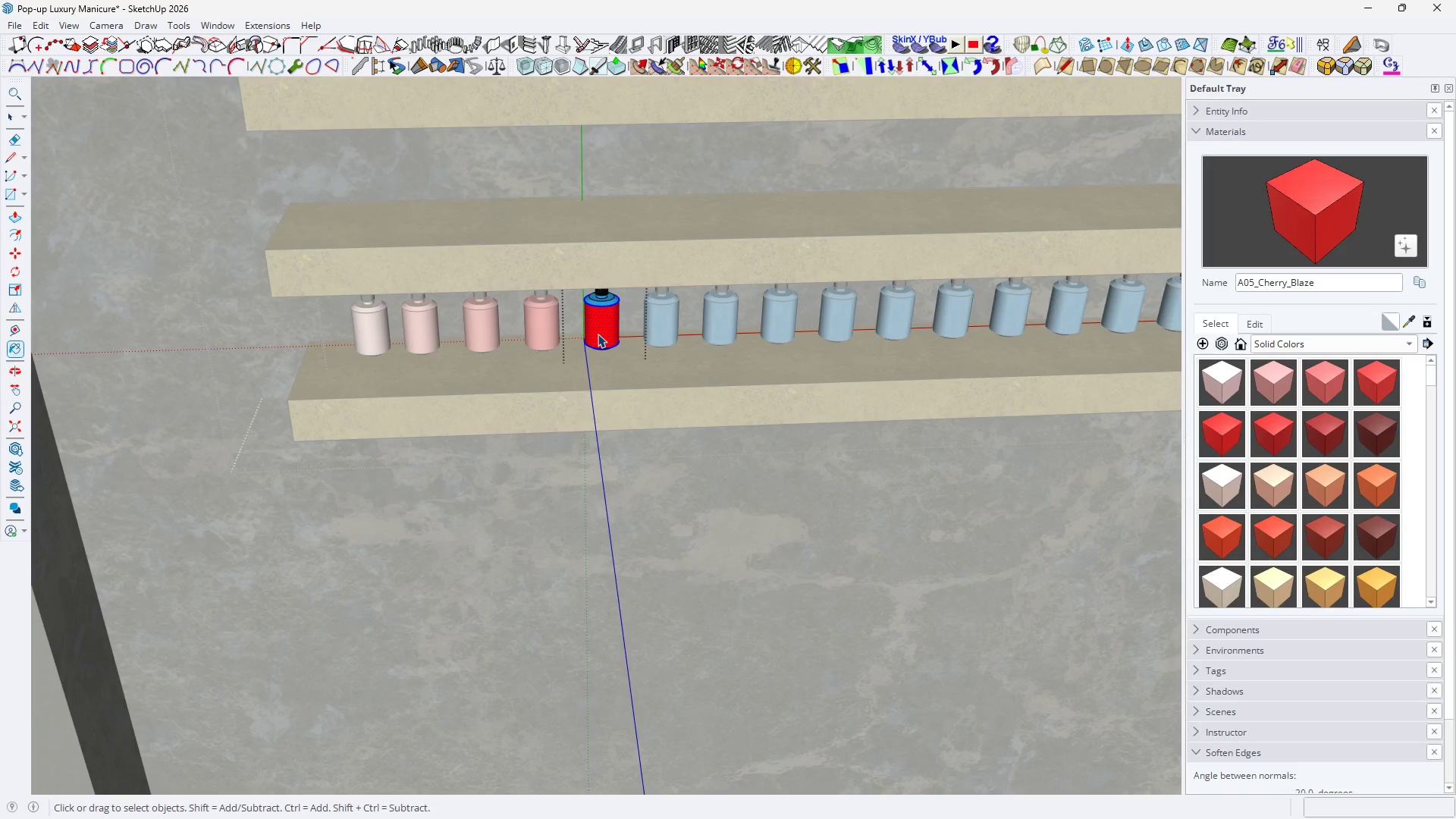 
triple_click([598, 334])
 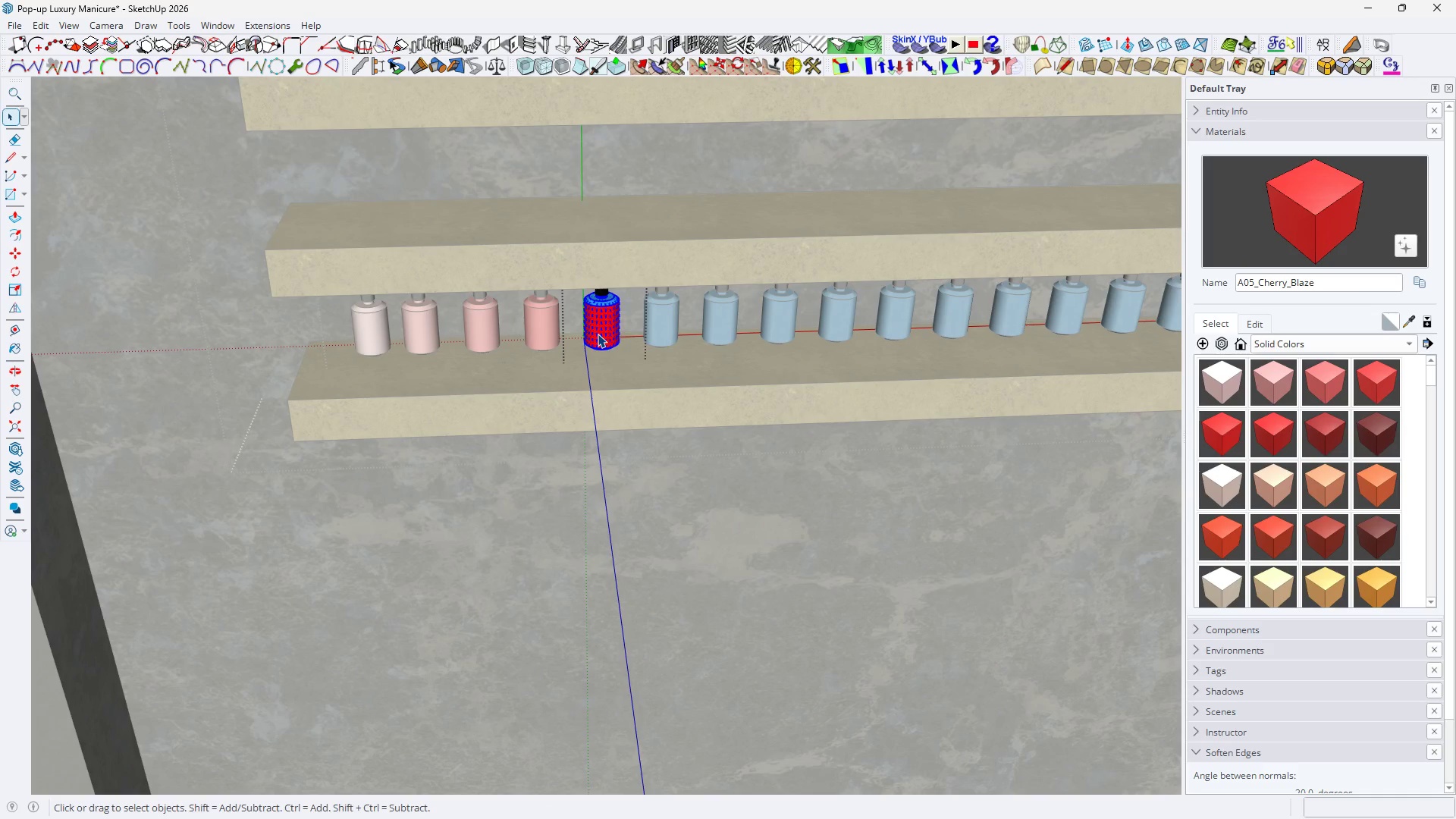 
triple_click([598, 334])
 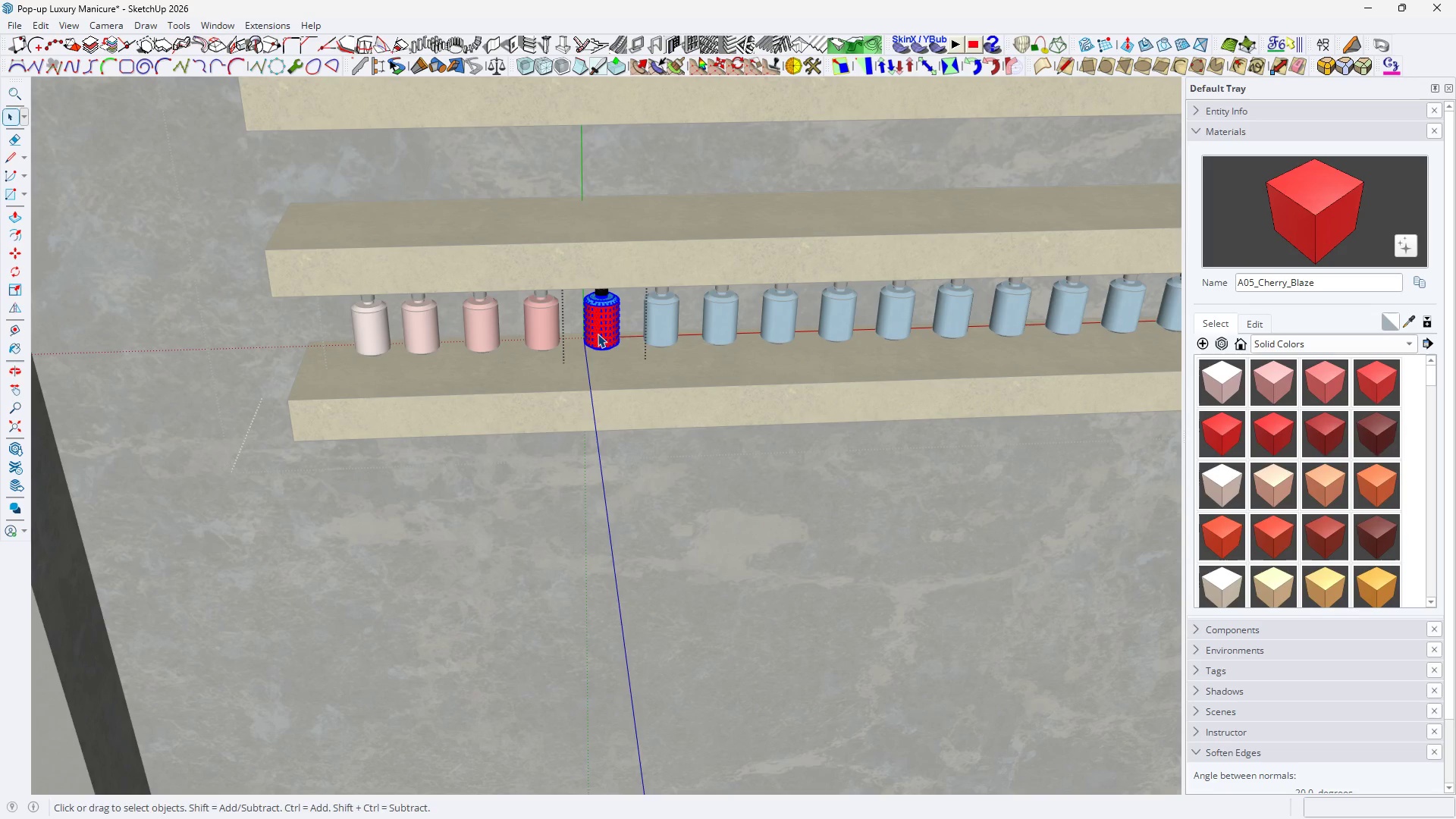 
key(B)
 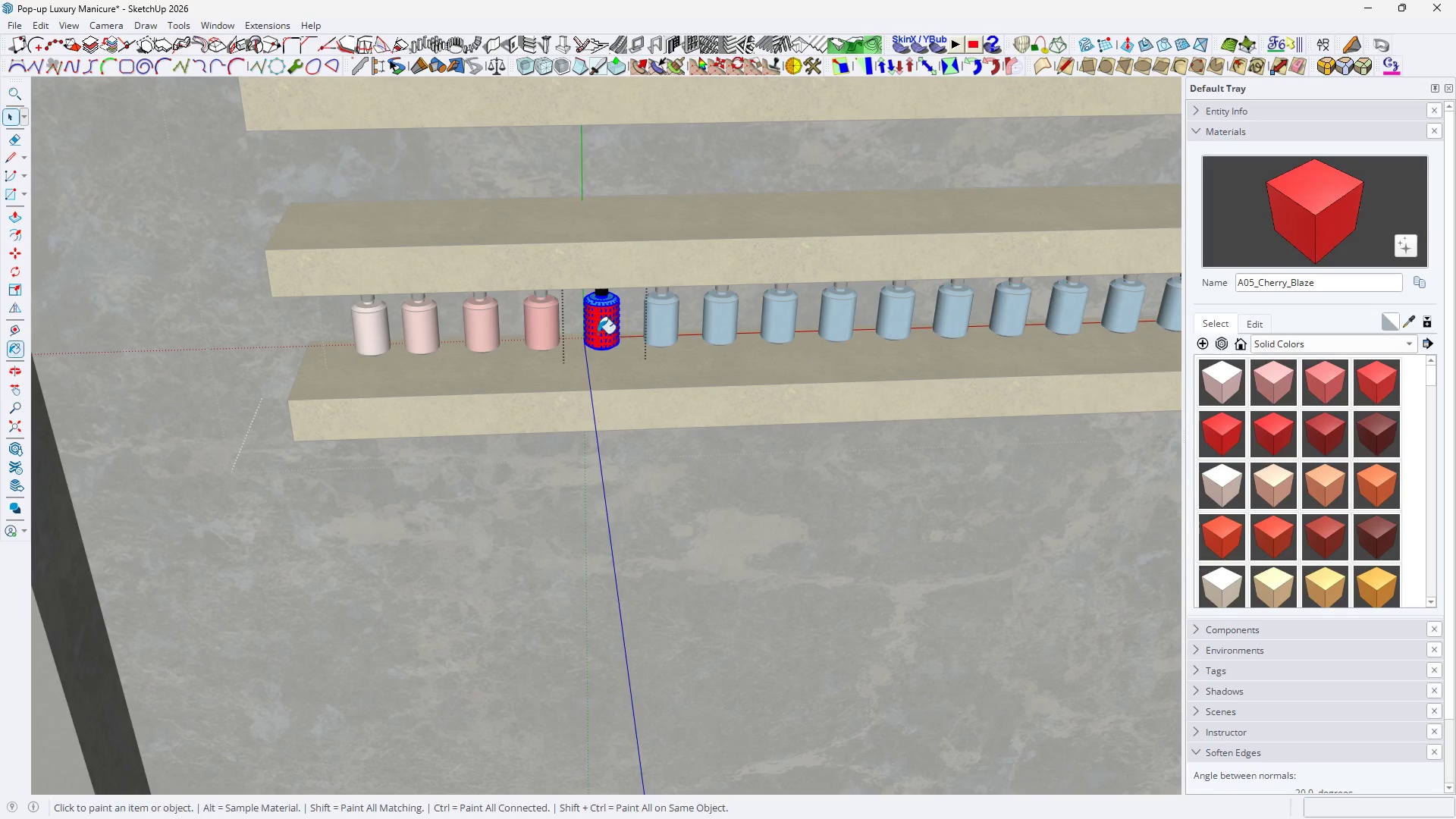 
triple_click([598, 334])
 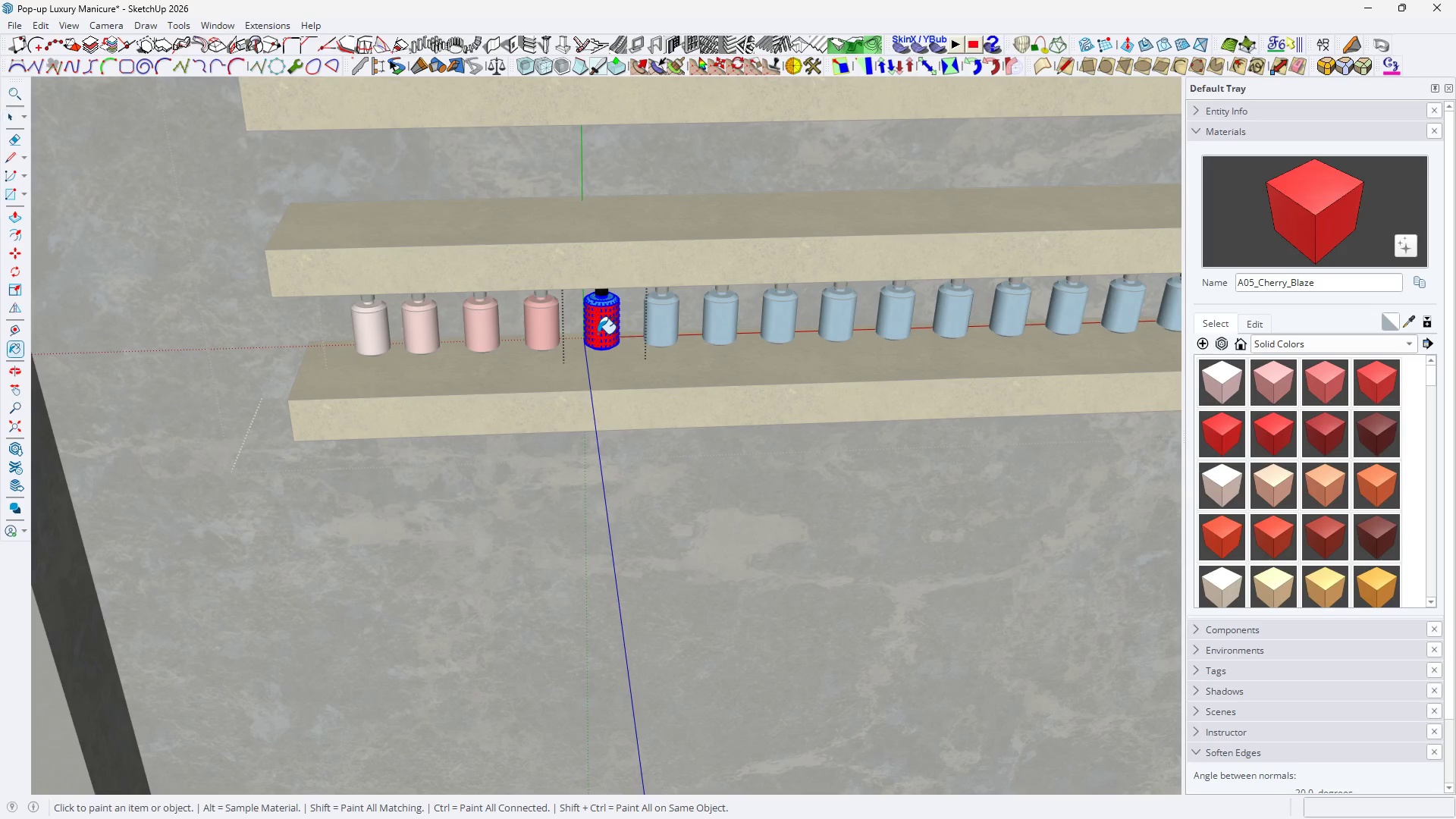 
triple_click([598, 334])
 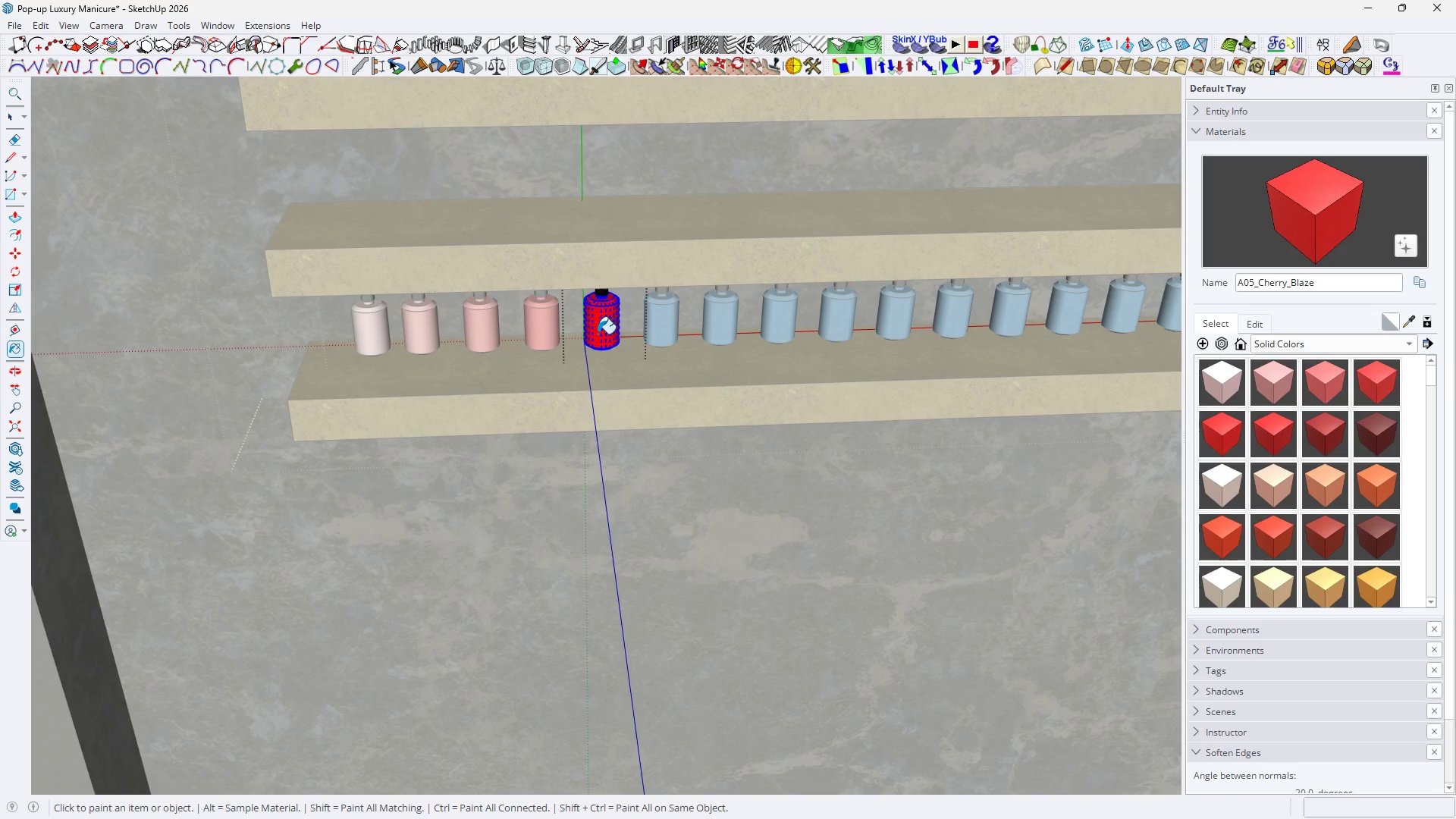 
key(H)
 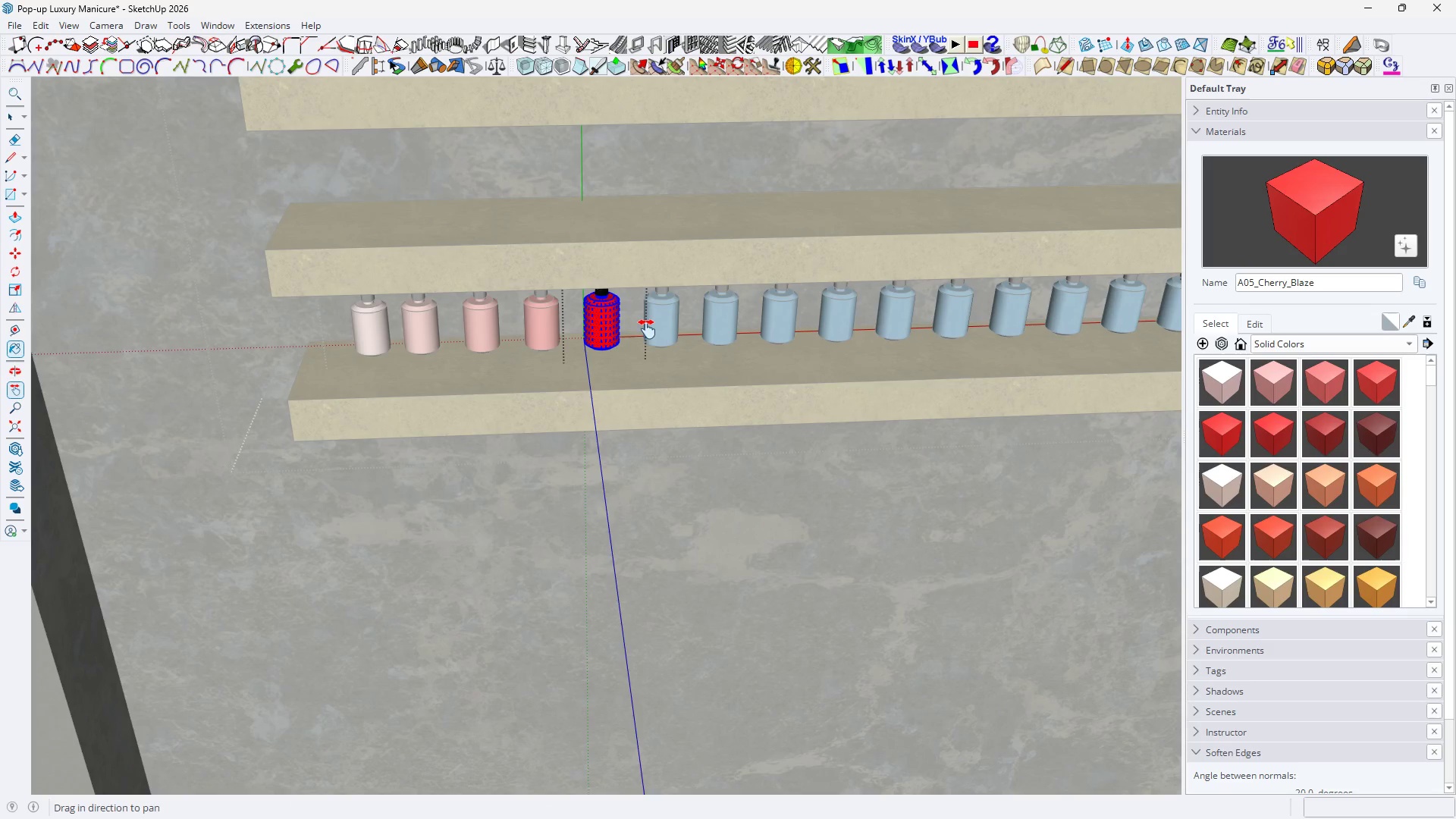 
left_click_drag(start_coordinate=[647, 329], to_coordinate=[560, 332])
 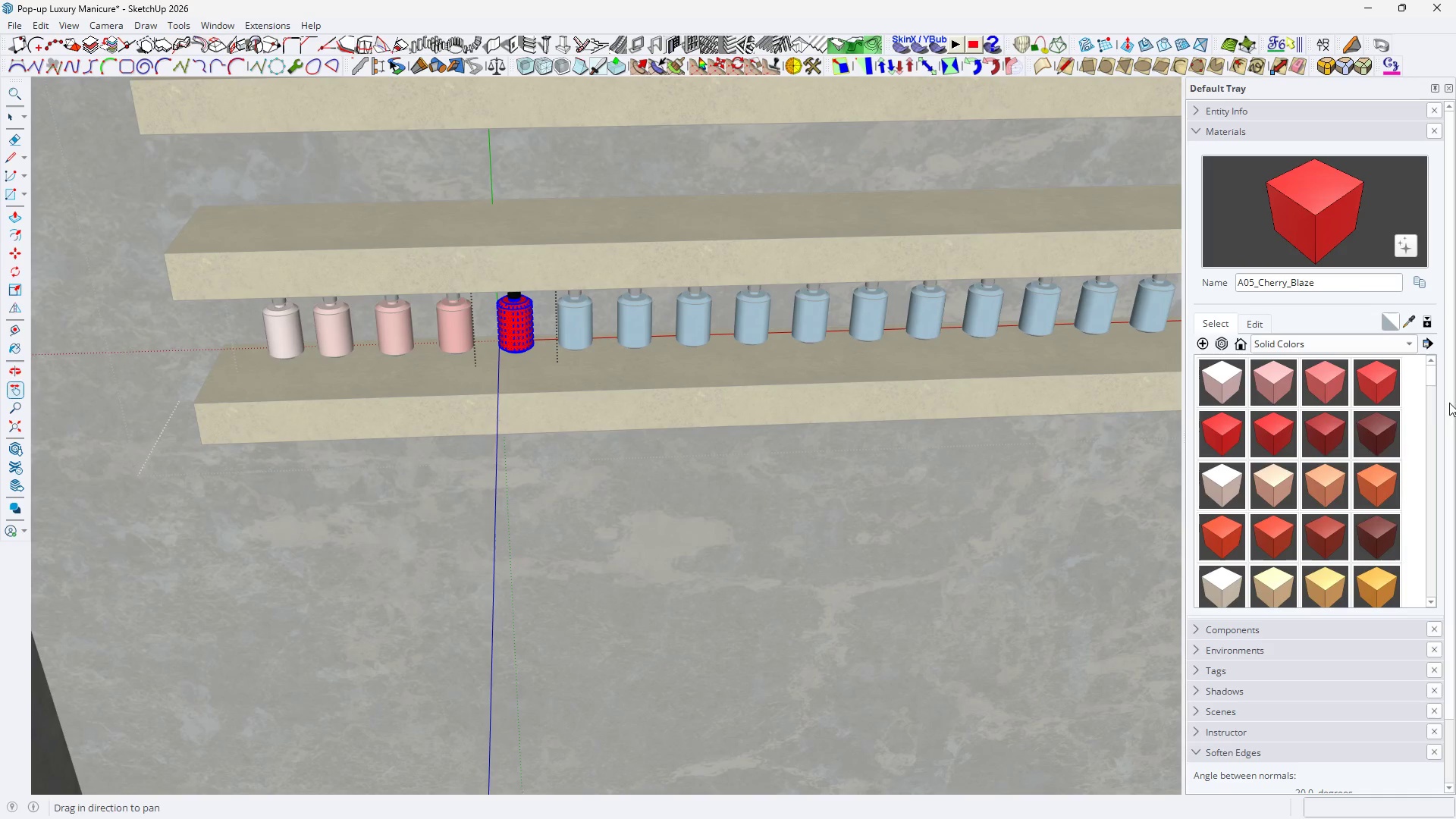 
key(Space)
 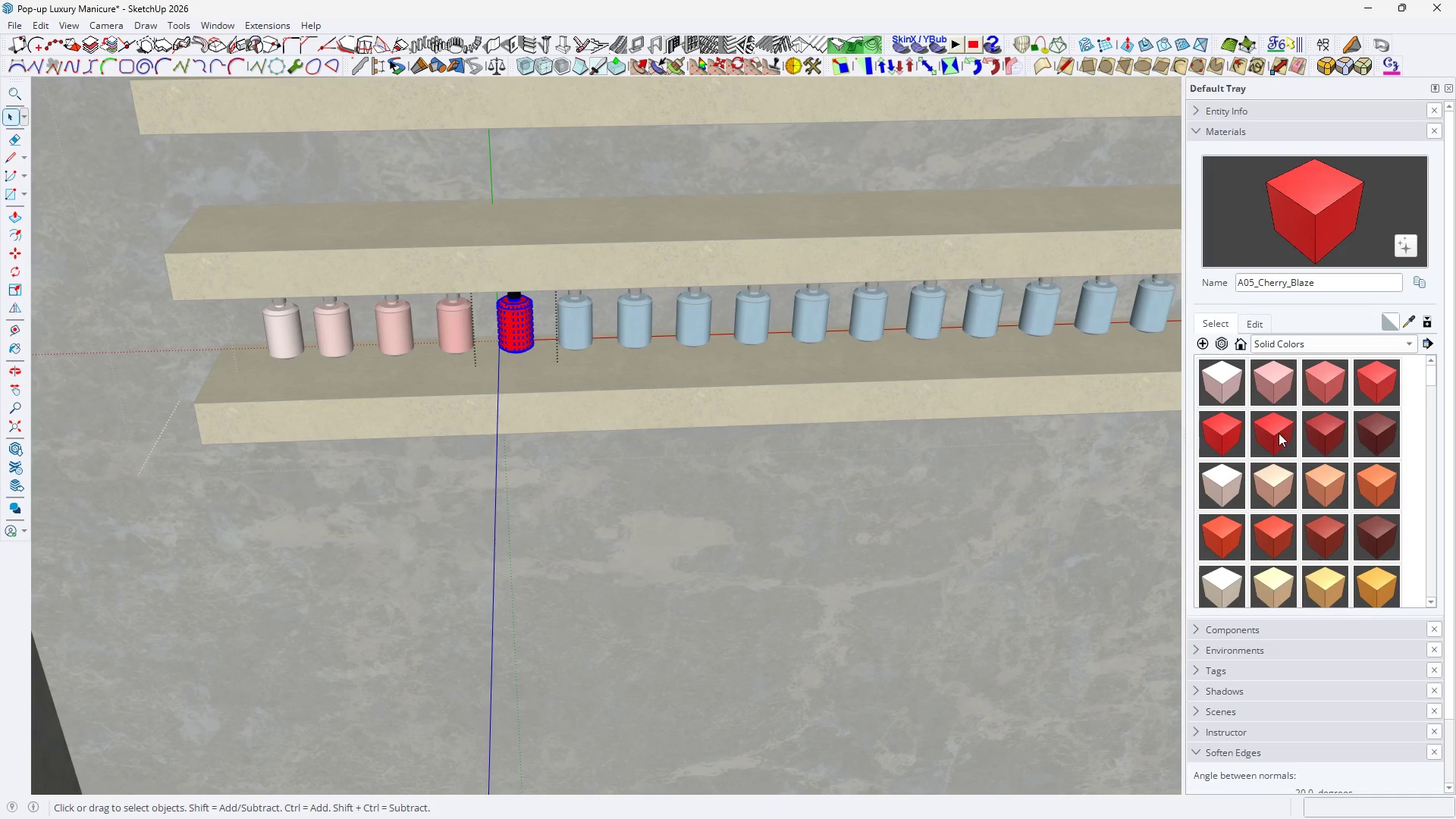 
left_click([1276, 433])
 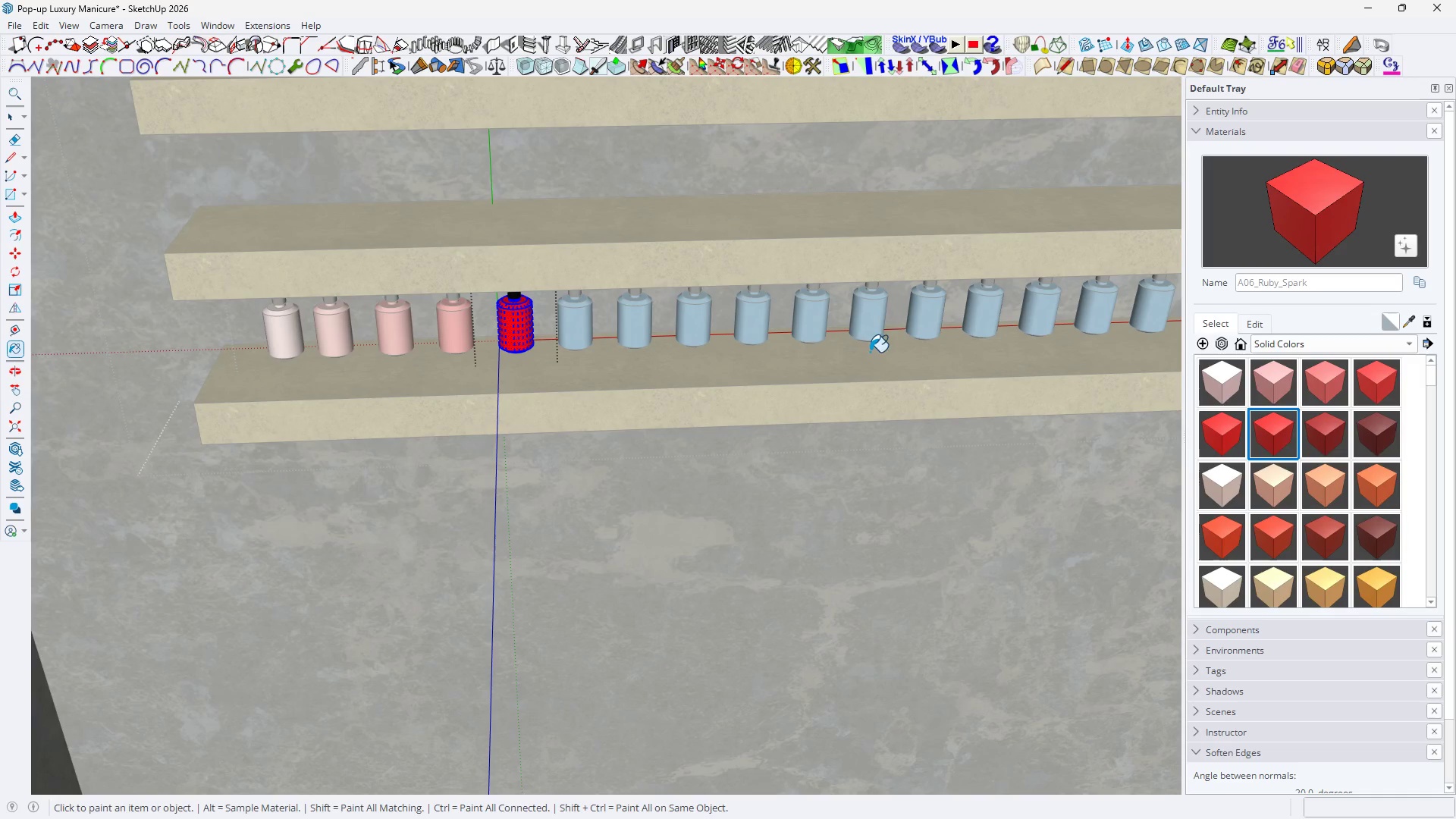 
key(Space)
 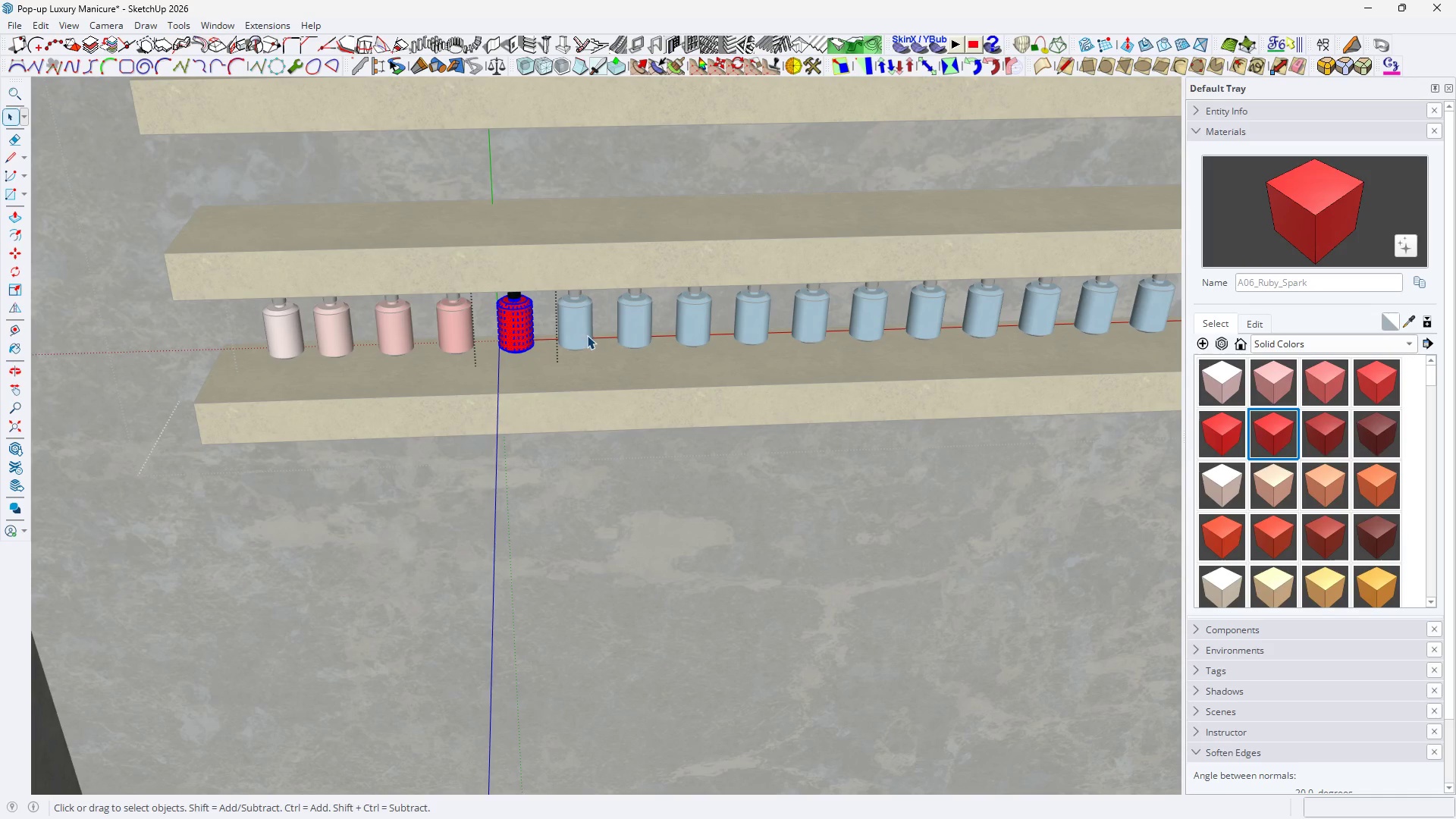 
double_click([573, 335])
 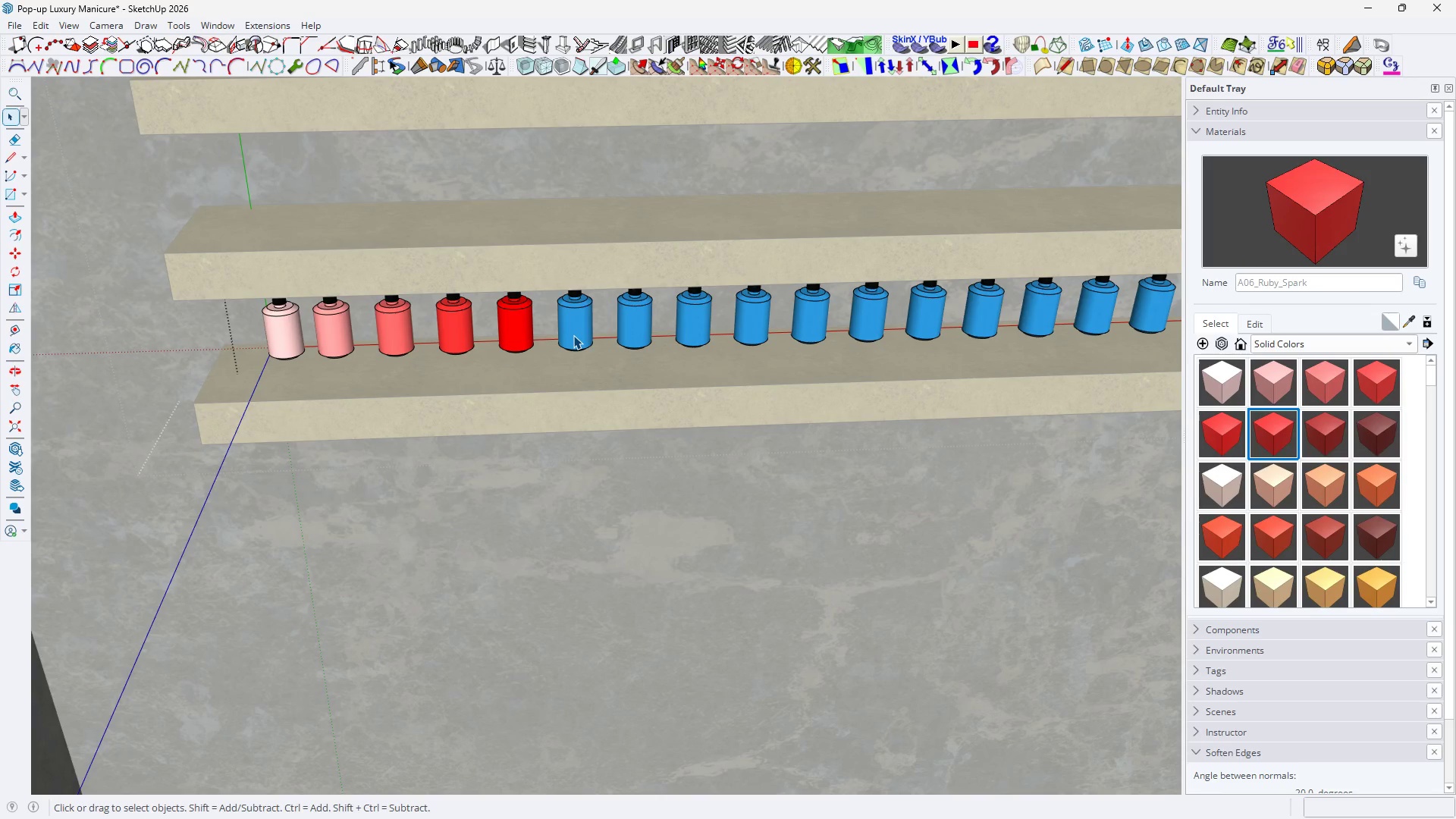 
triple_click([573, 335])
 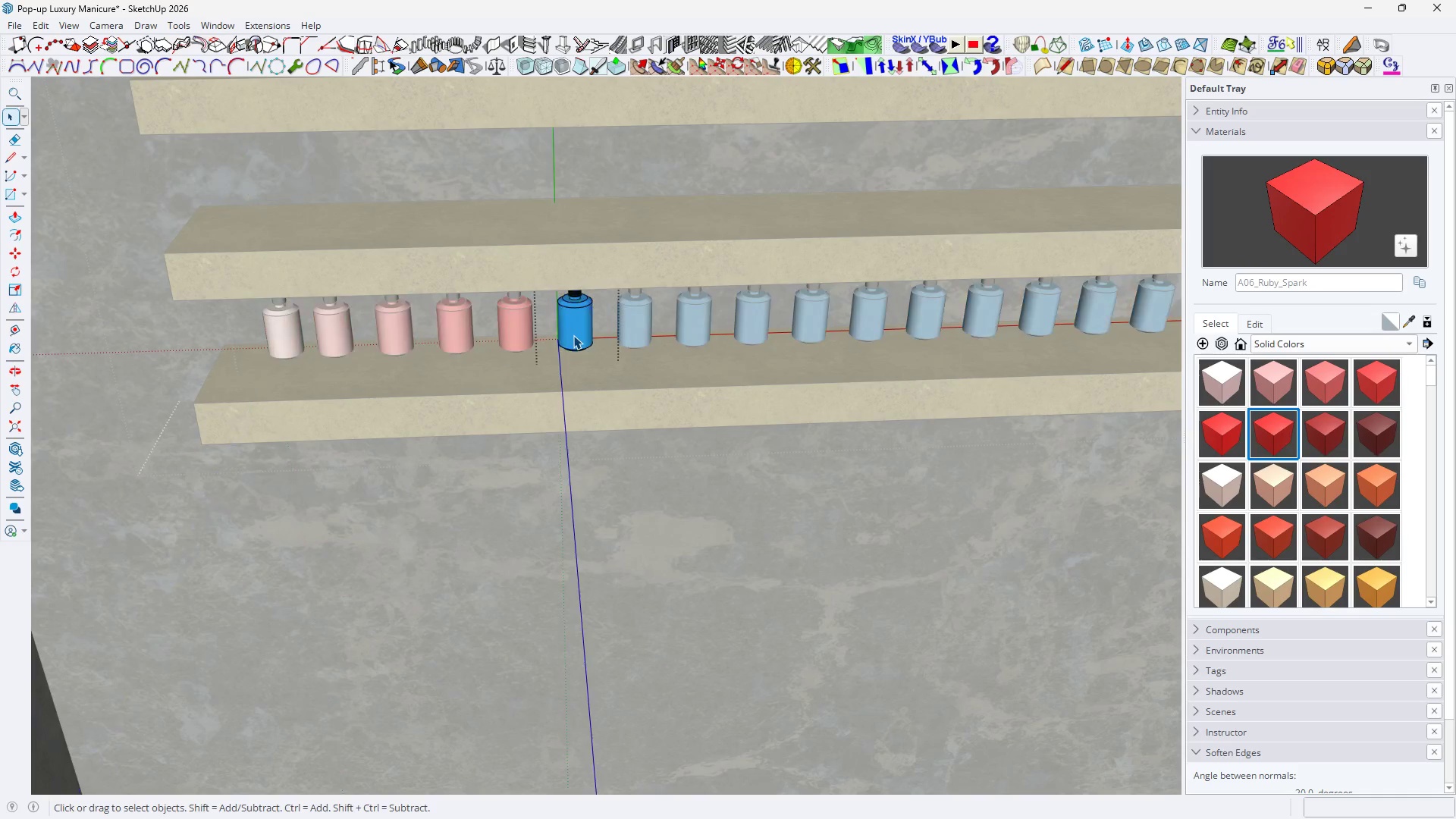 
triple_click([573, 335])
 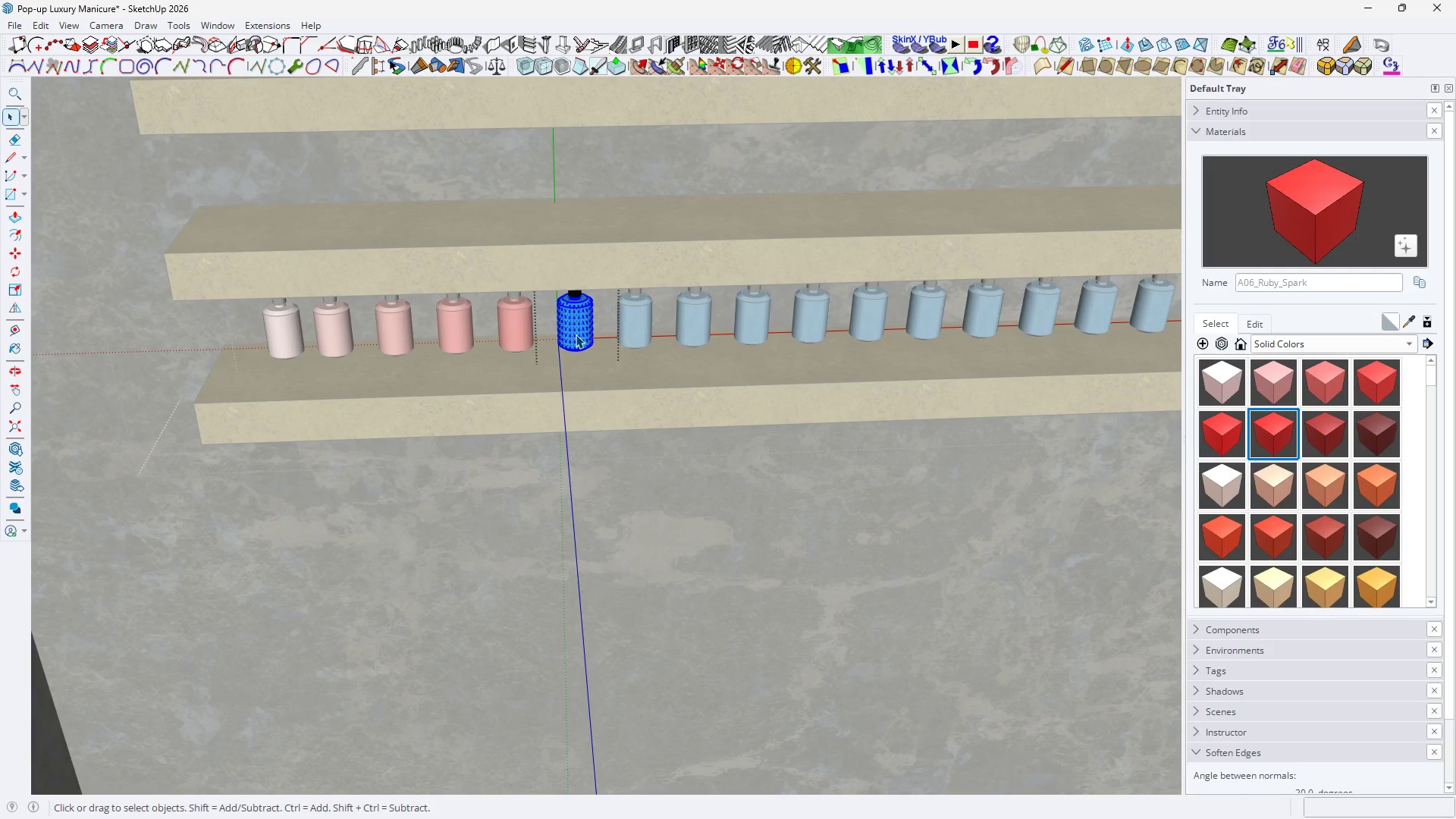 
key(B)
 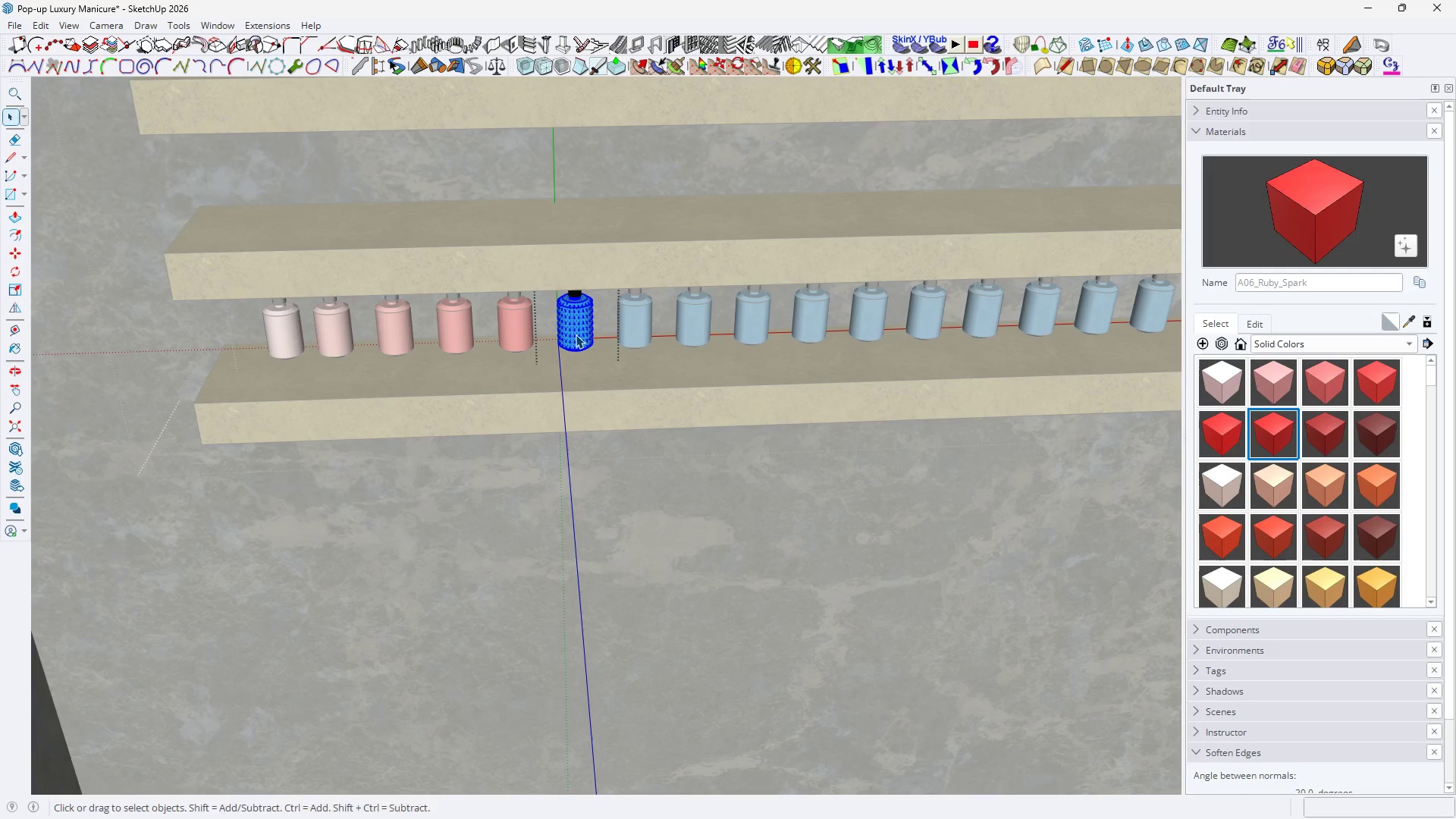 
triple_click([576, 334])
 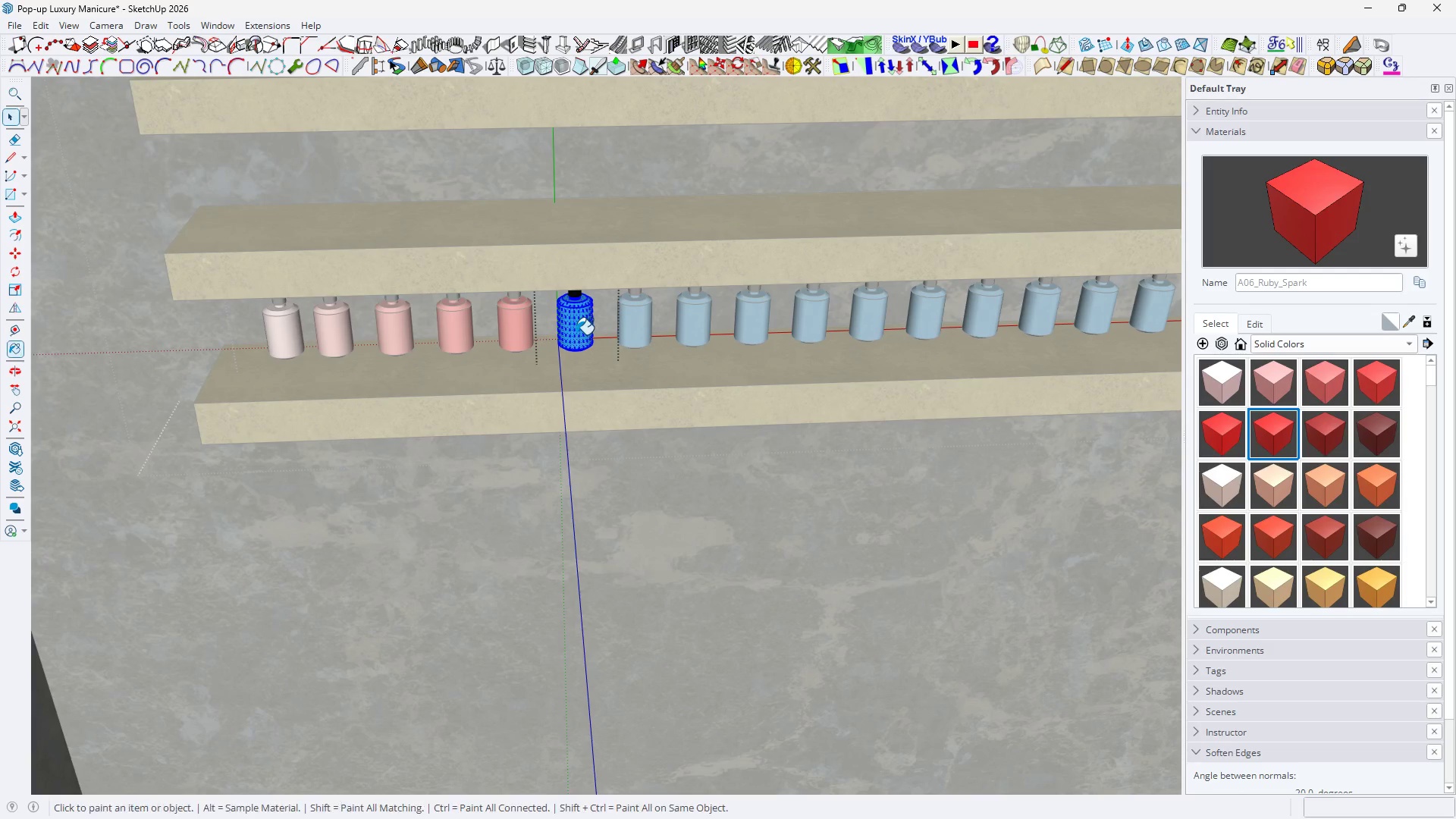 
triple_click([576, 334])
 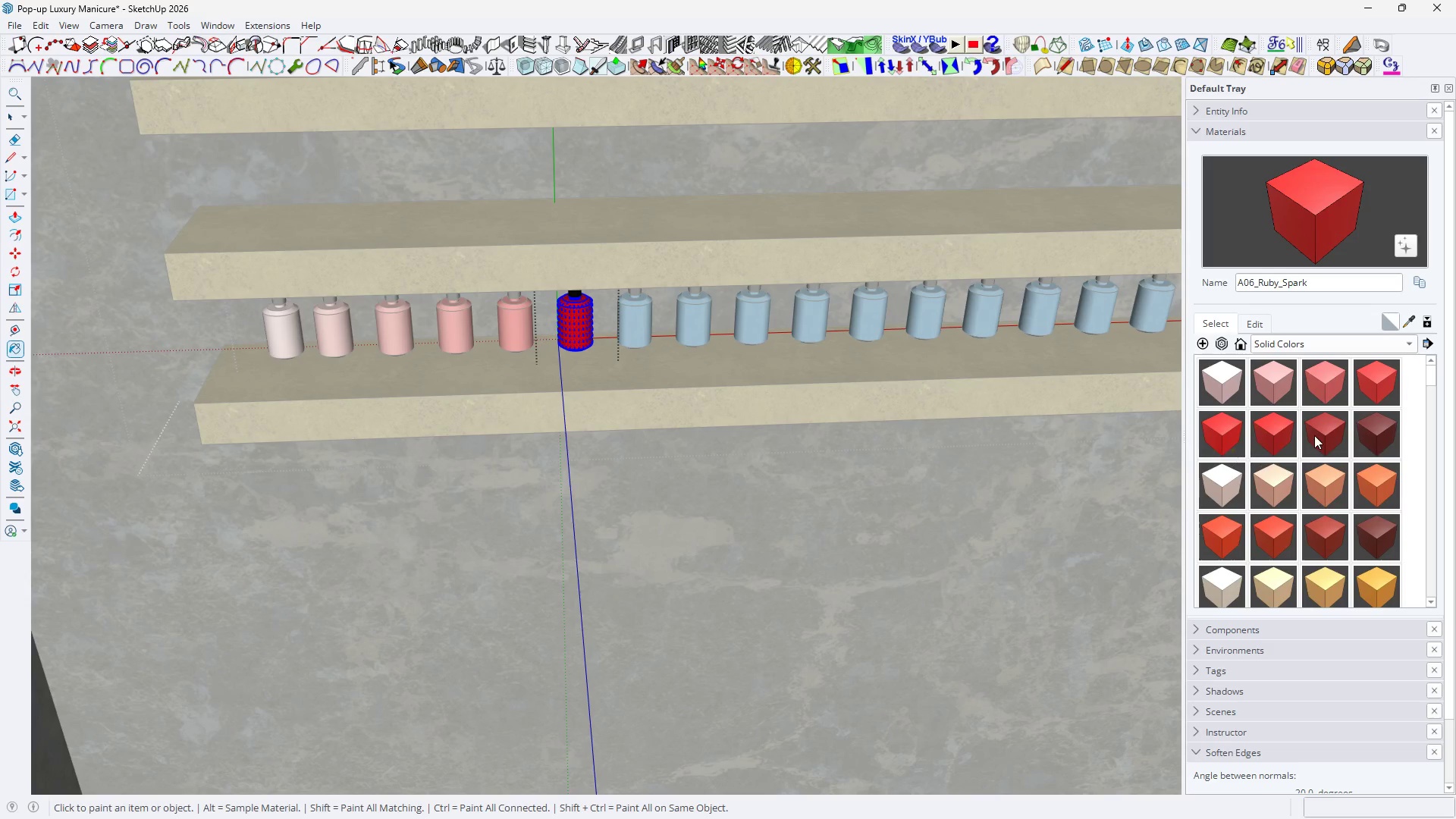 
double_click([1319, 435])
 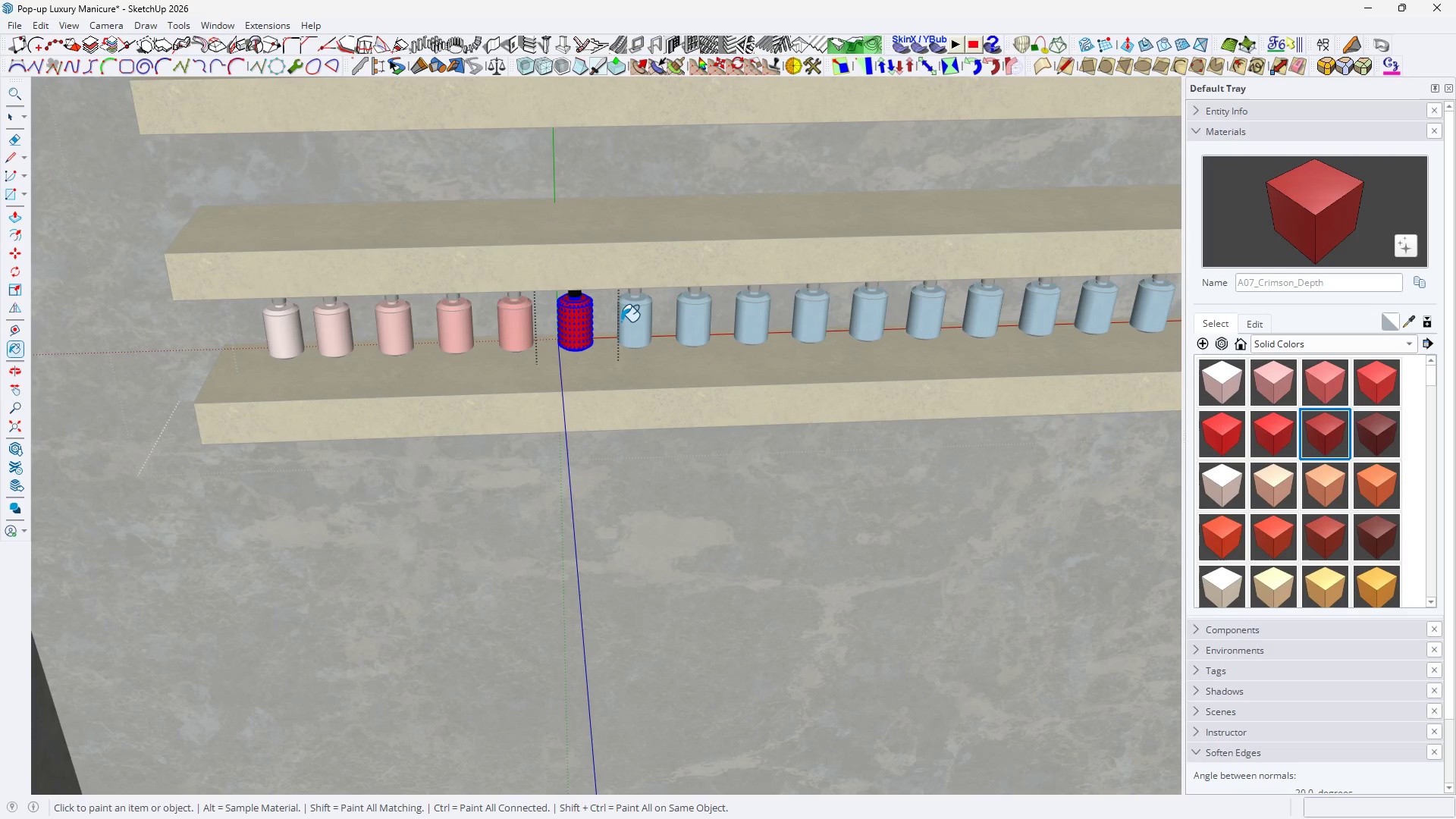 
key(Space)
 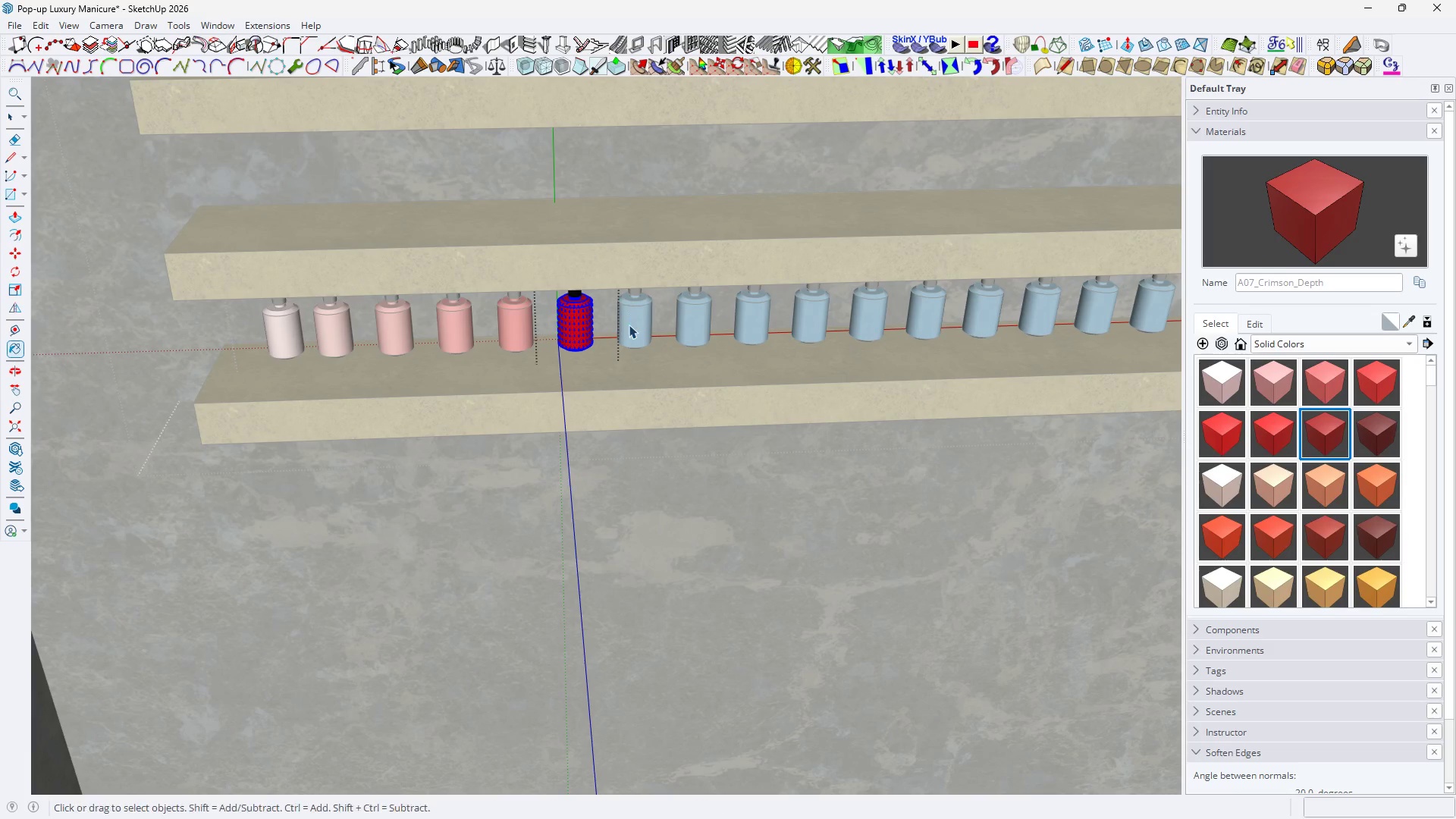 
left_click([629, 325])
 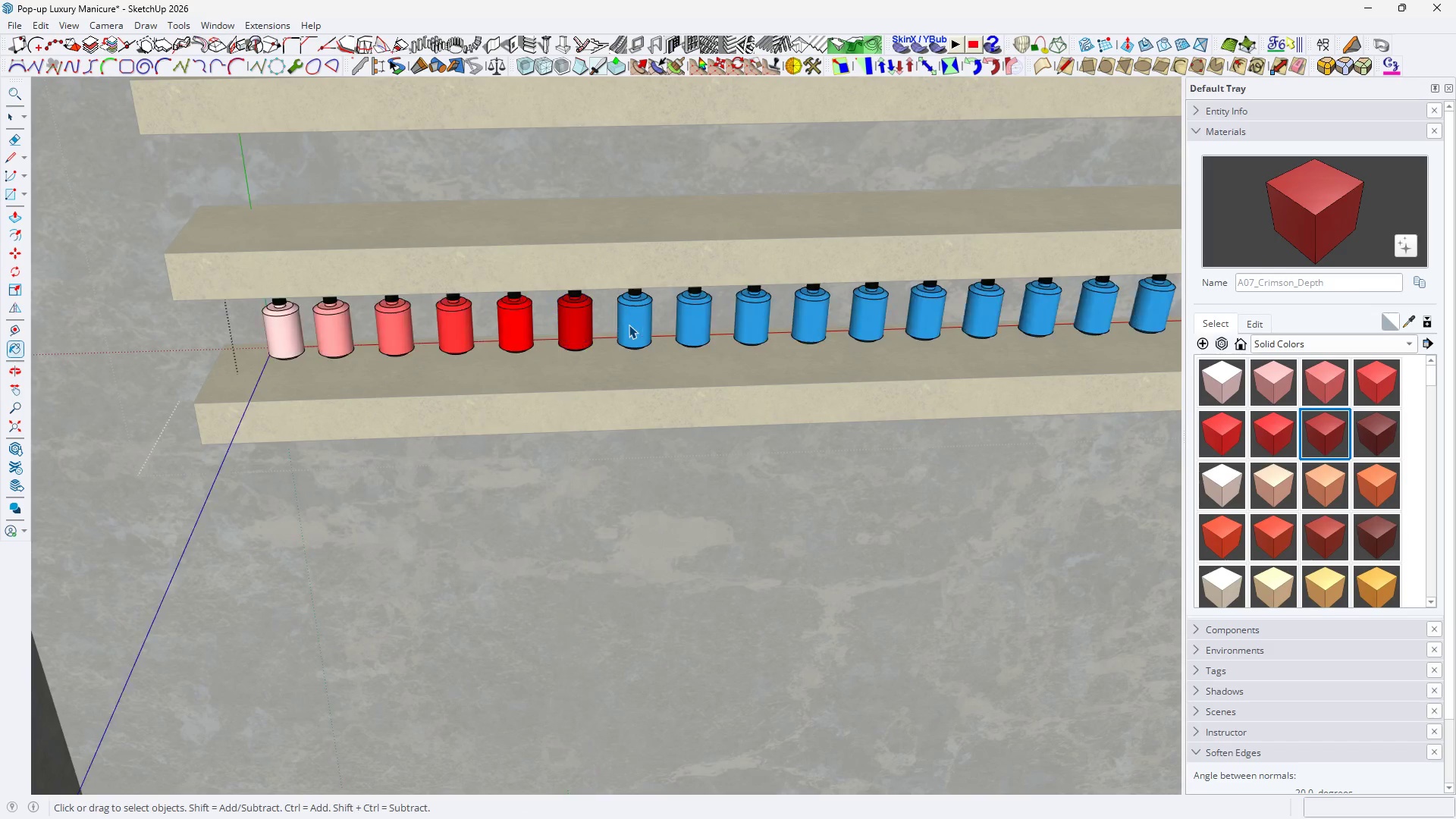 
double_click([629, 325])
 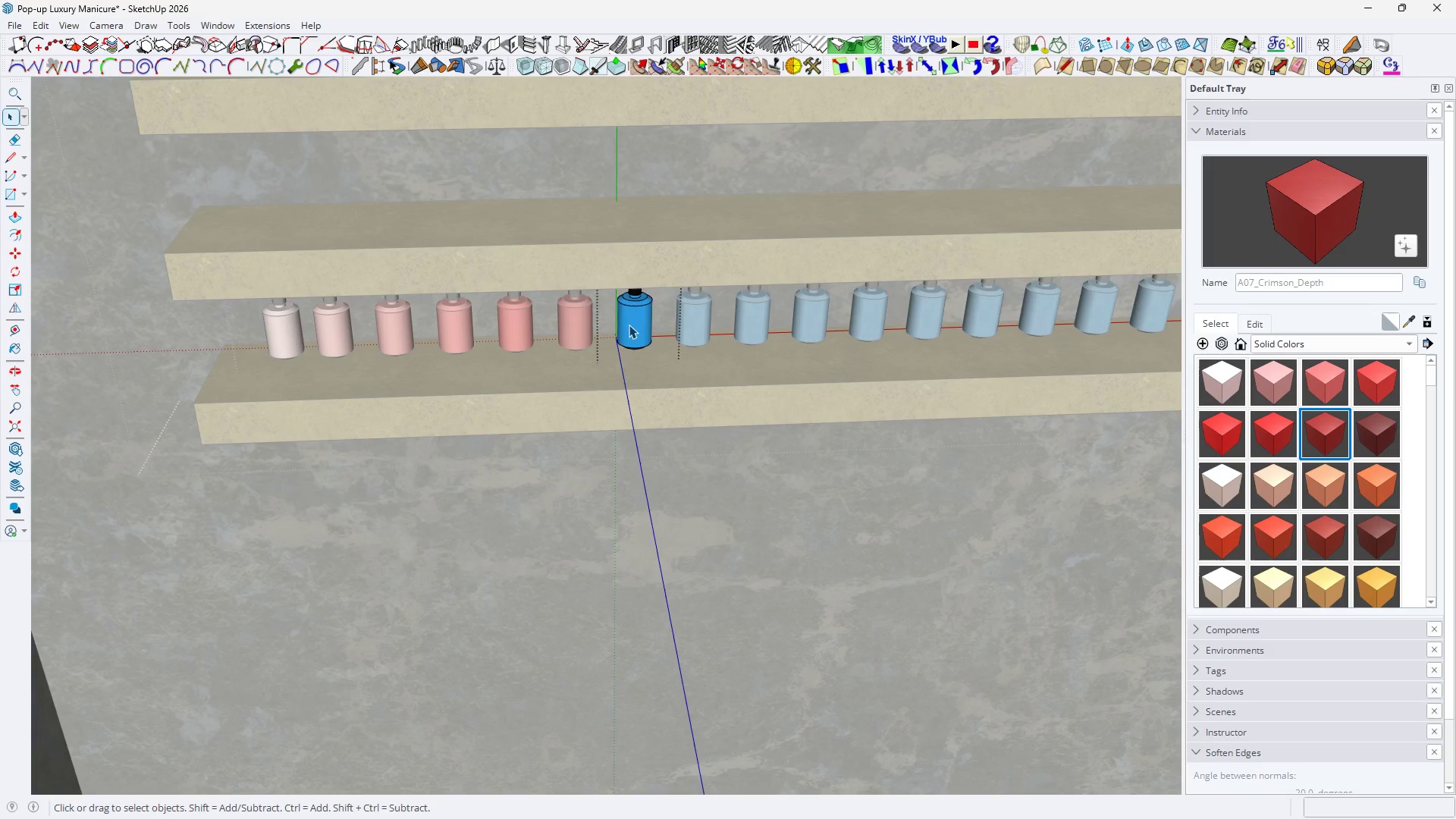 
triple_click([629, 325])
 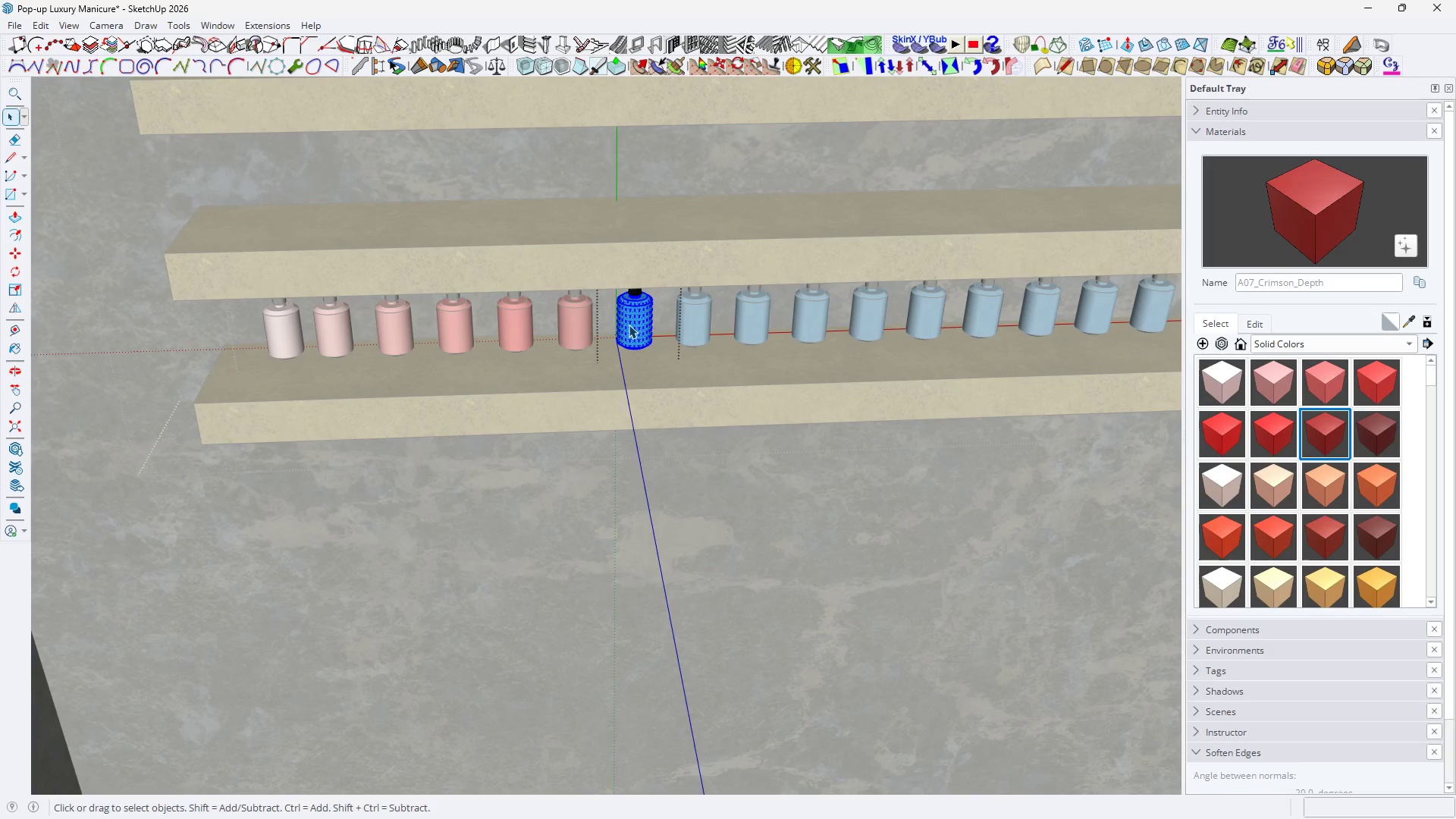 
key(B)
 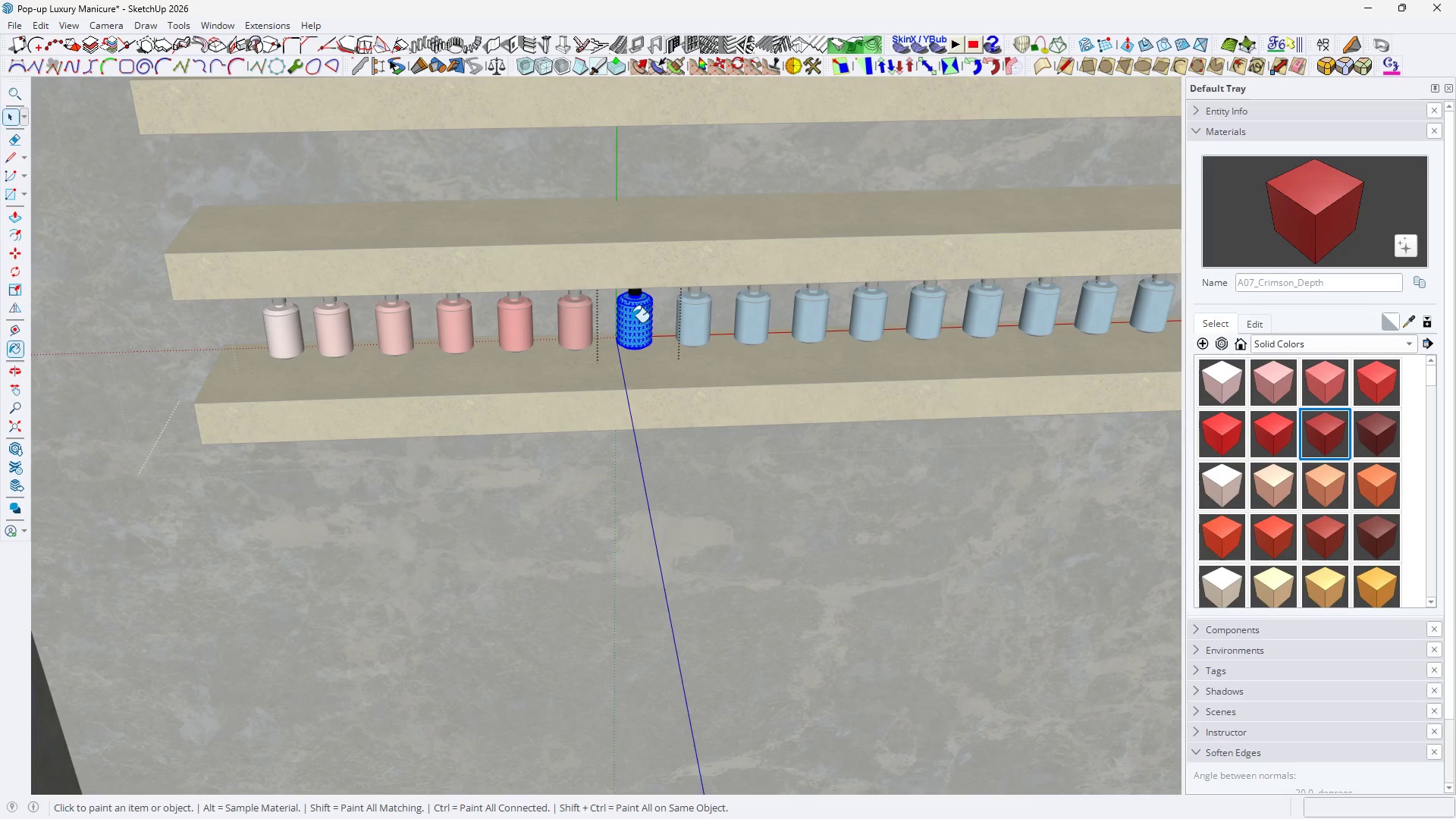 
triple_click([631, 322])
 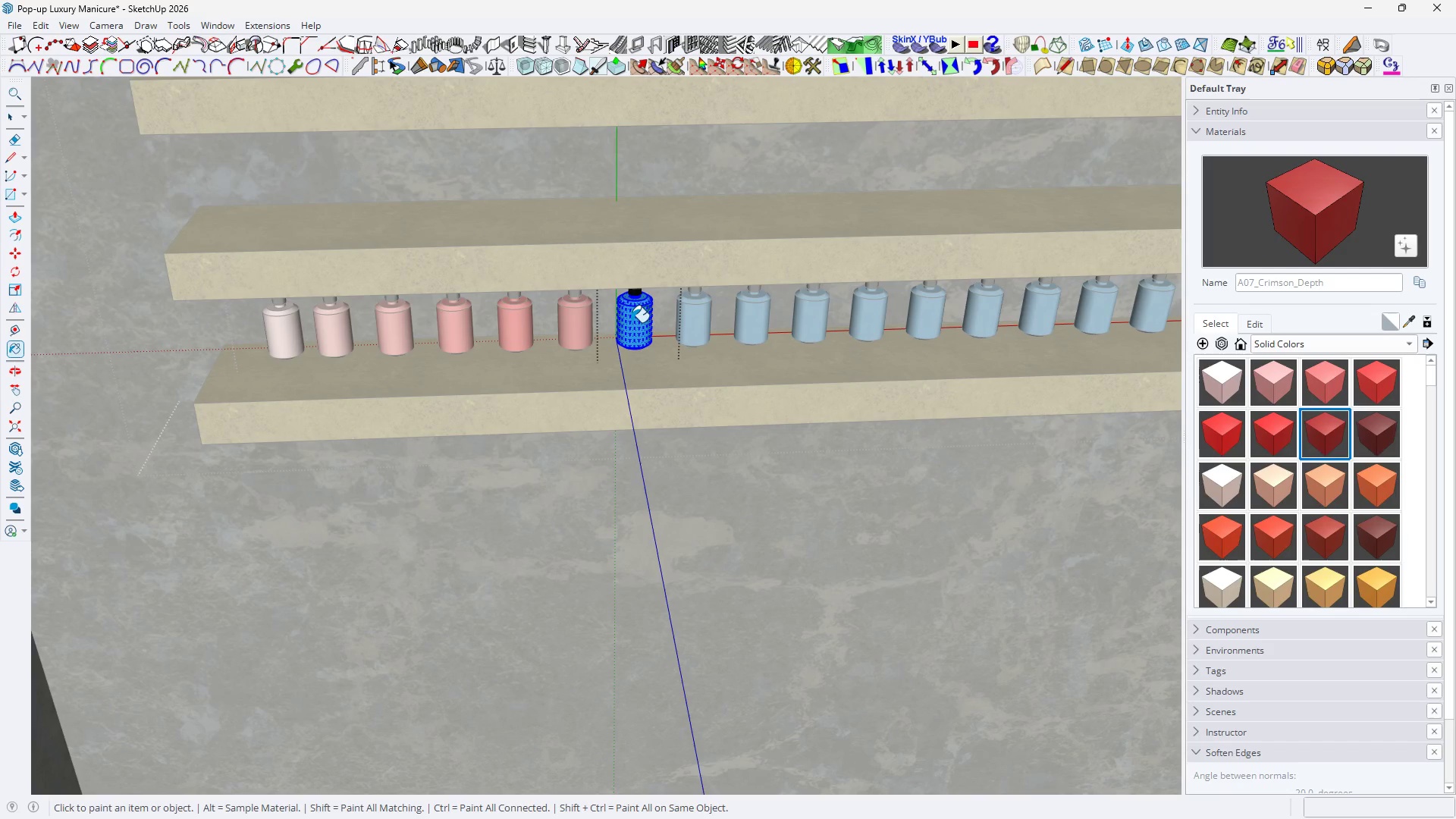 
triple_click([631, 322])
 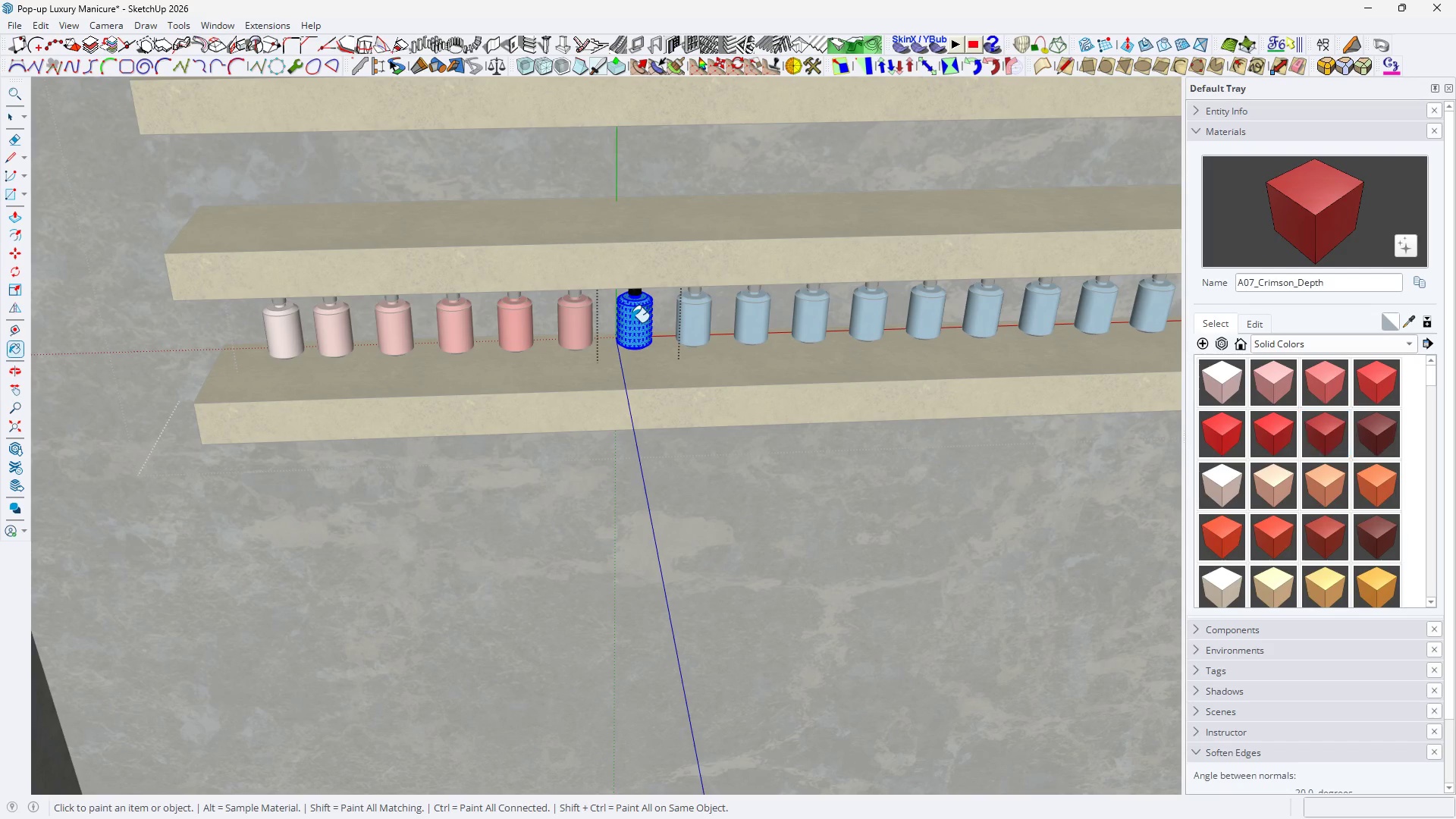 
triple_click([631, 322])
 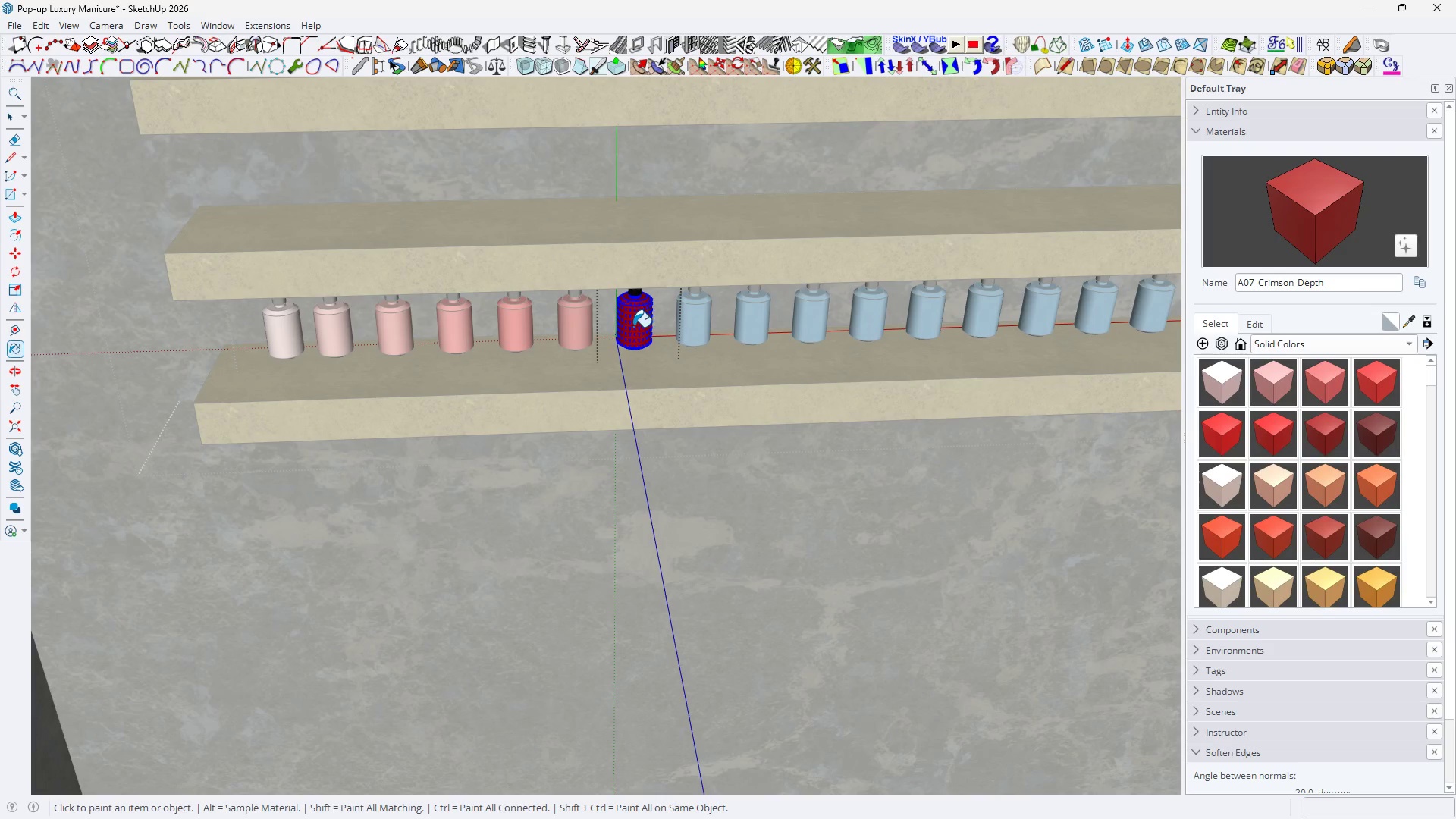 
key(H)
 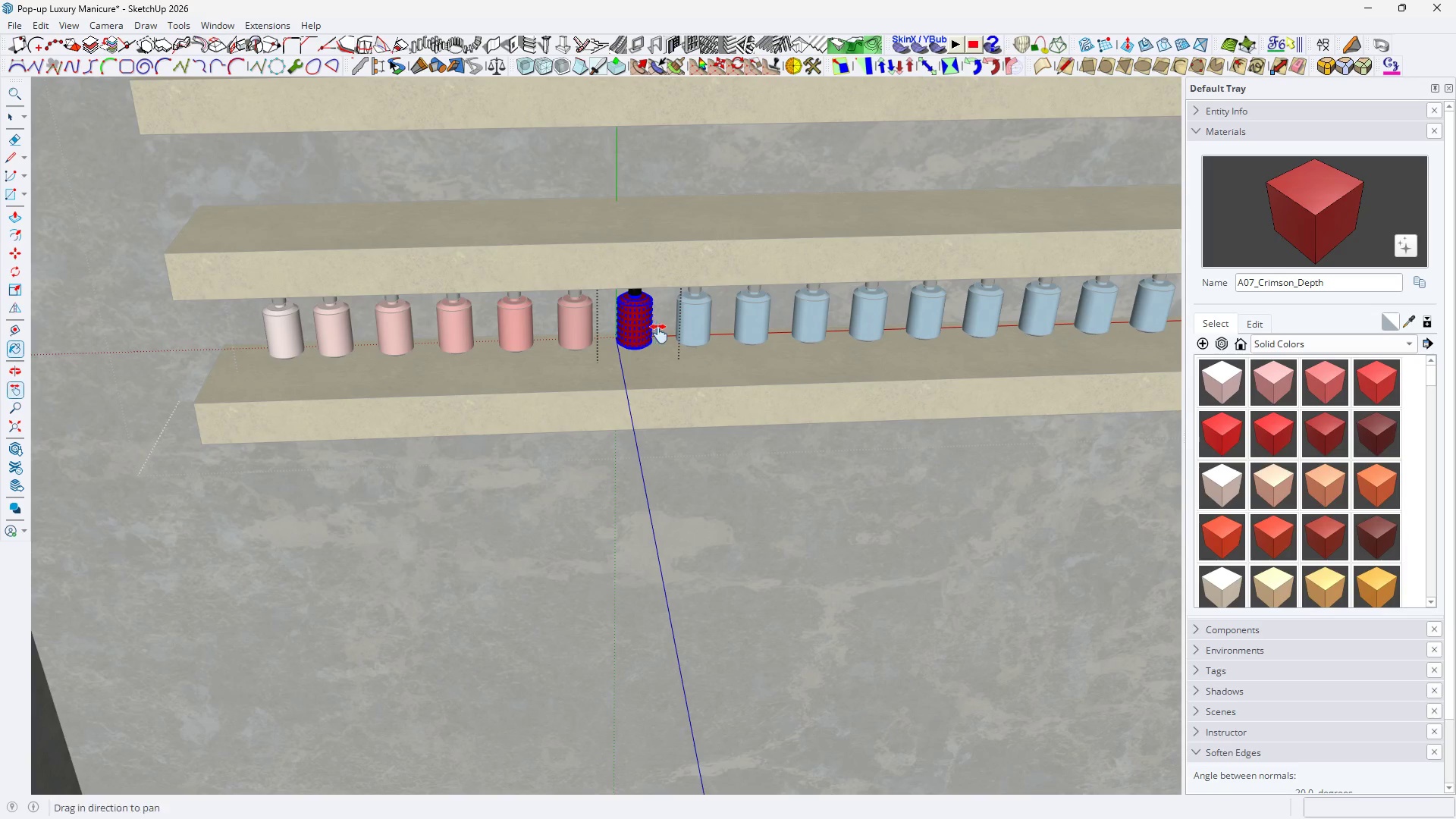 
left_click_drag(start_coordinate=[659, 334], to_coordinate=[558, 340])
 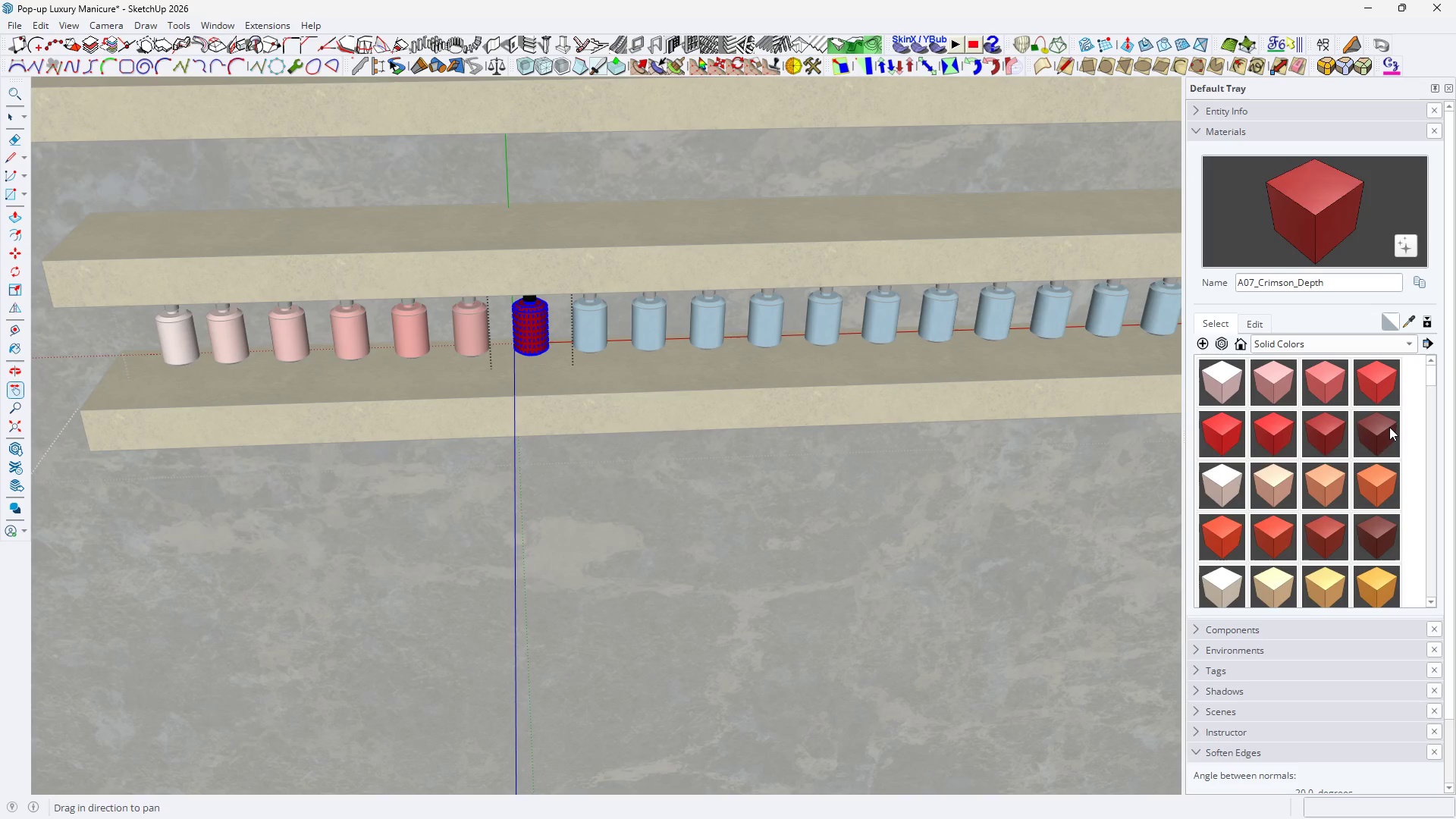 
double_click([1389, 427])
 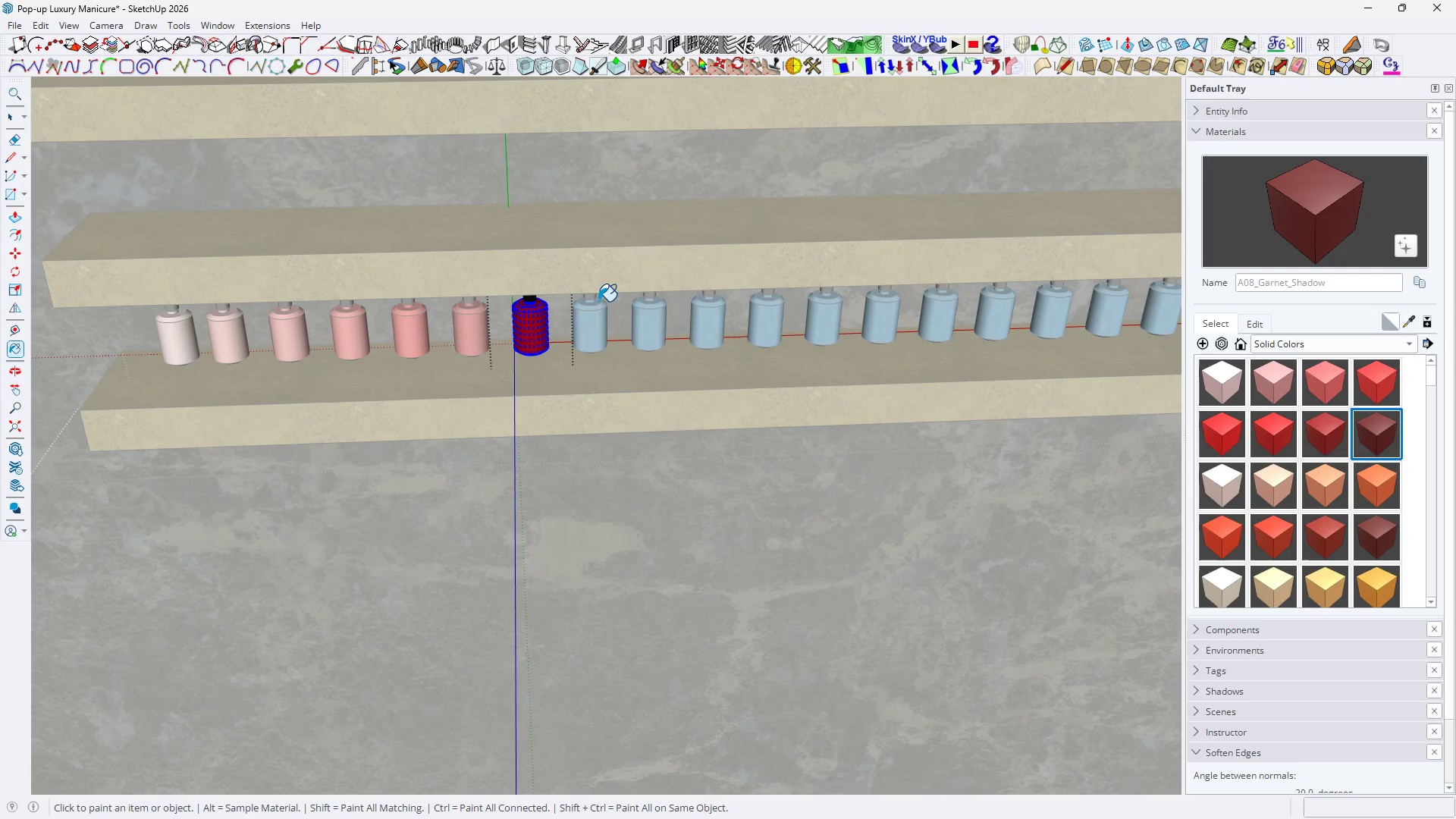 
key(Space)
 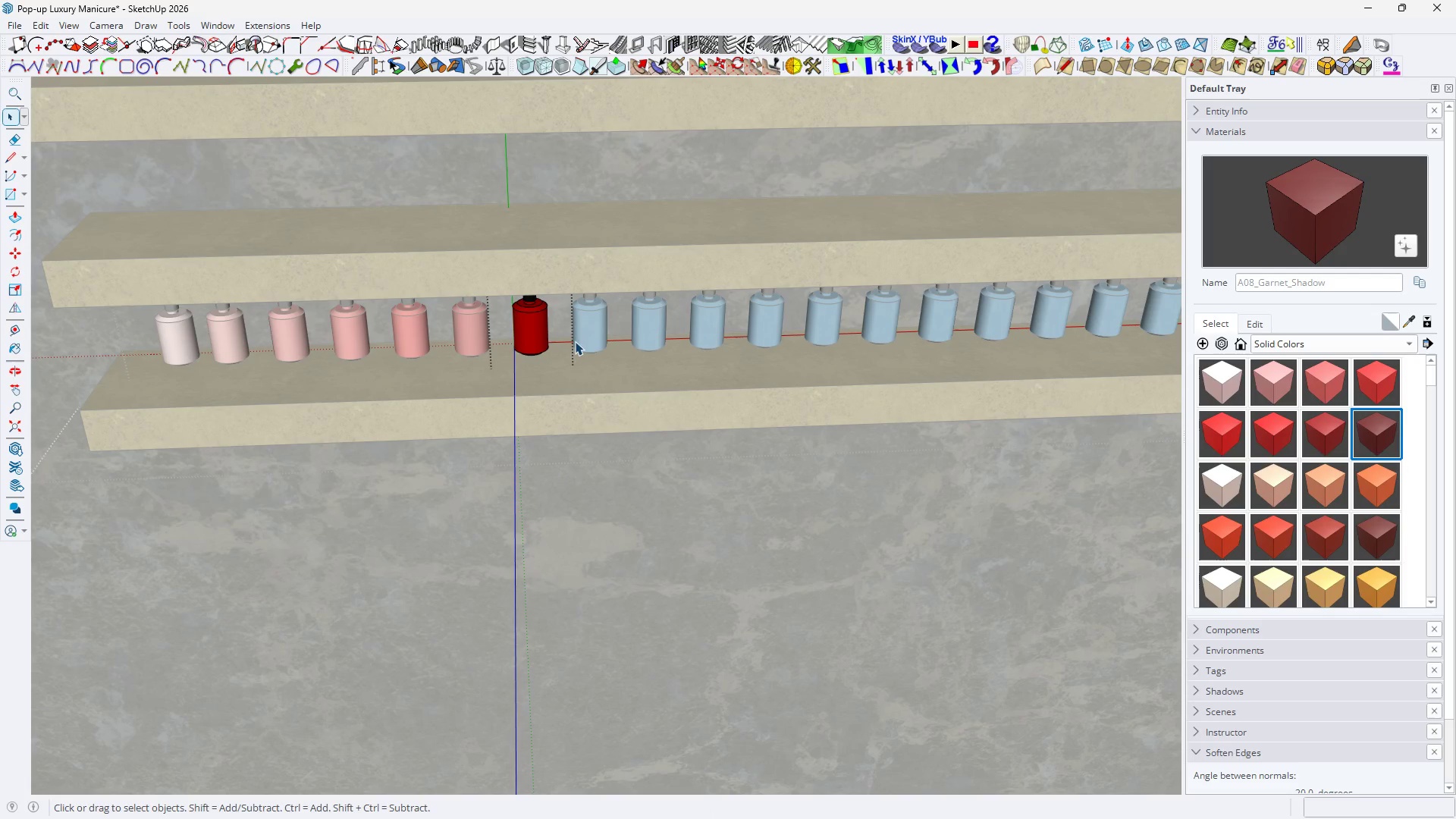 
double_click([585, 344])
 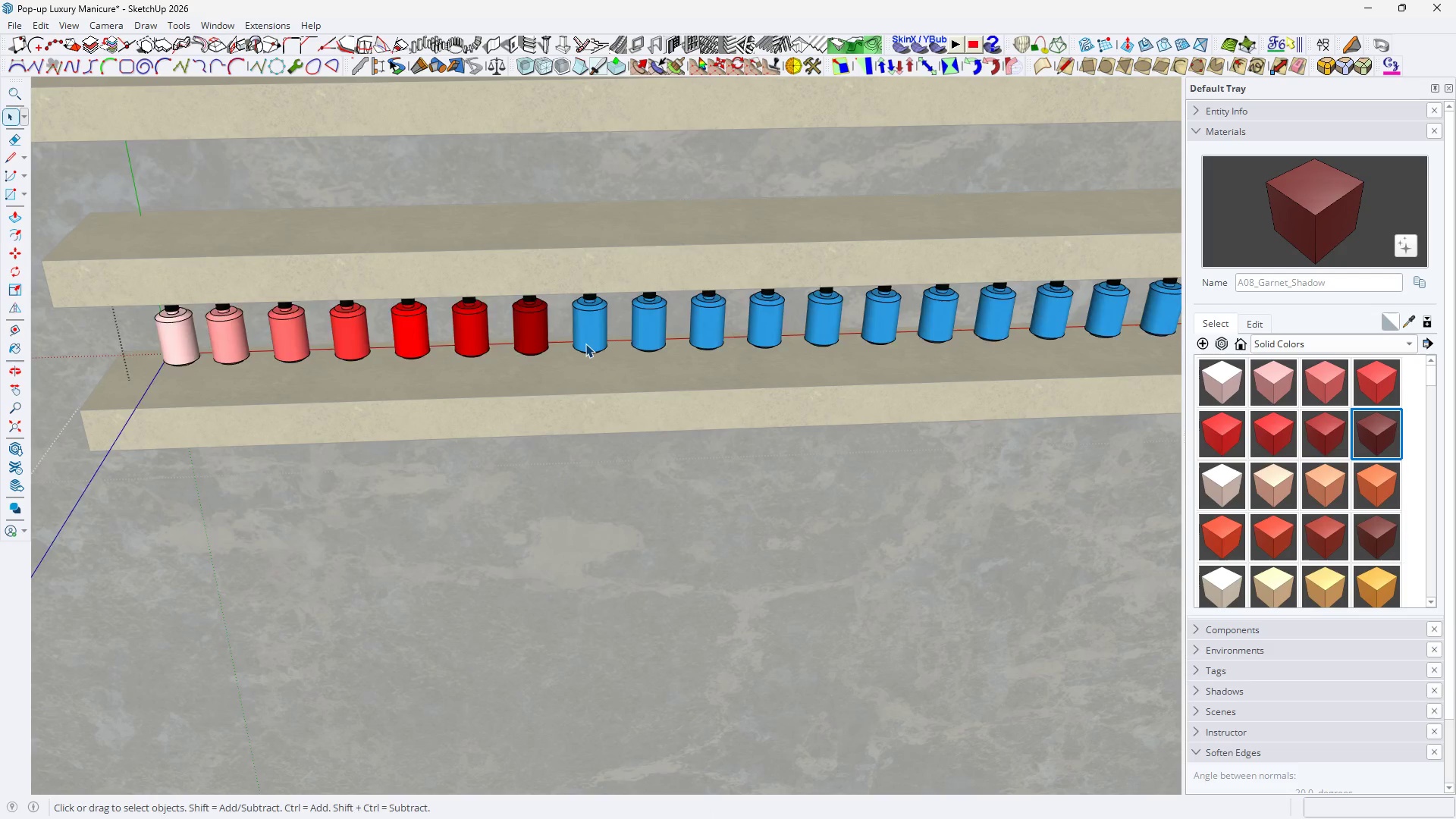 
triple_click([586, 344])
 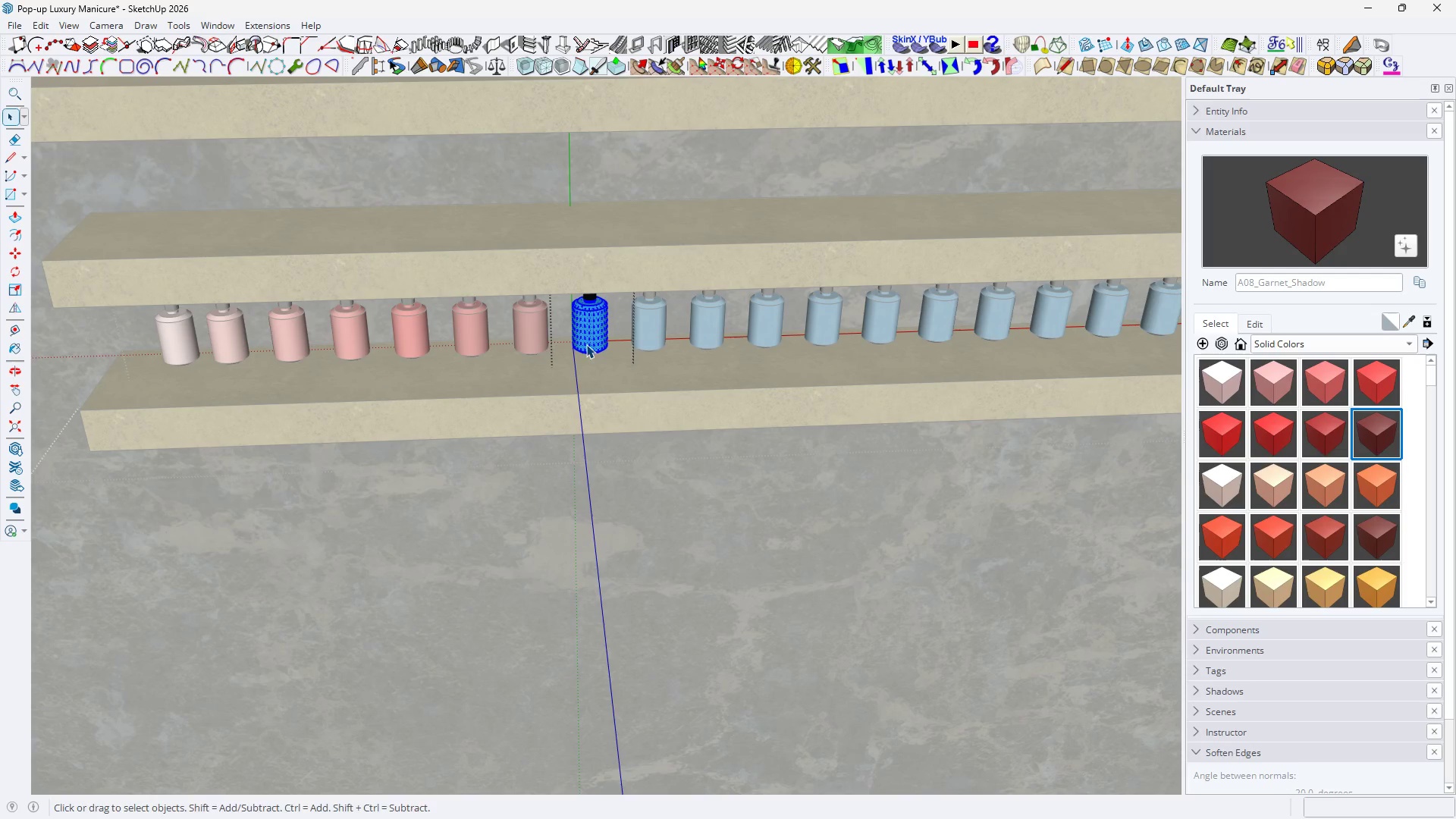 
key(B)
 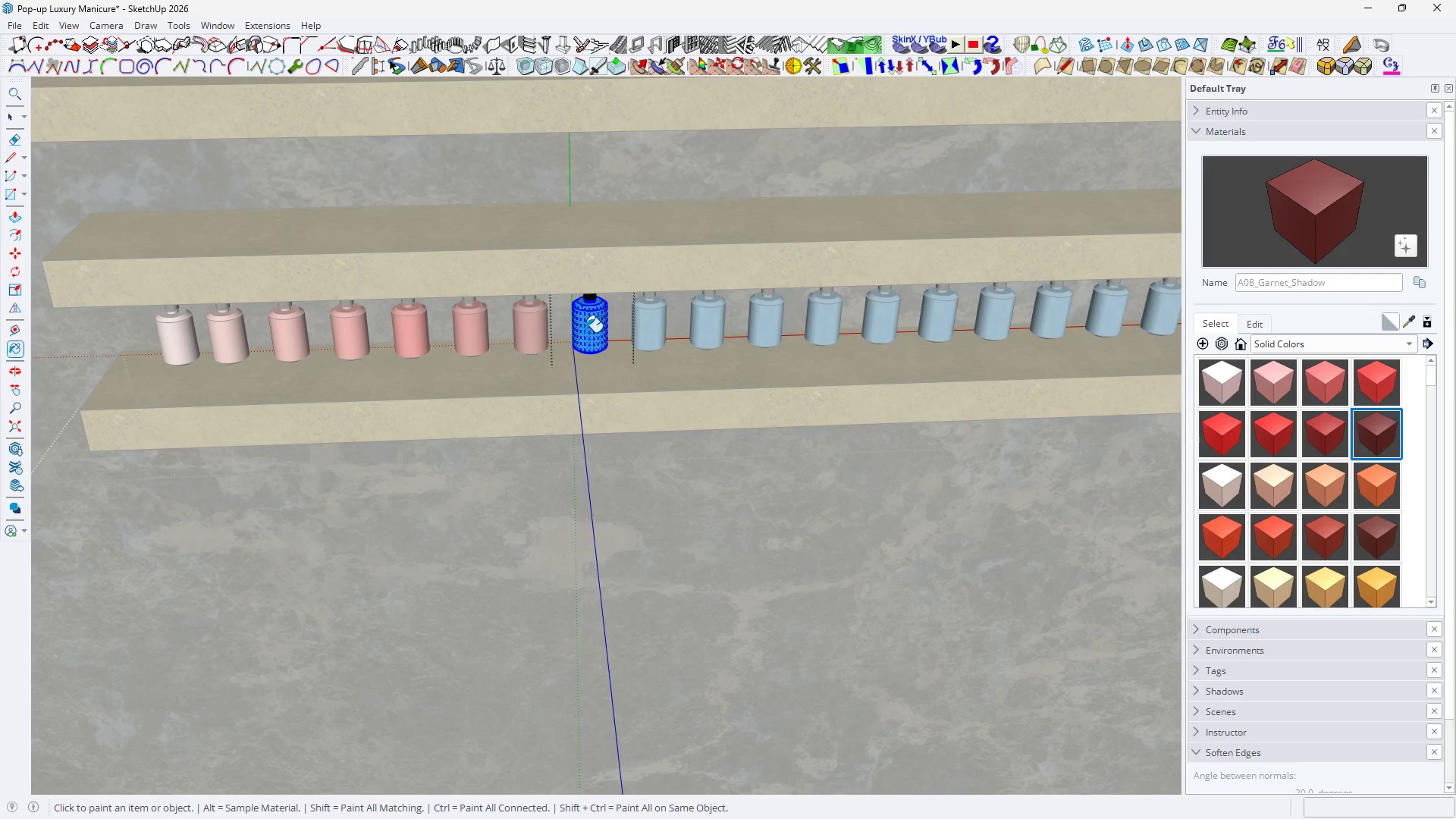 
triple_click([585, 332])
 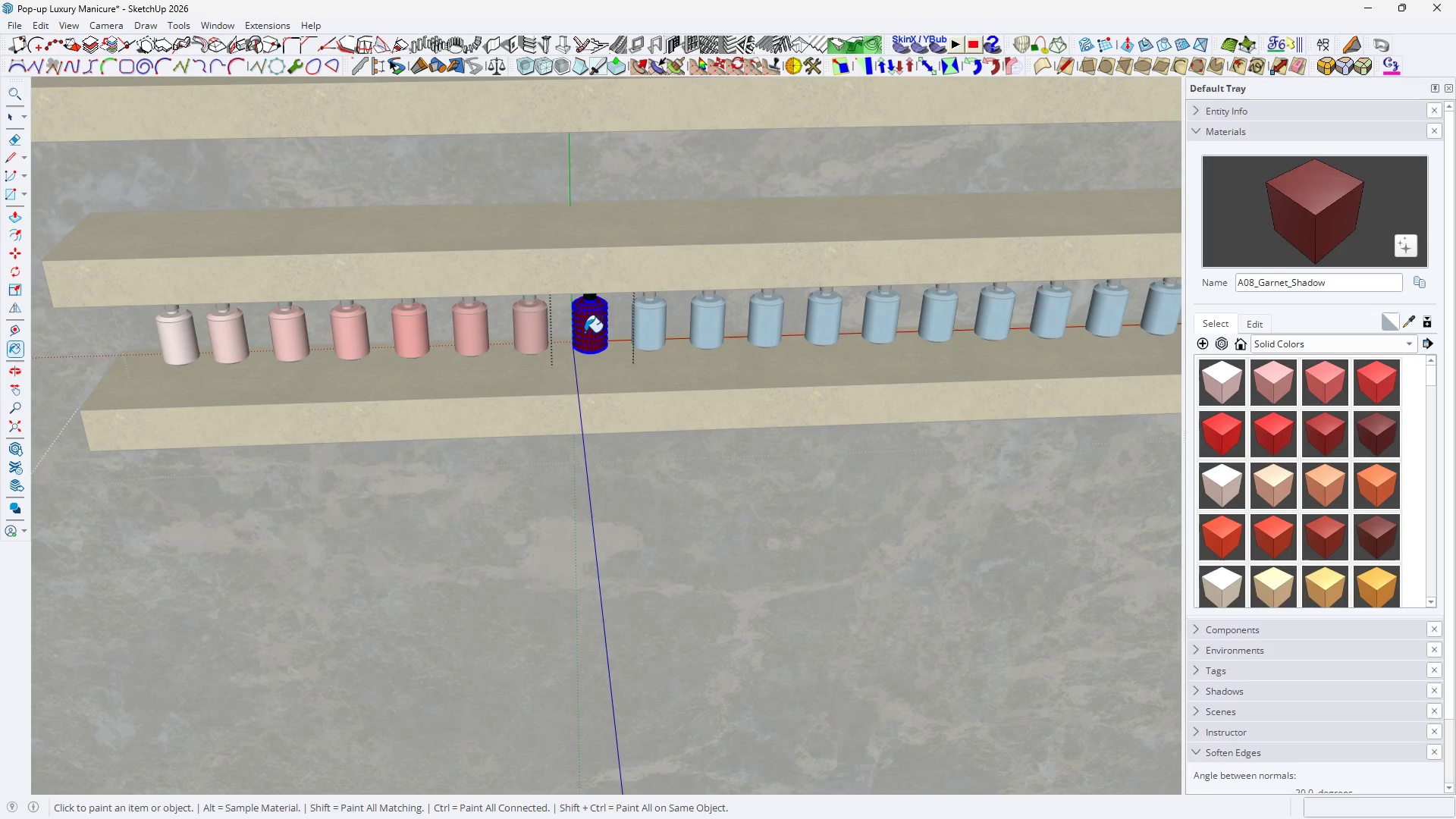 
key(Space)
 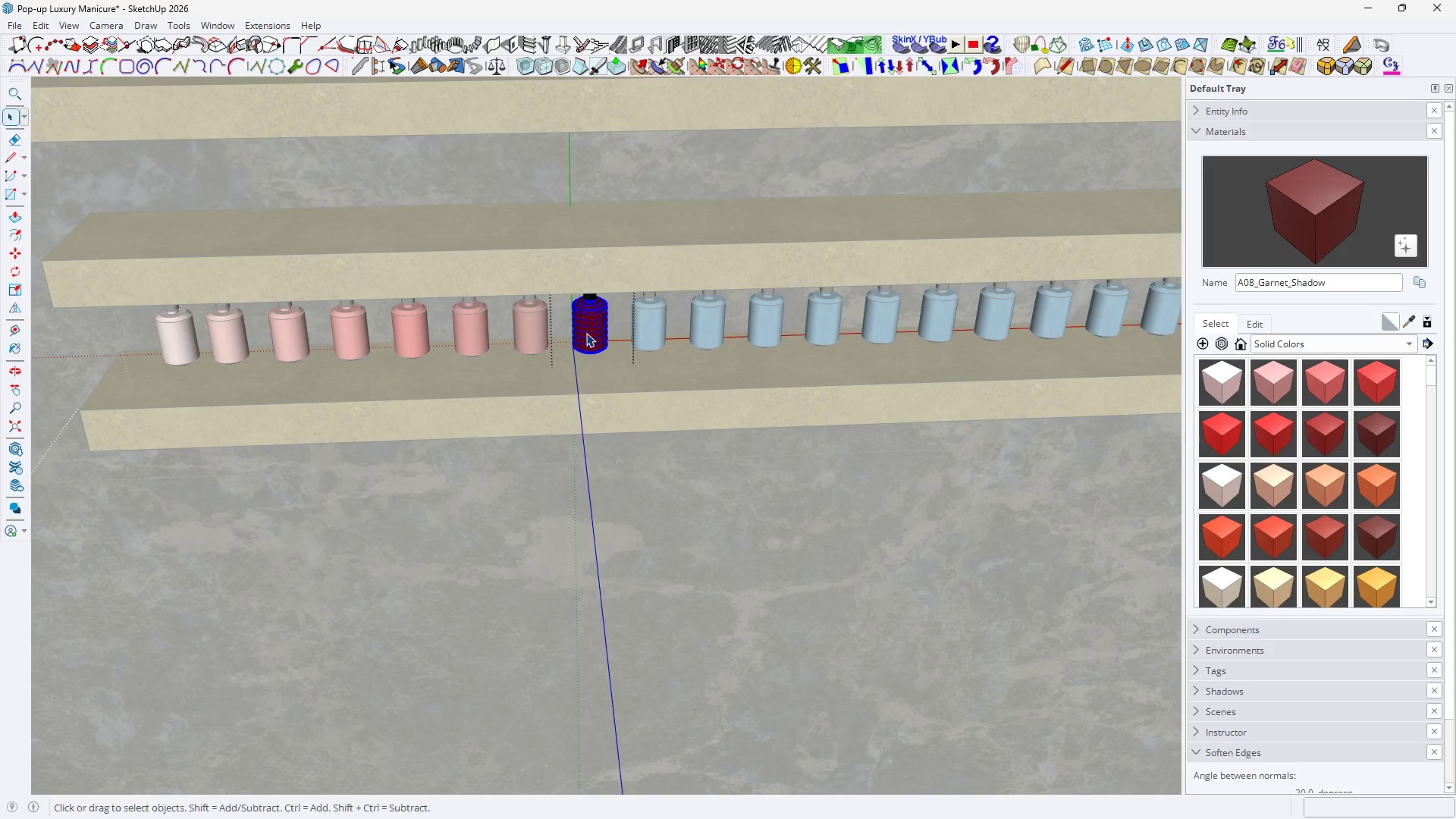 
key(H)
 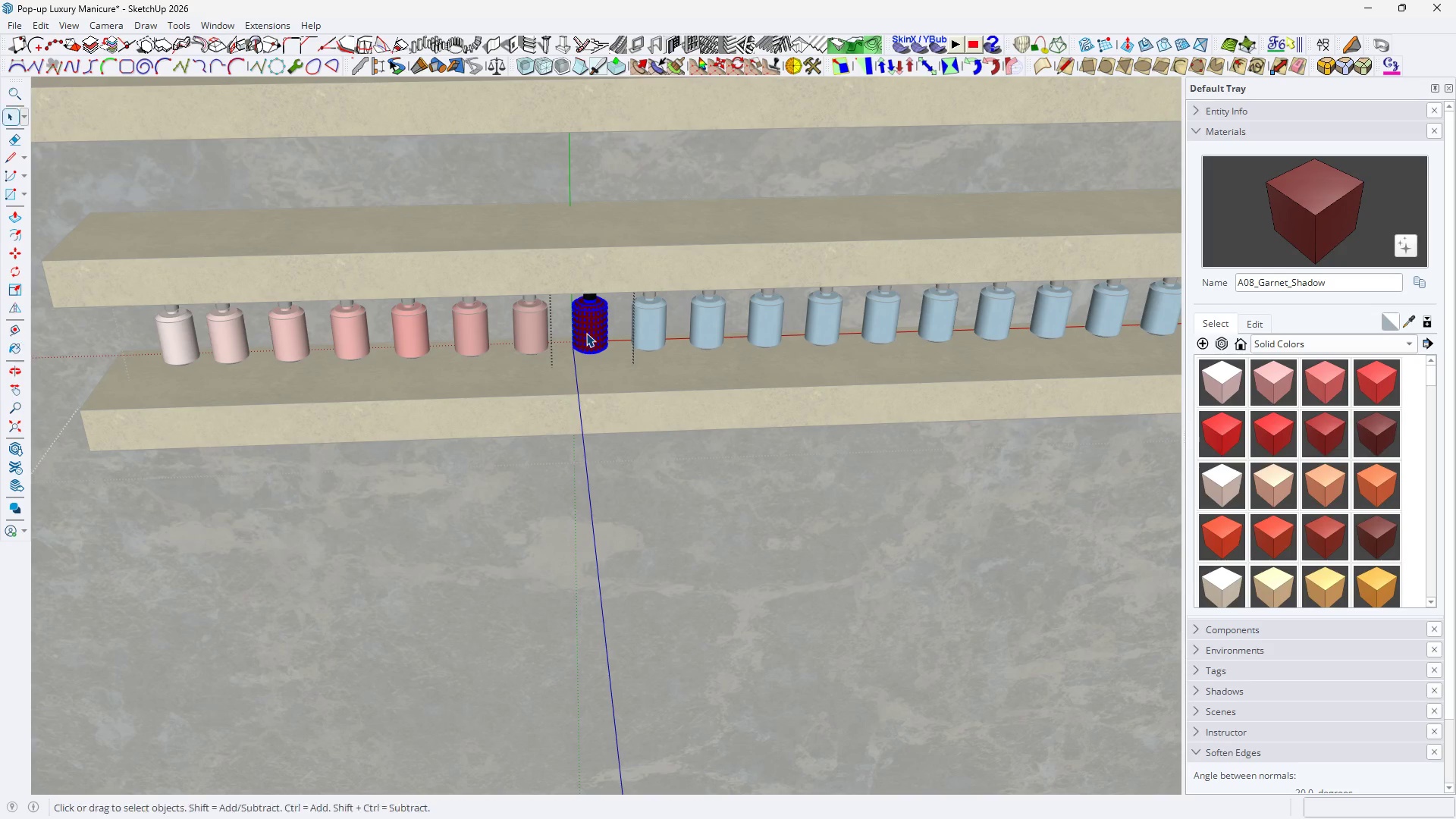 
left_click_drag(start_coordinate=[635, 351], to_coordinate=[532, 362])
 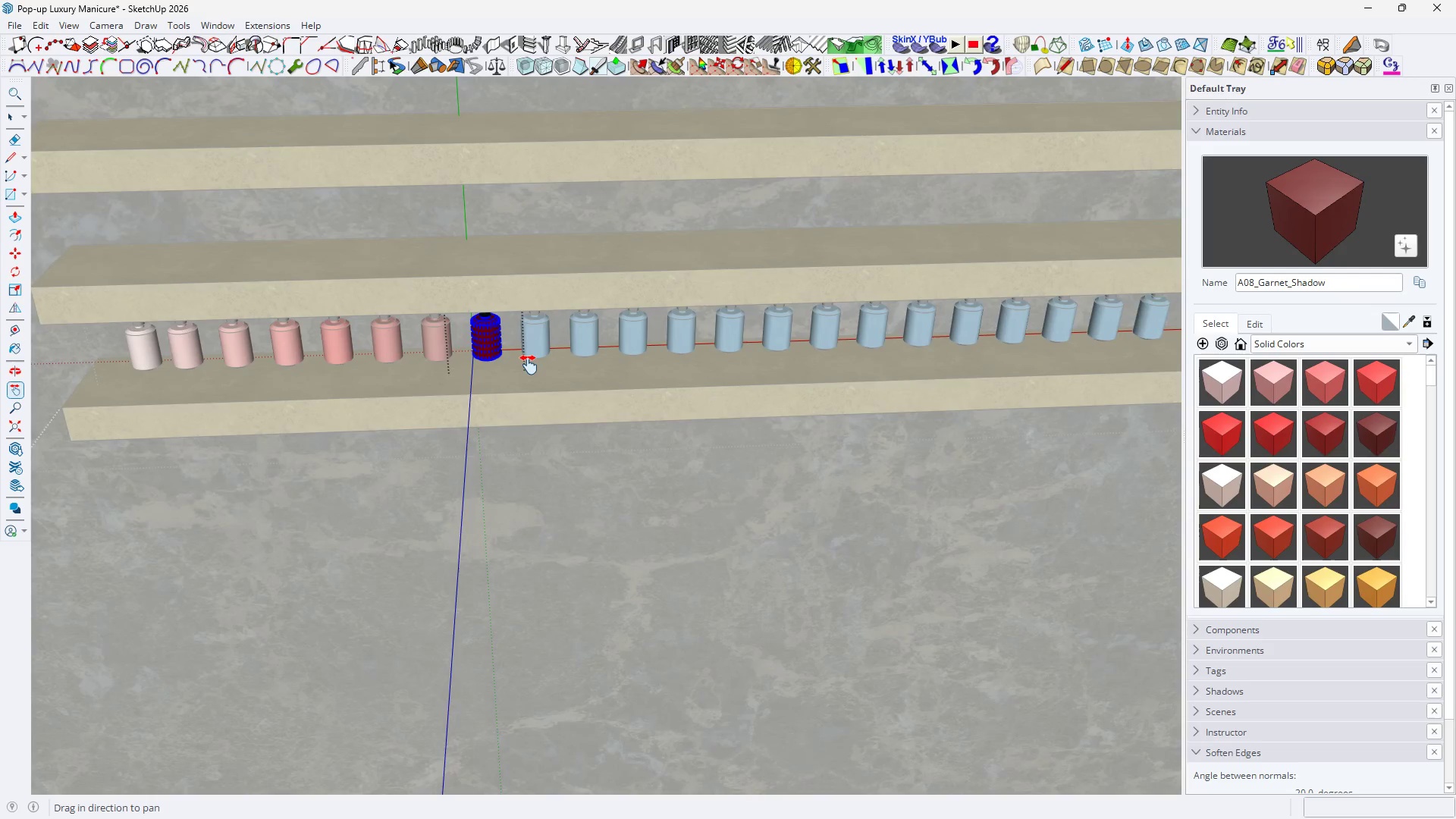 
scroll: coordinate [529, 366], scroll_direction: down, amount: 5.0
 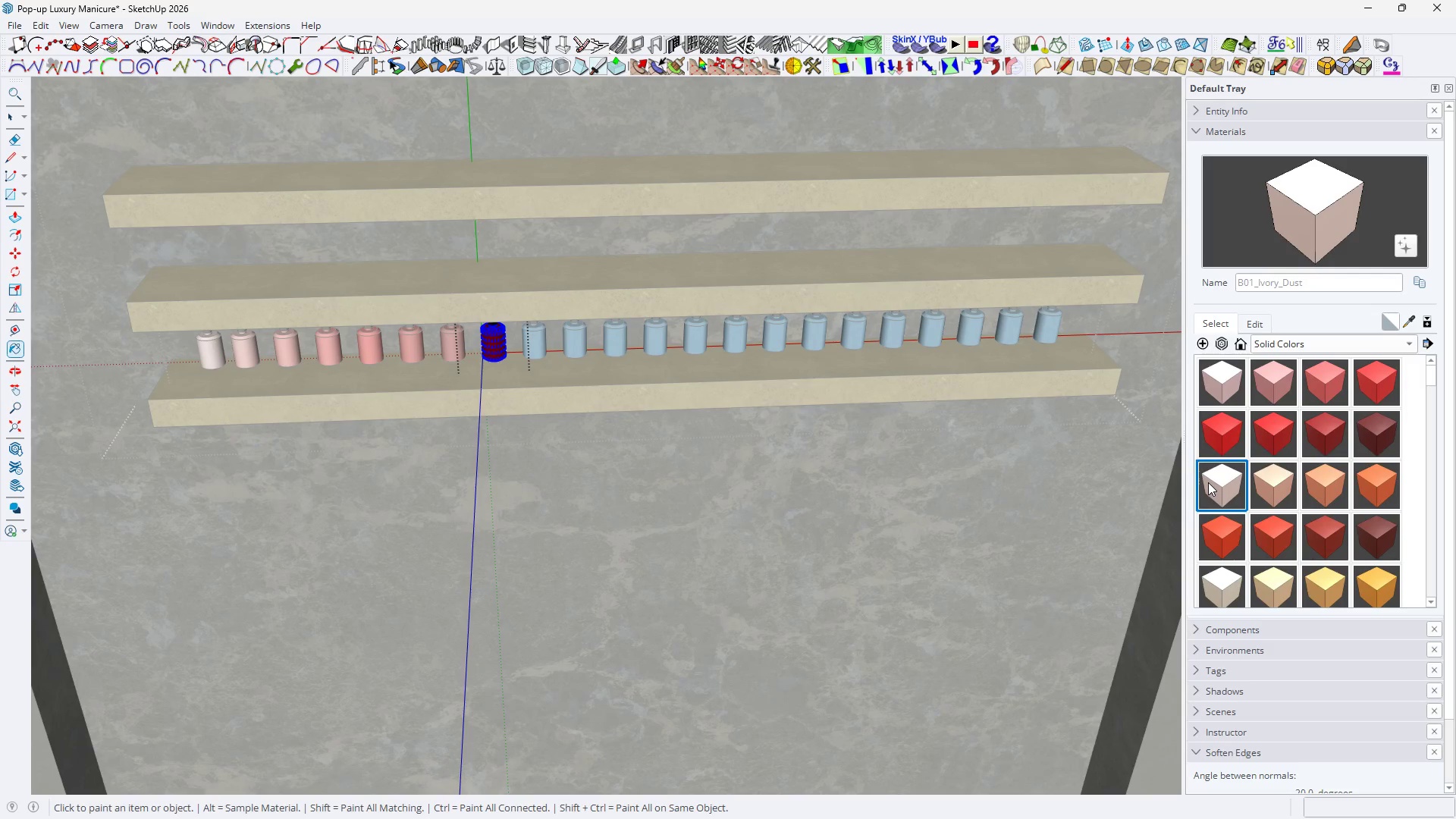 
key(Space)
 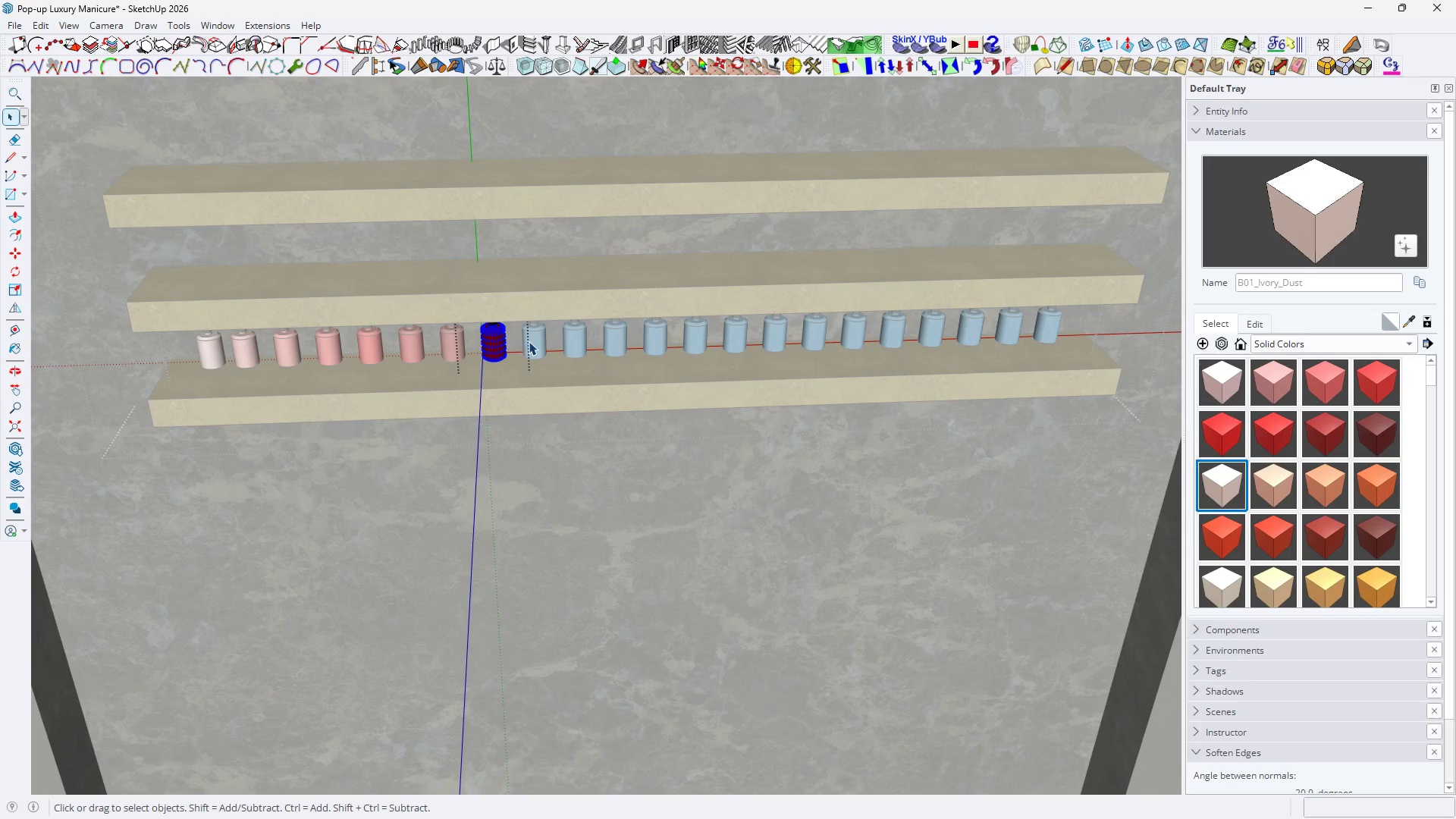 
left_click([531, 344])
 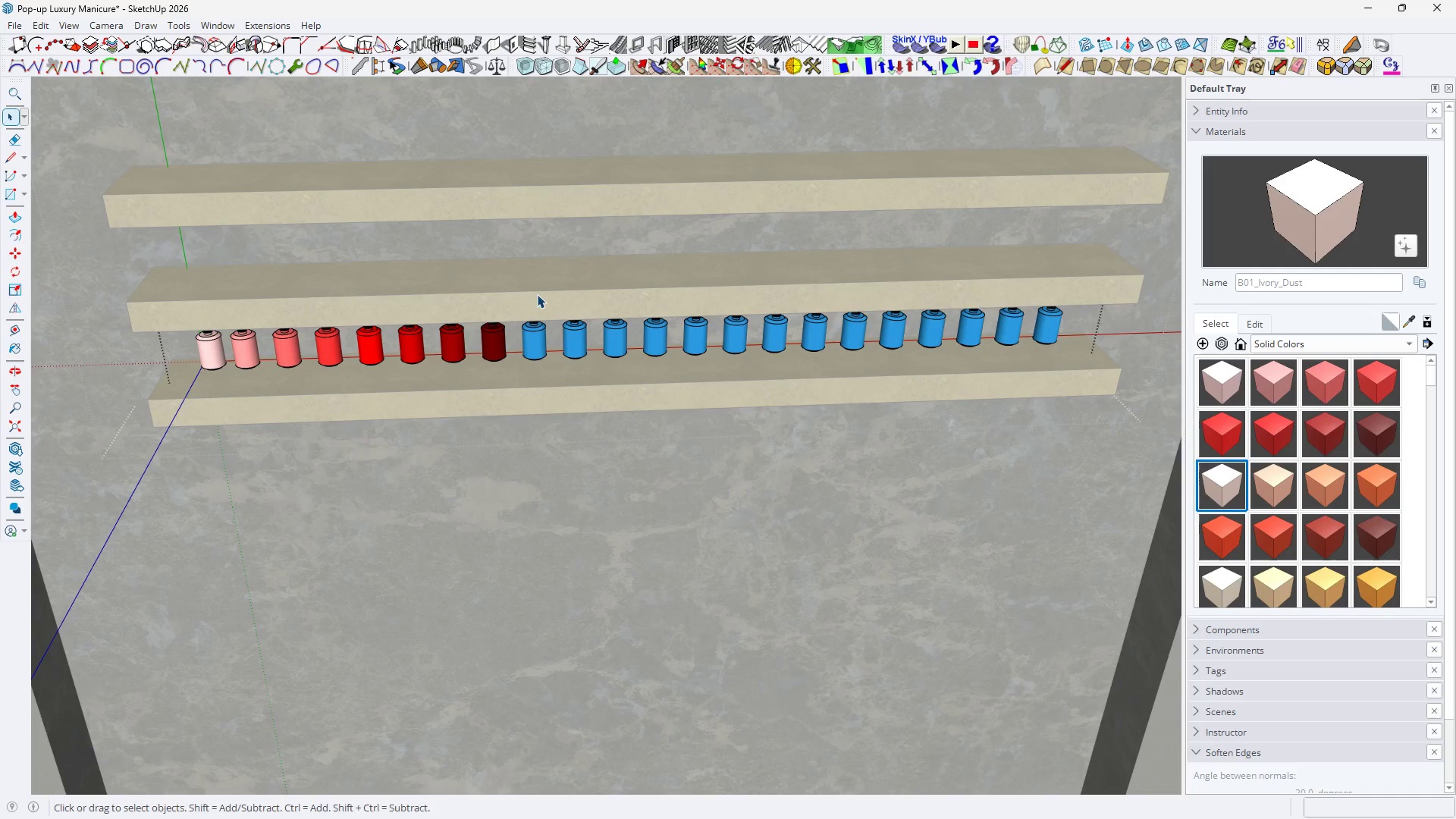 
mouse_move([1292, 488])
 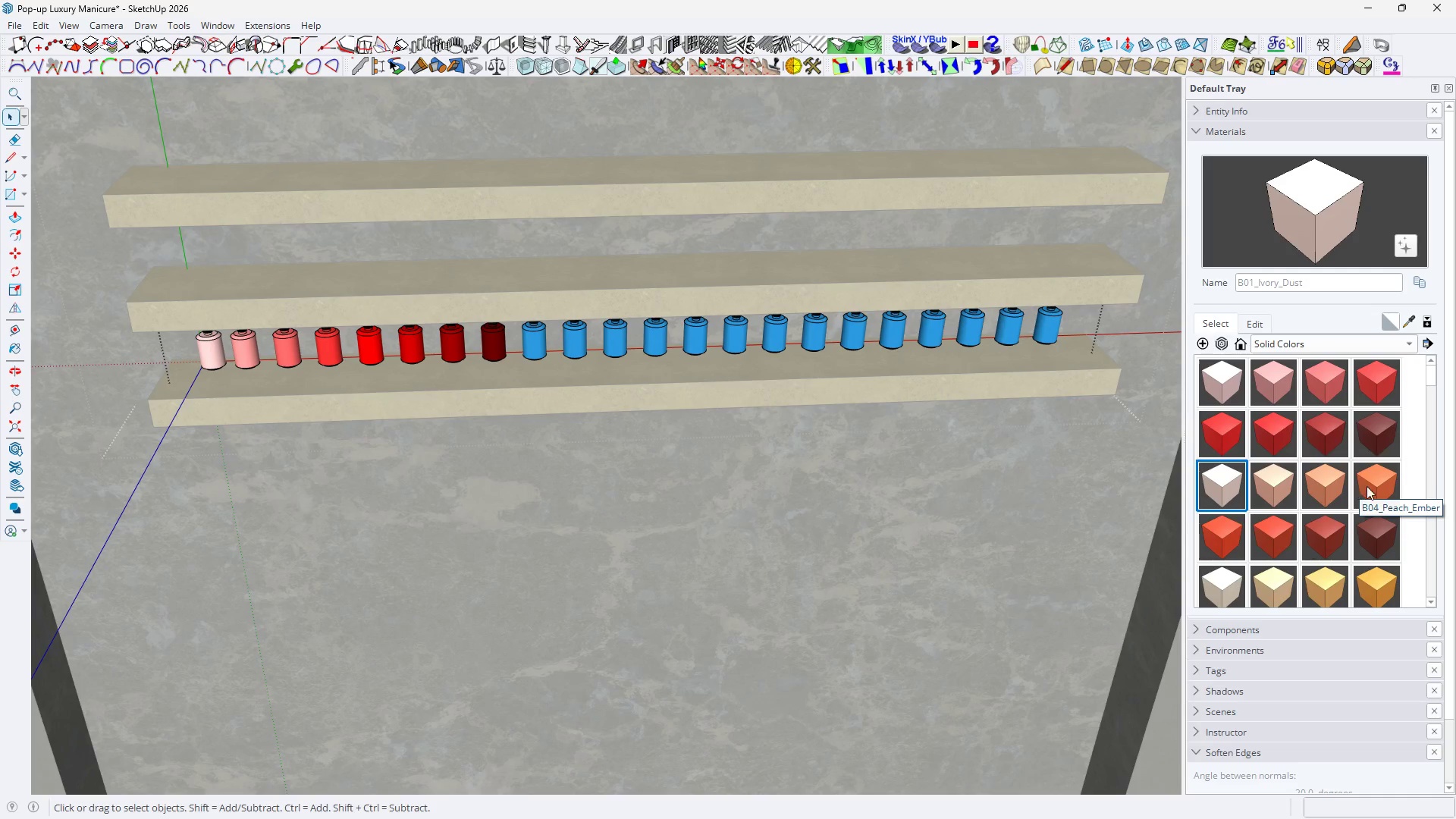 
left_click([1380, 486])
 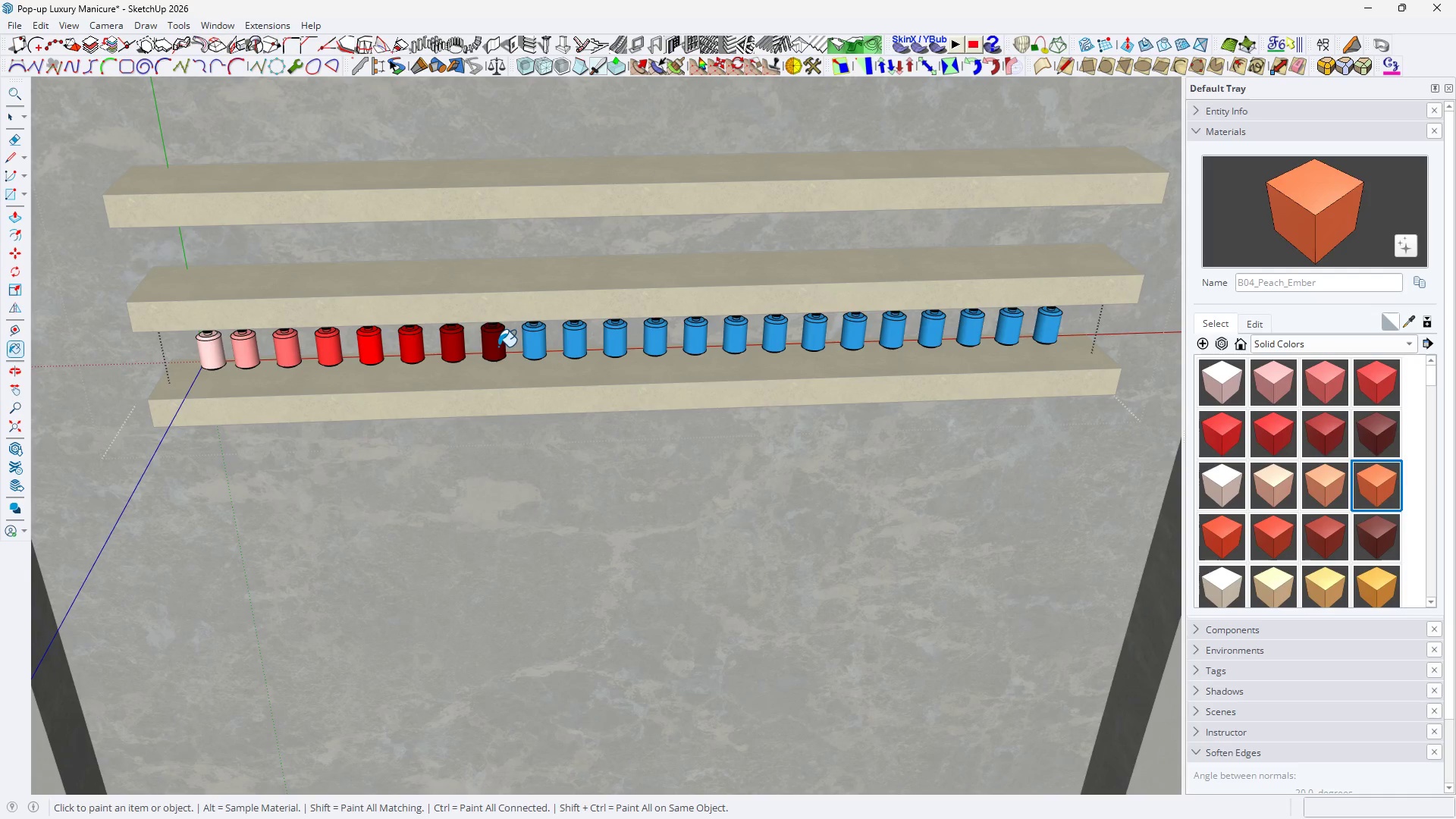 
key(Space)
 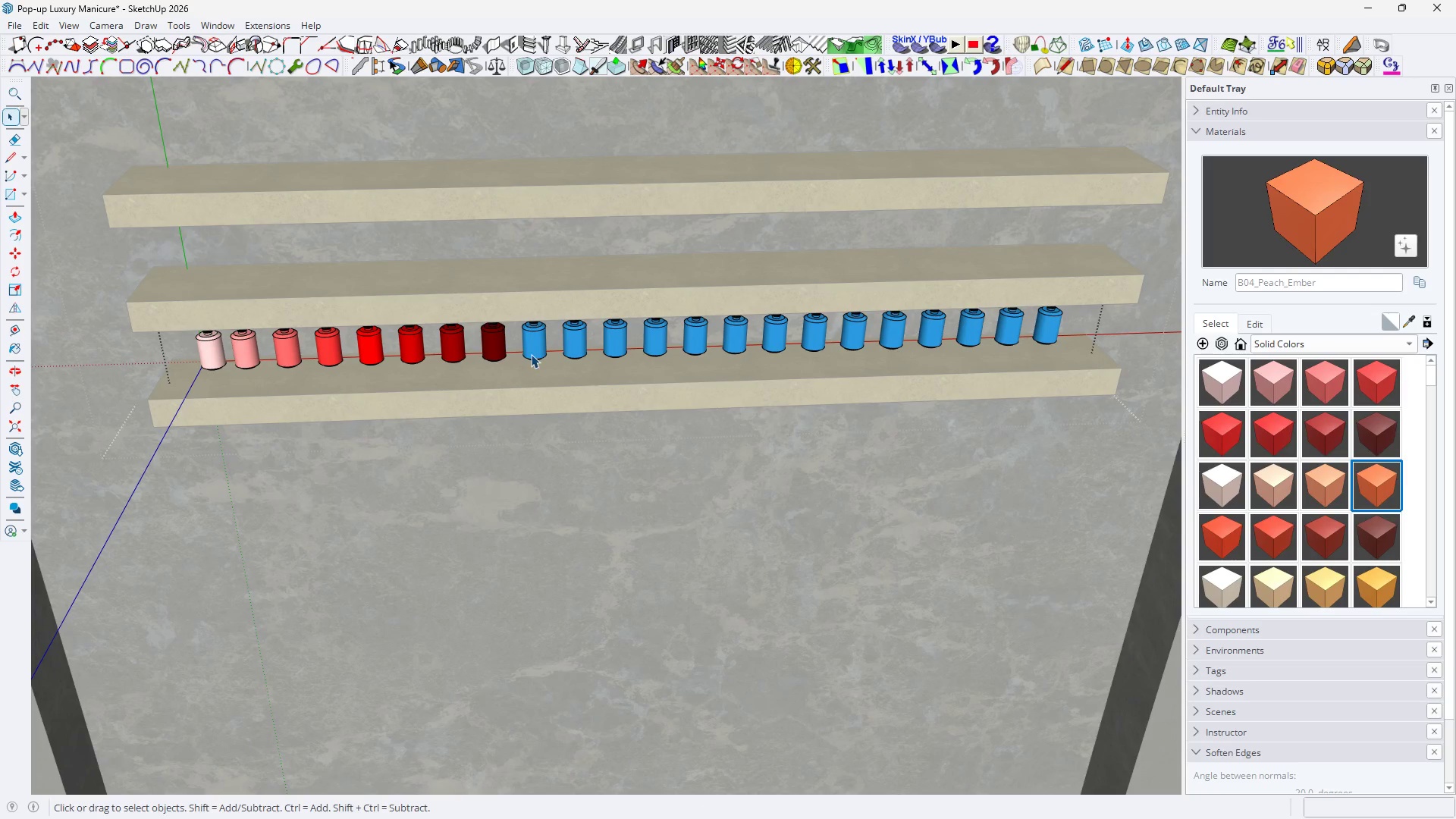 
double_click([531, 354])
 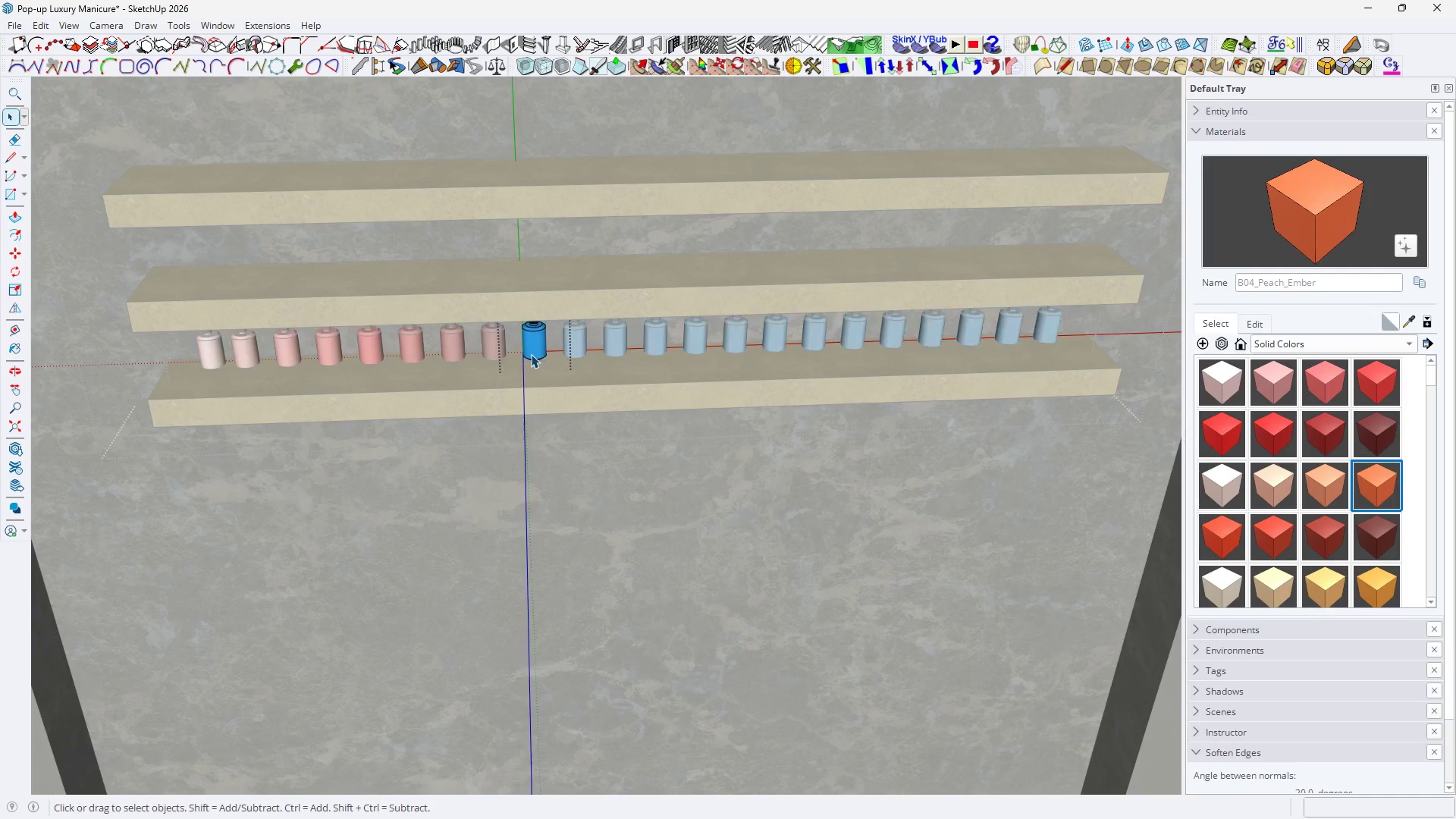 
triple_click([531, 354])
 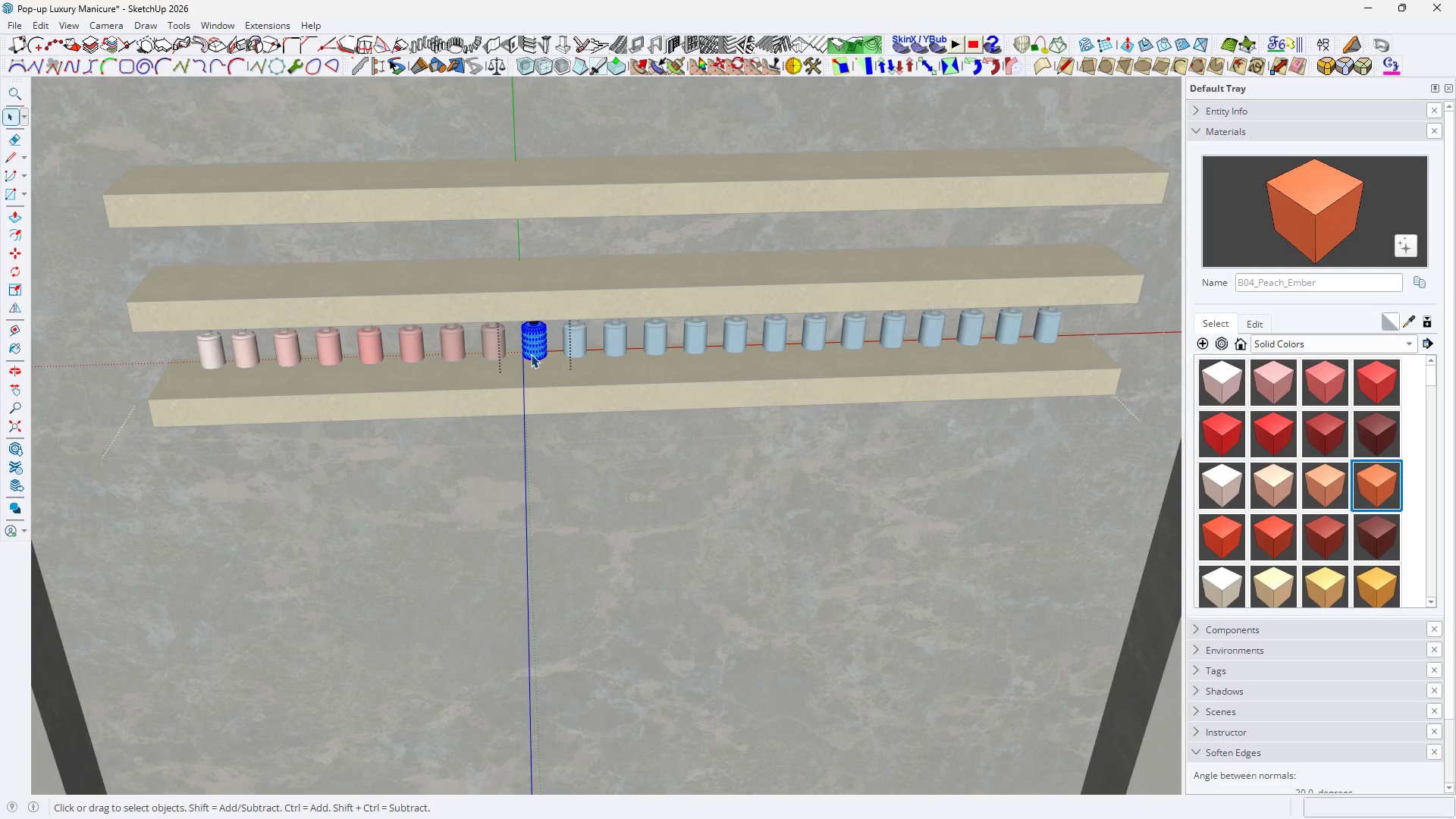 
triple_click([531, 354])
 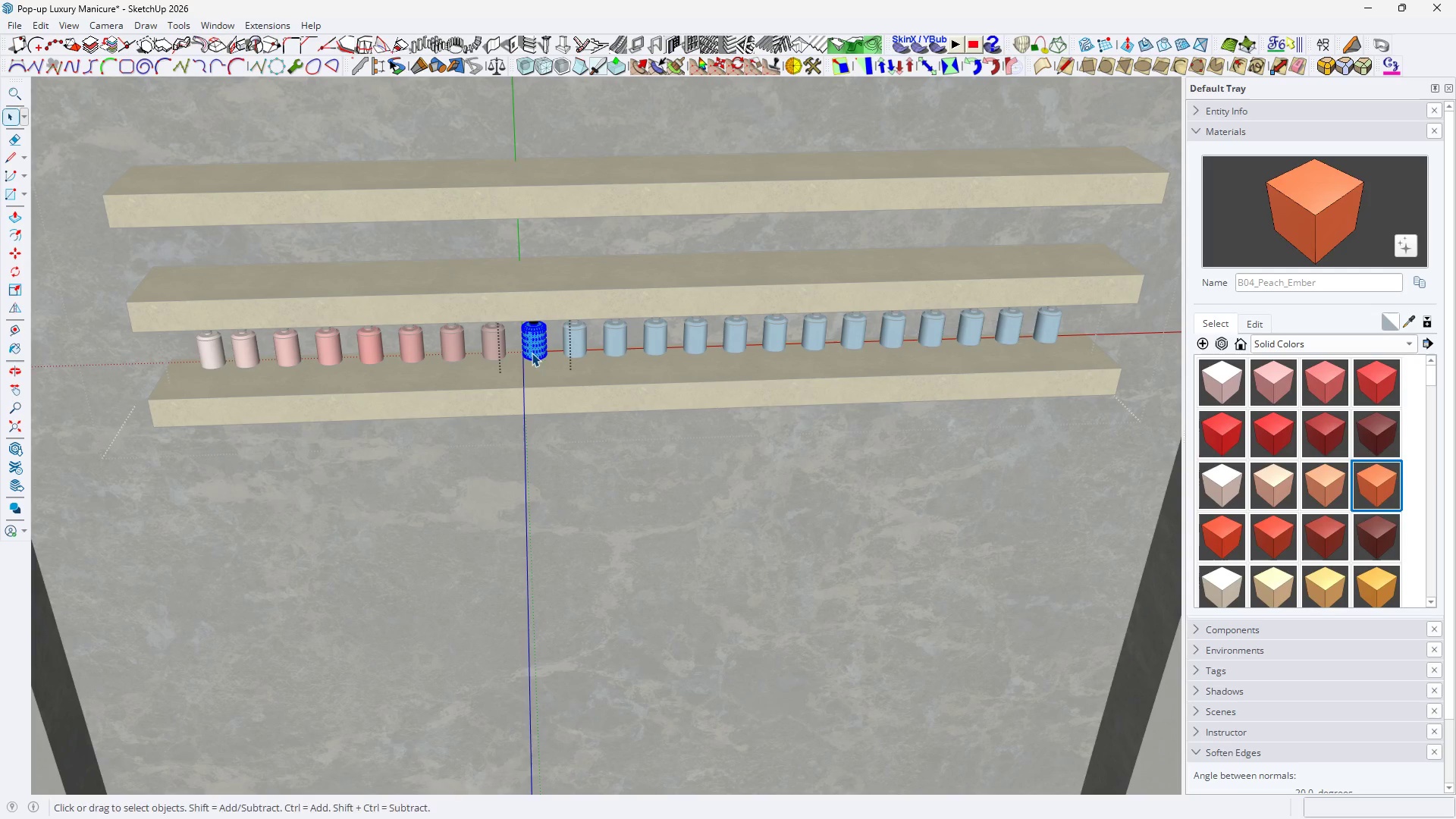 
key(B)
 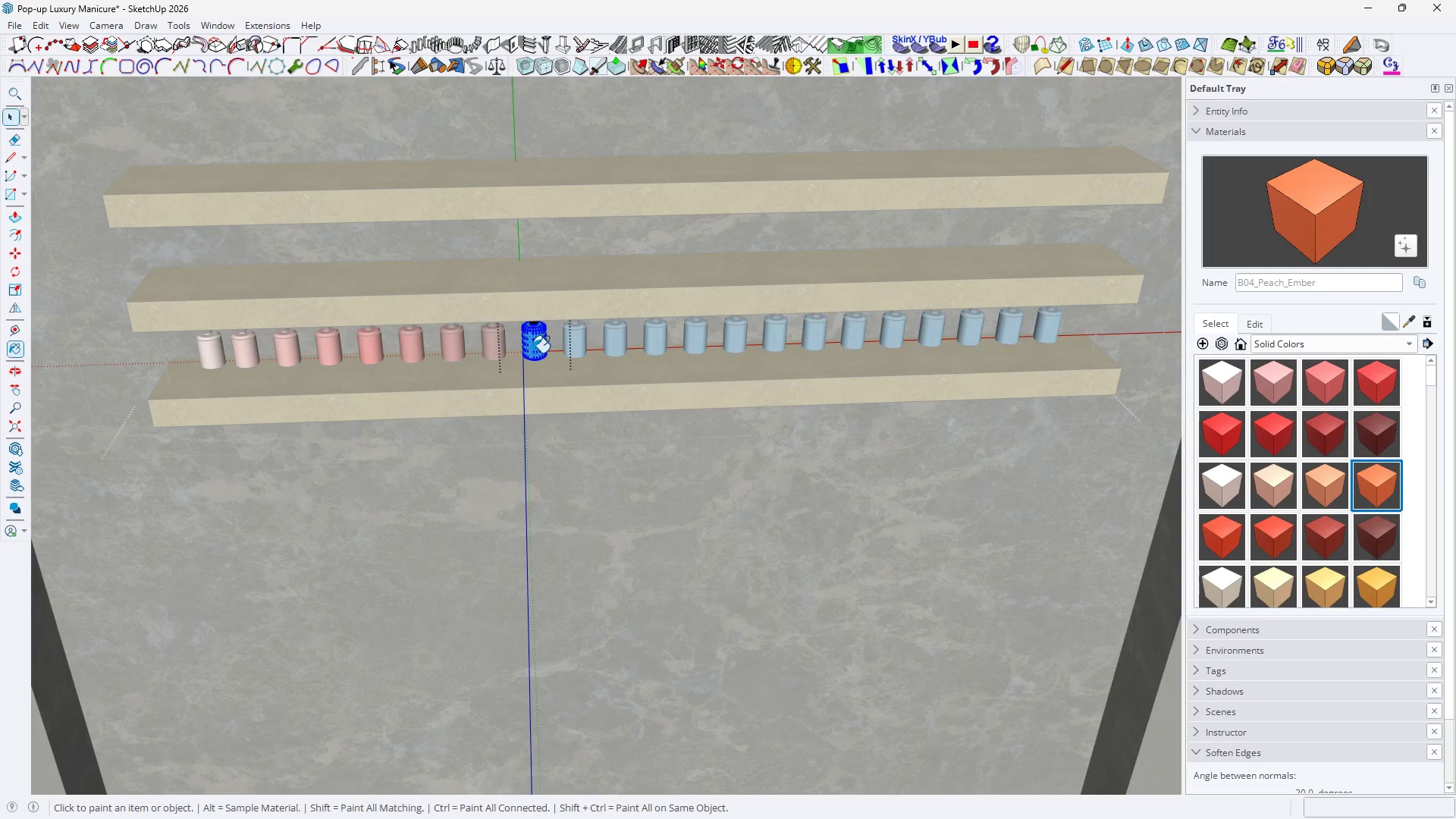 
triple_click([532, 353])
 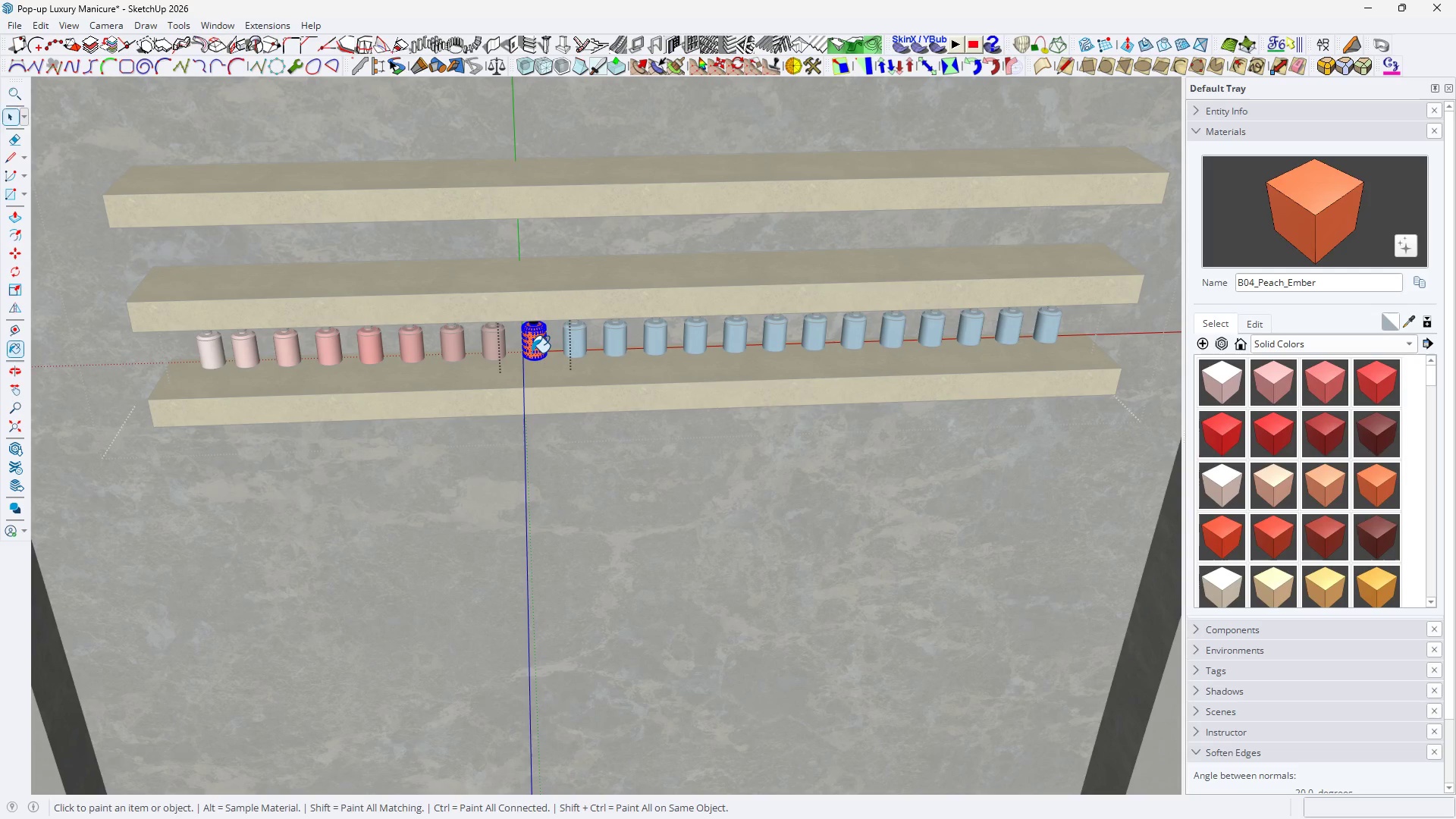 
triple_click([532, 353])
 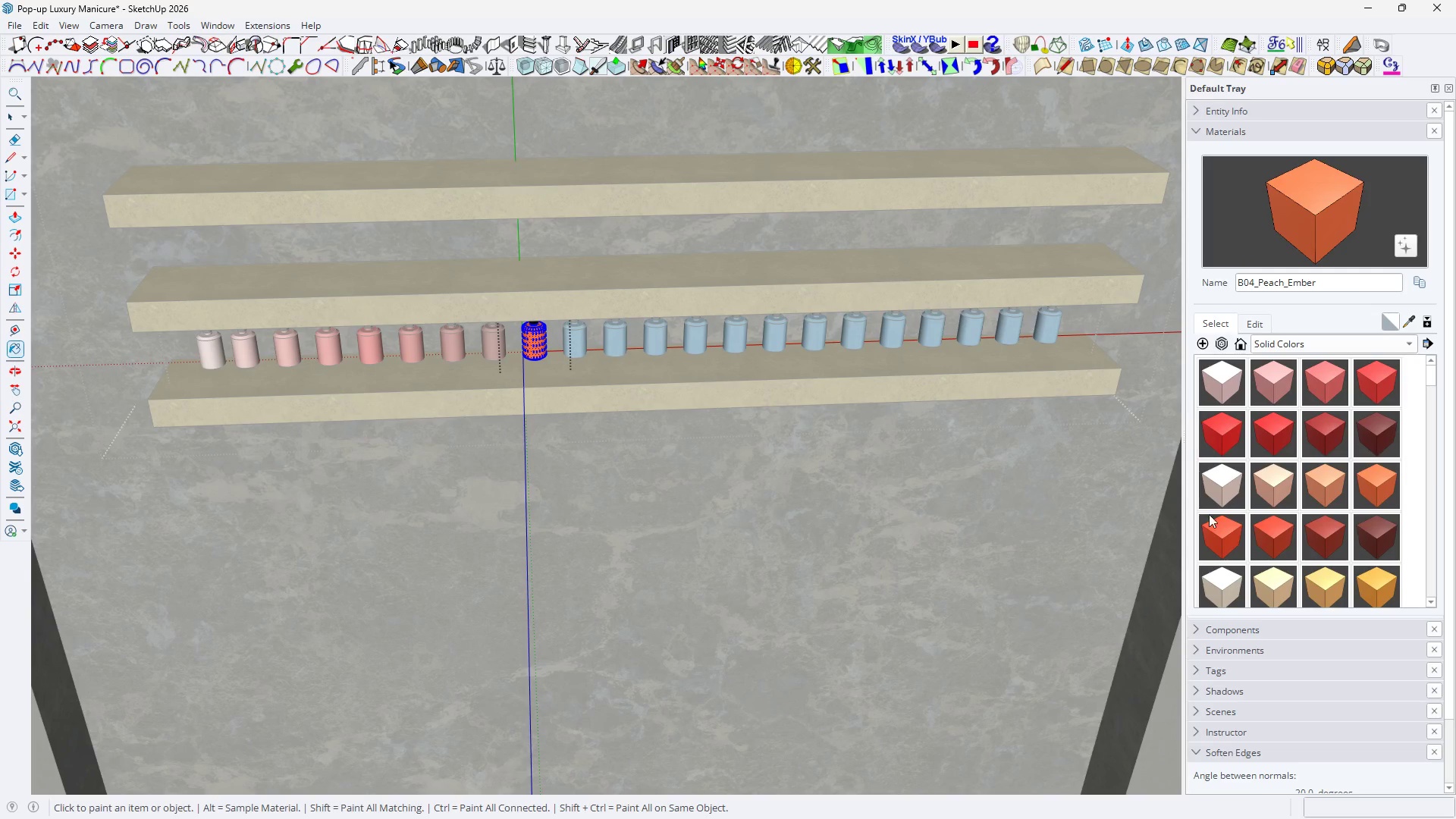 
key(Space)
 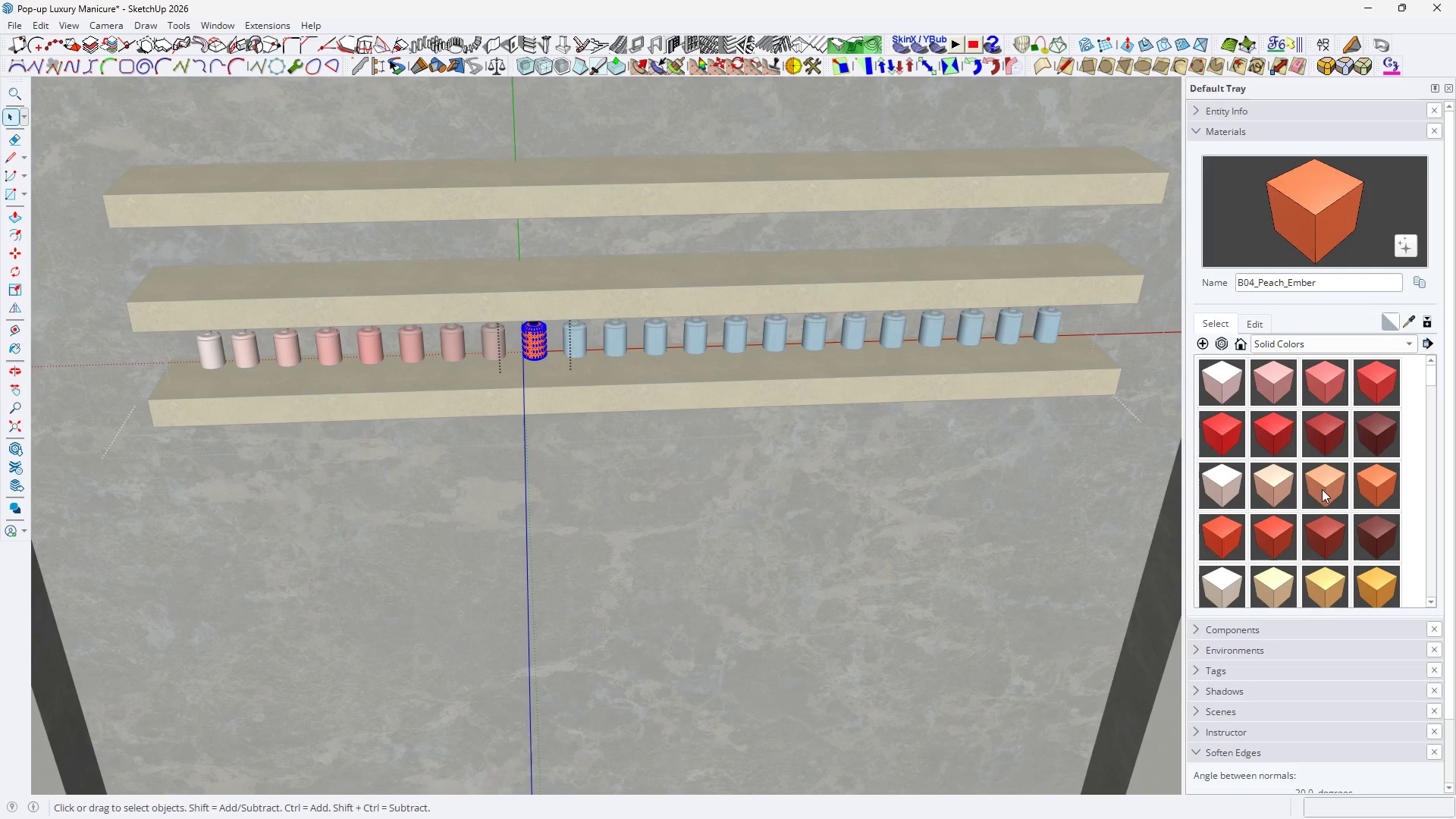 
left_click([1324, 490])
 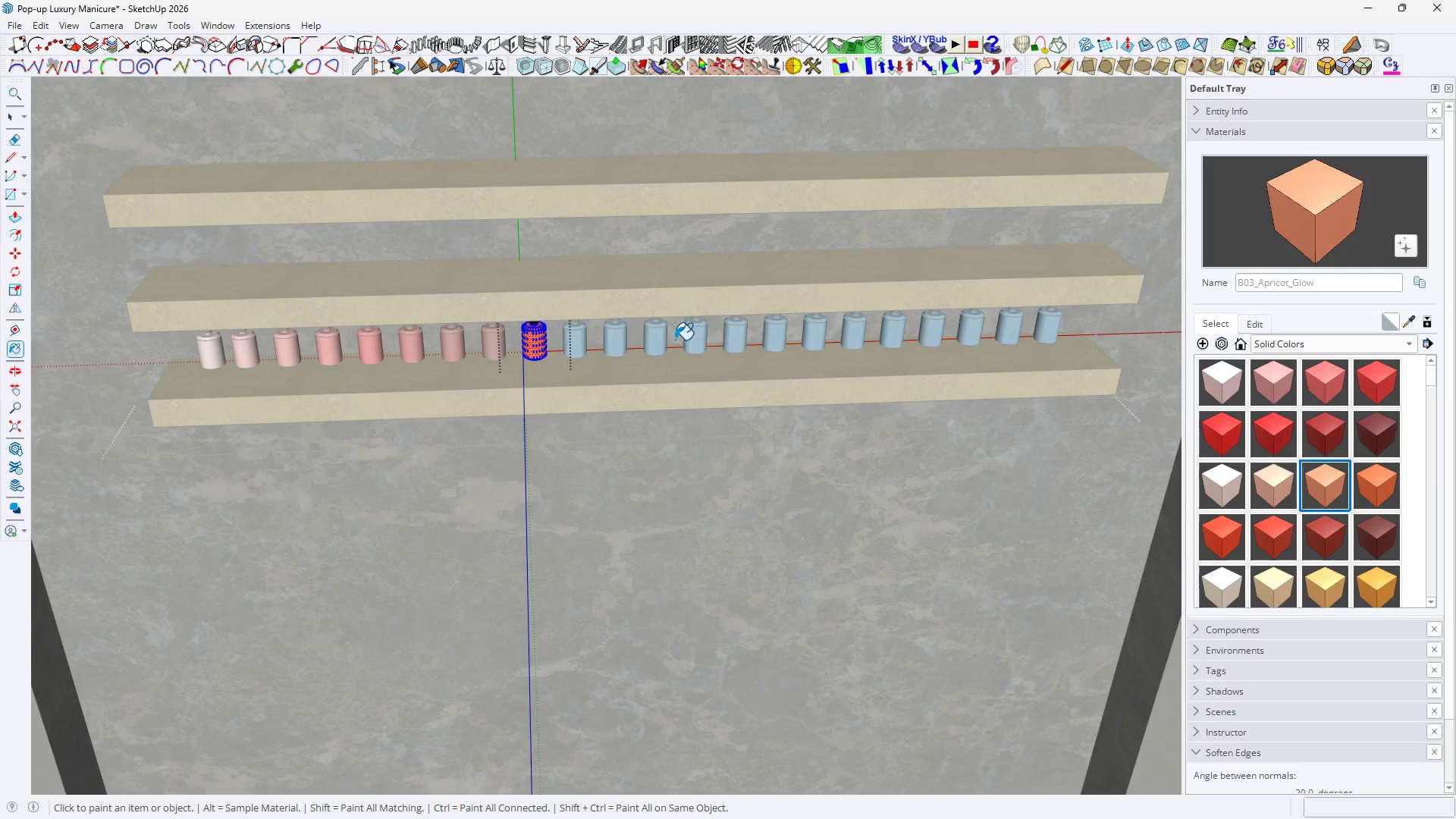 
key(Space)
 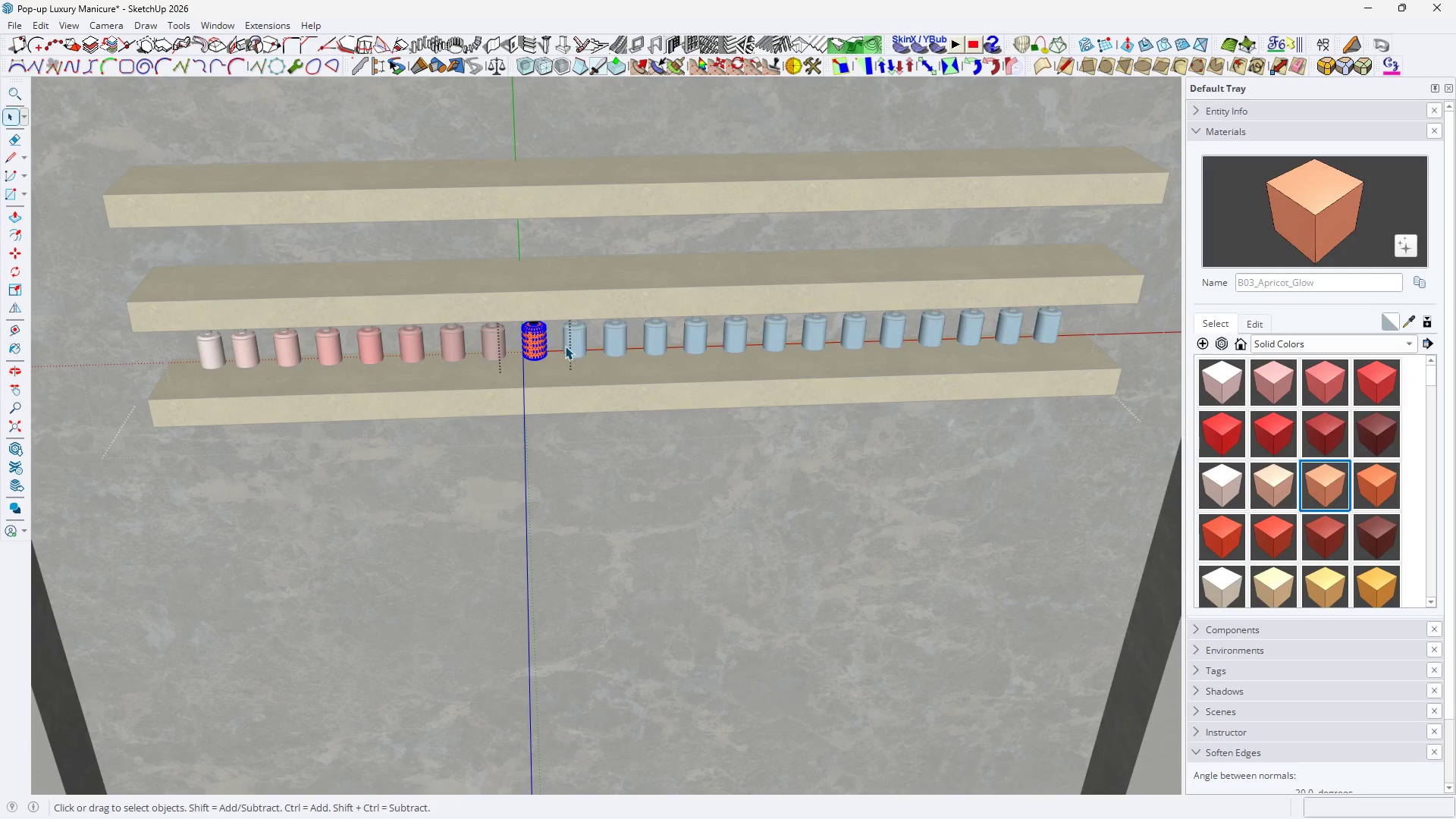 
double_click([581, 345])
 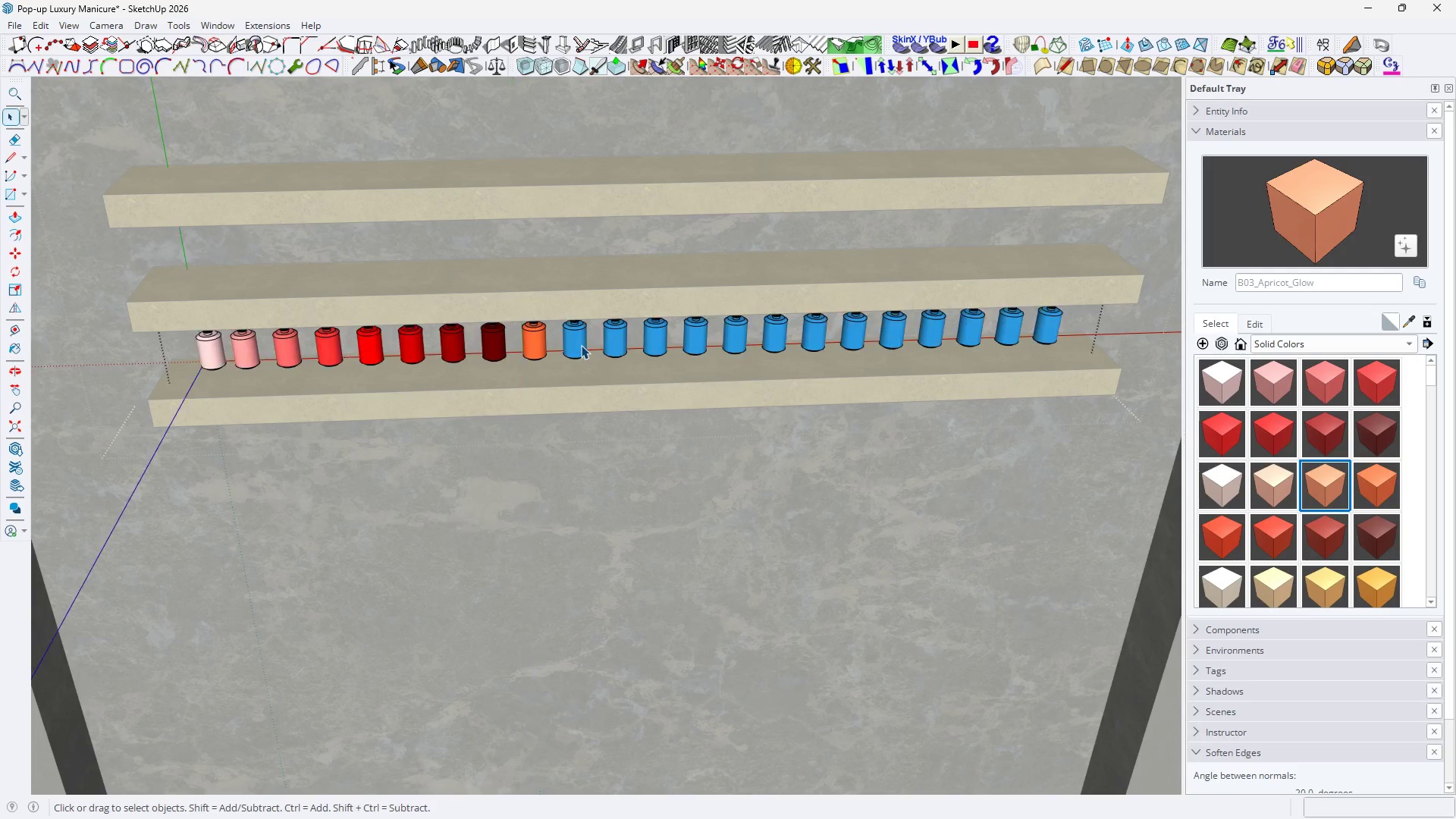 
triple_click([581, 345])
 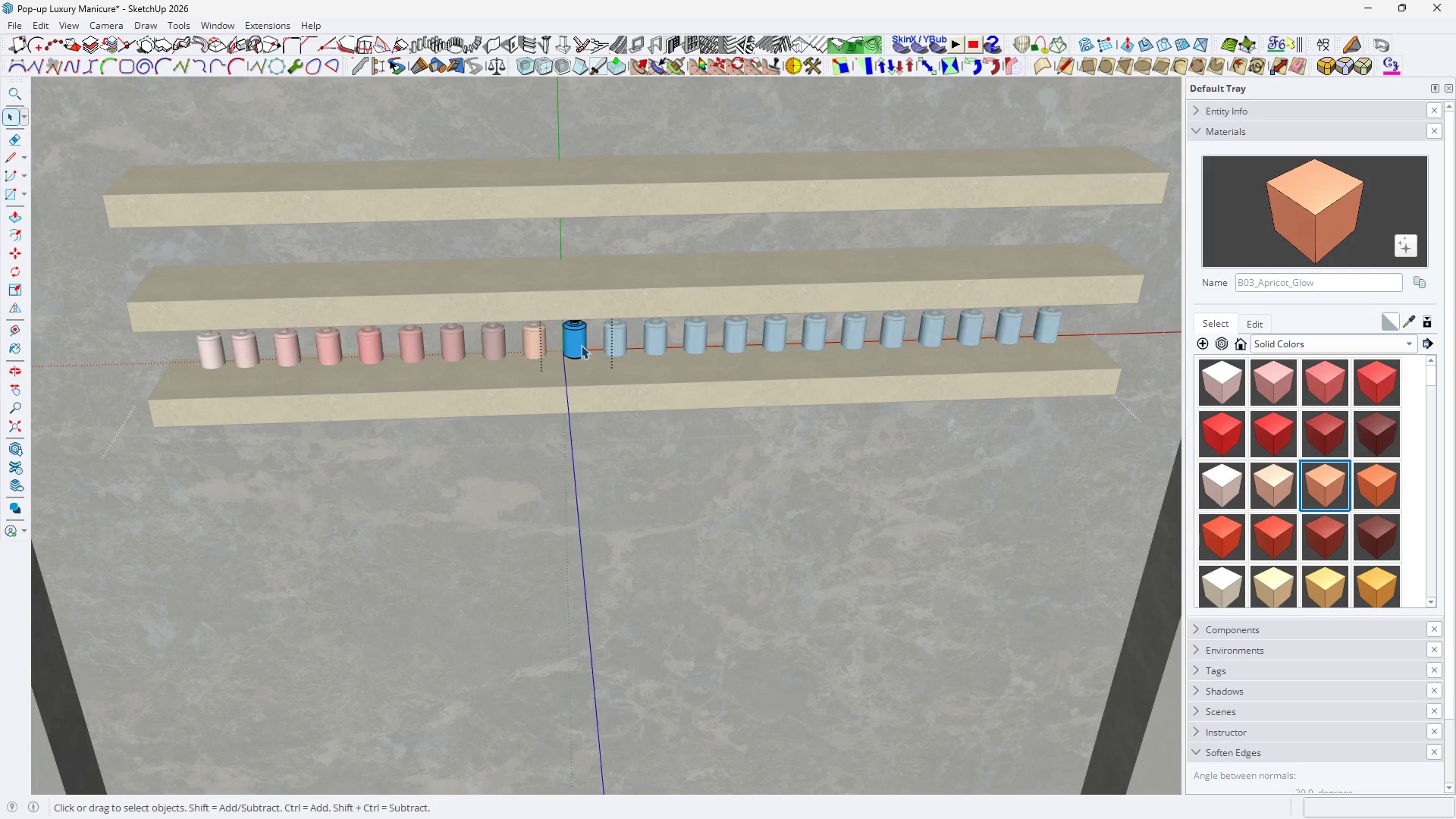 
triple_click([581, 345])
 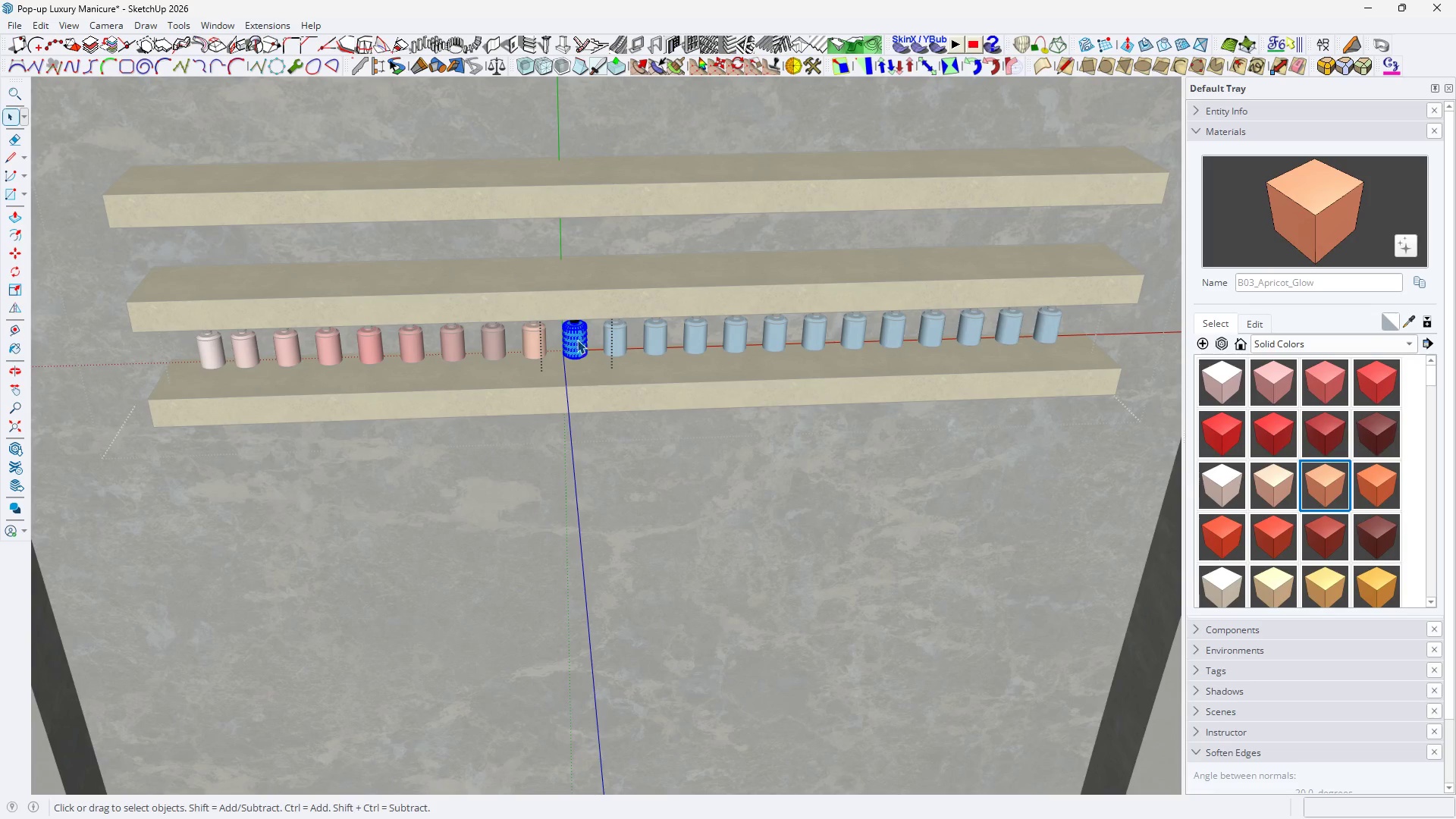 
triple_click([577, 340])
 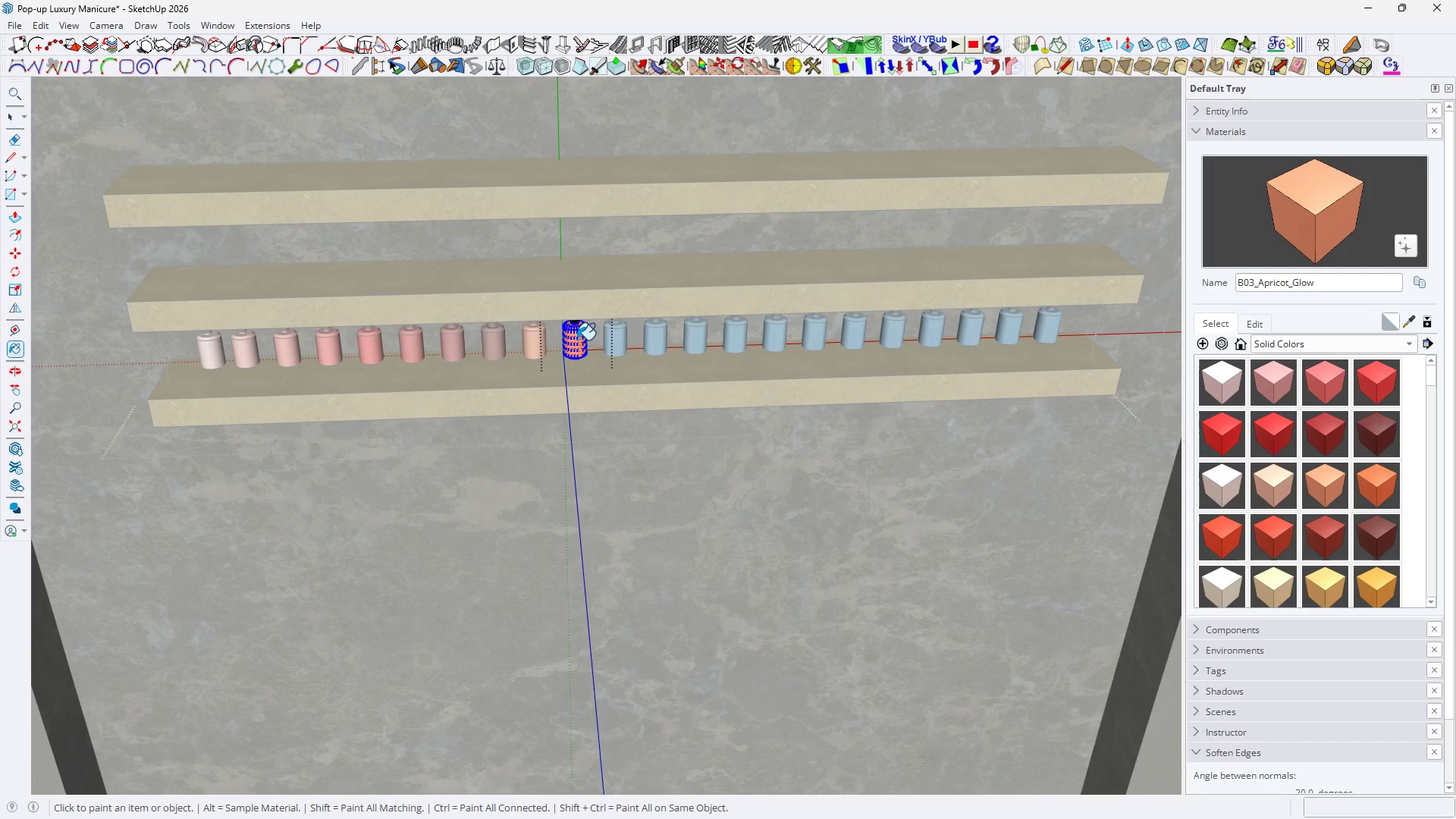 
key(B)
 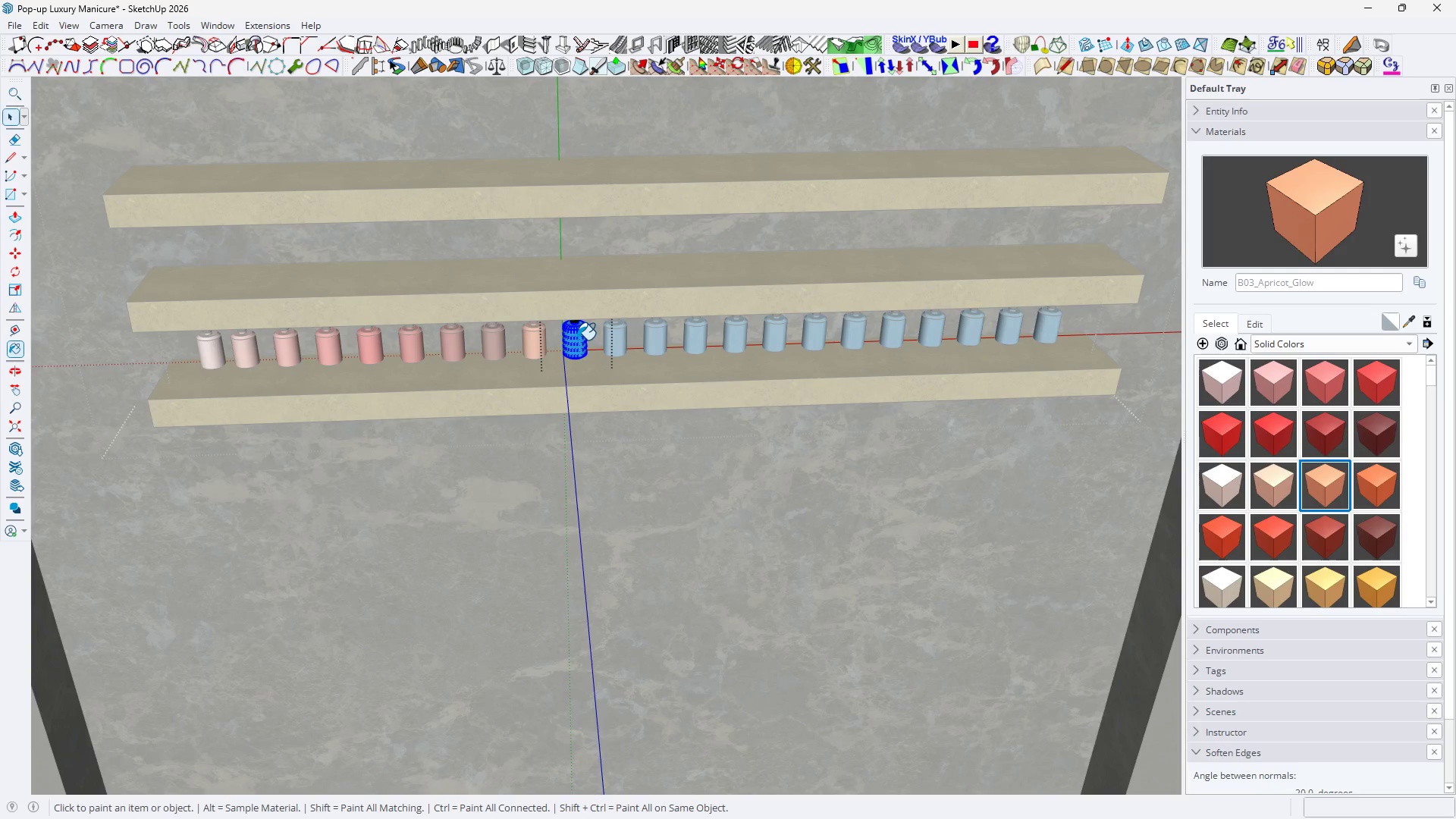 
triple_click([577, 340])
 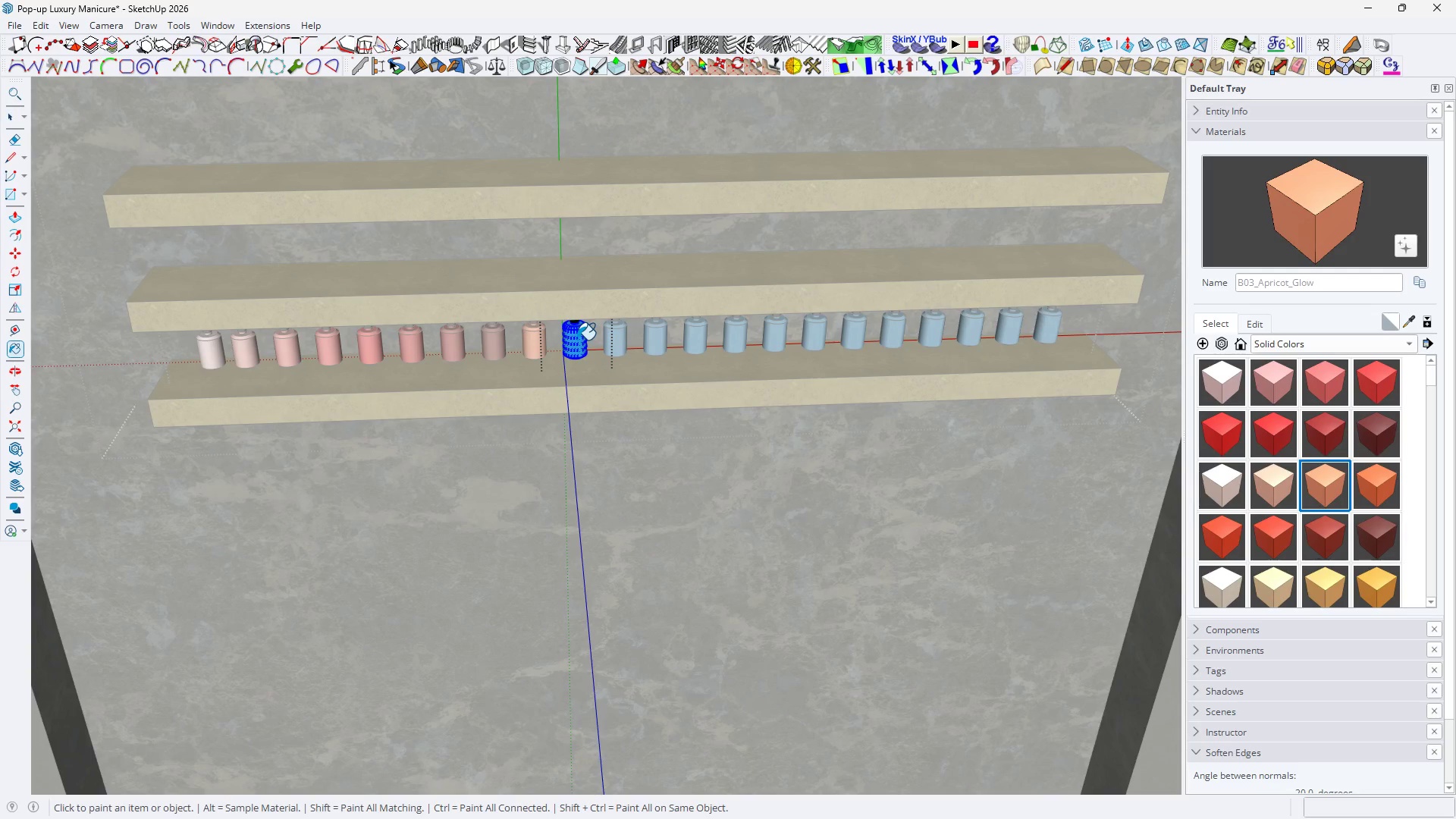 
triple_click([577, 340])
 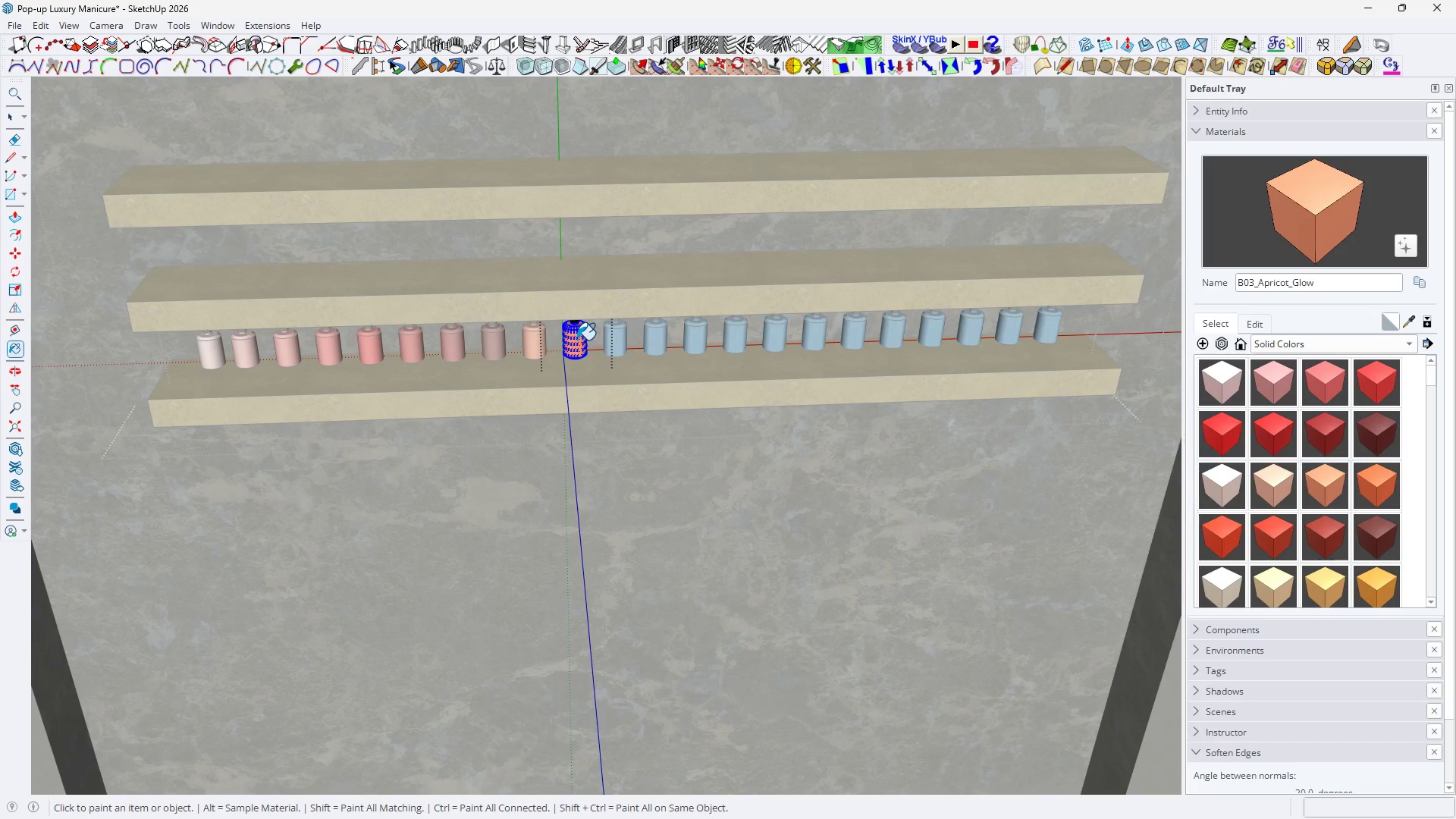 
triple_click([577, 340])
 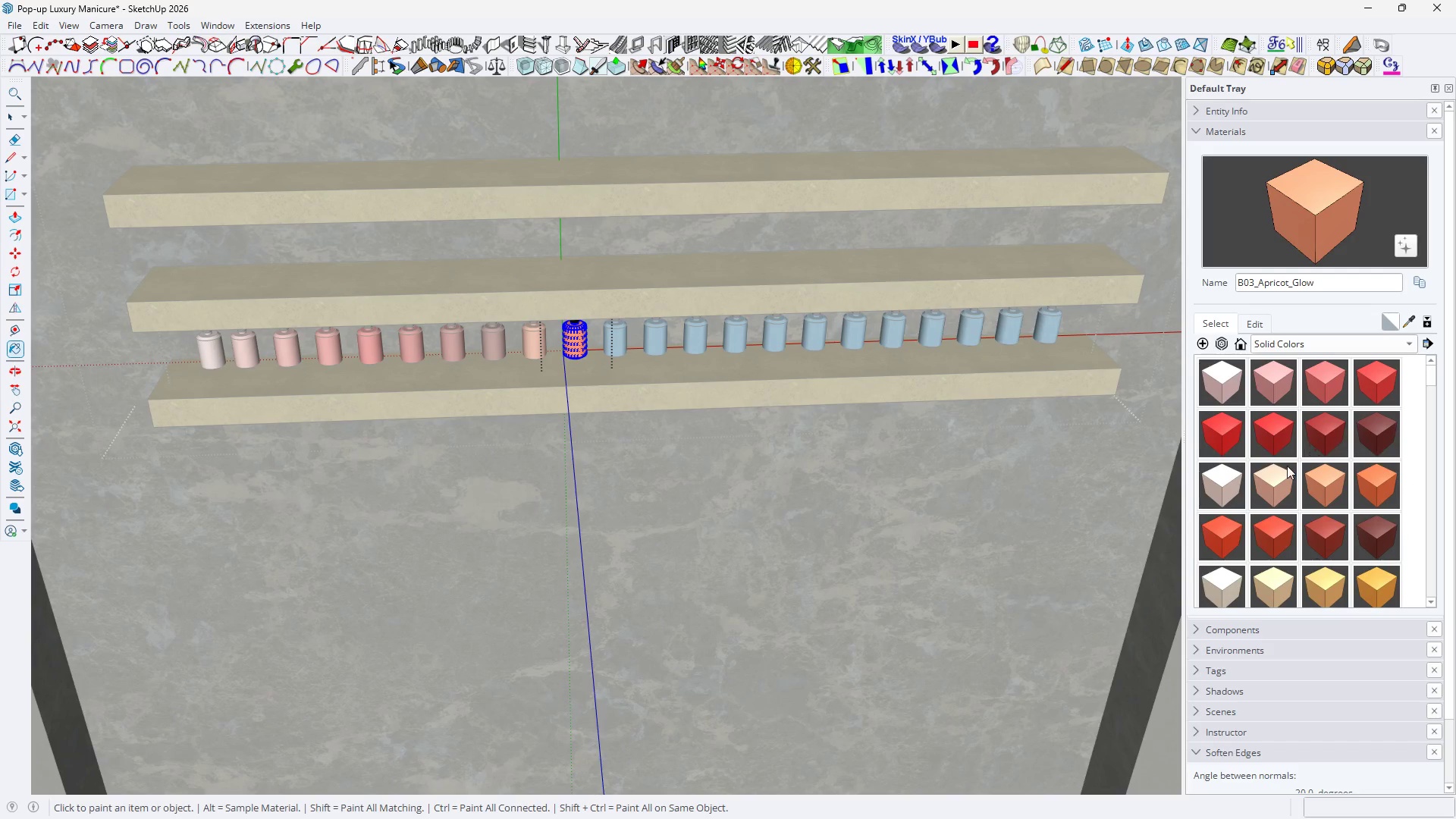 
key(Space)
 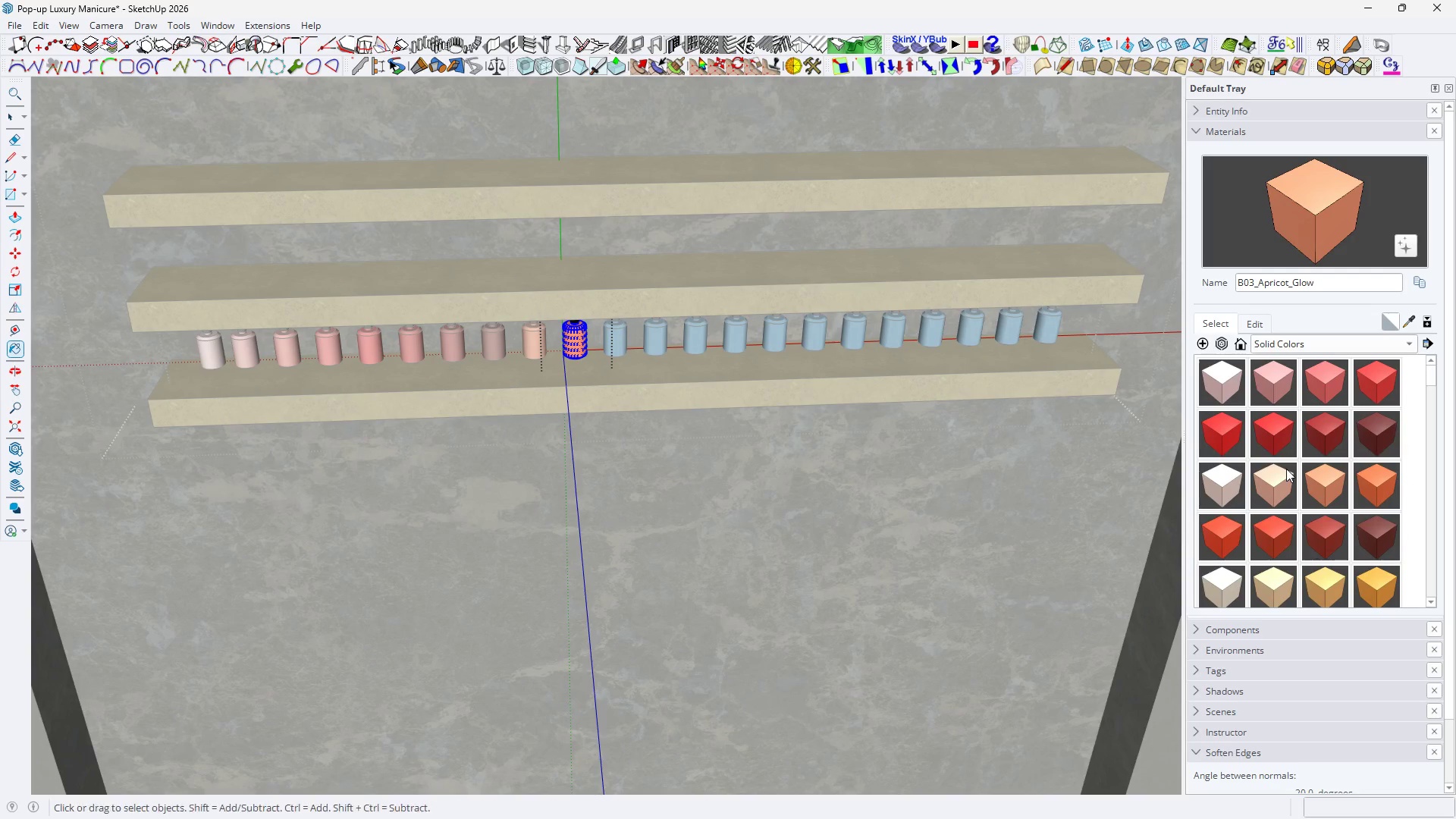 
left_click([1286, 469])
 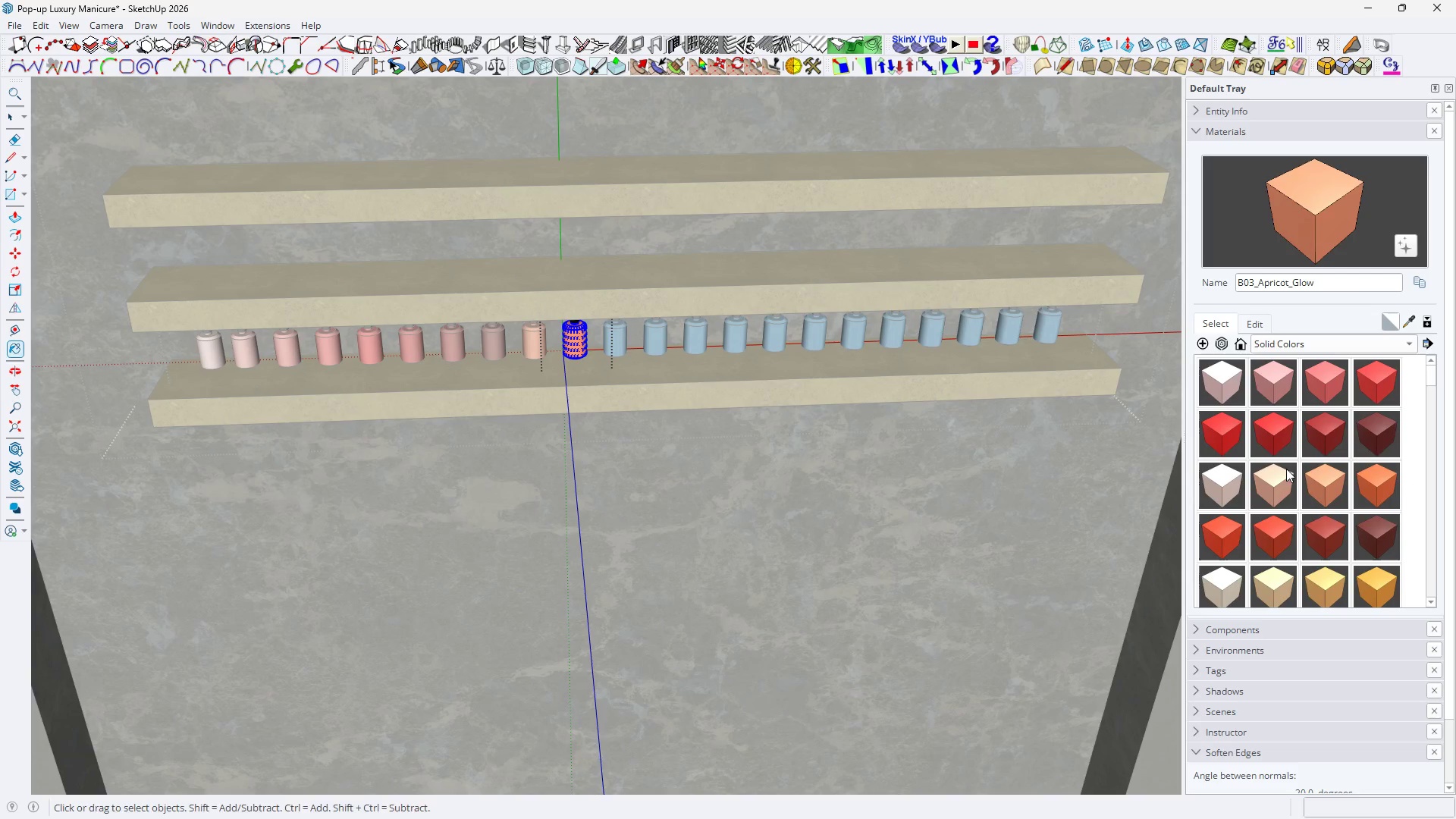 
double_click([1286, 469])
 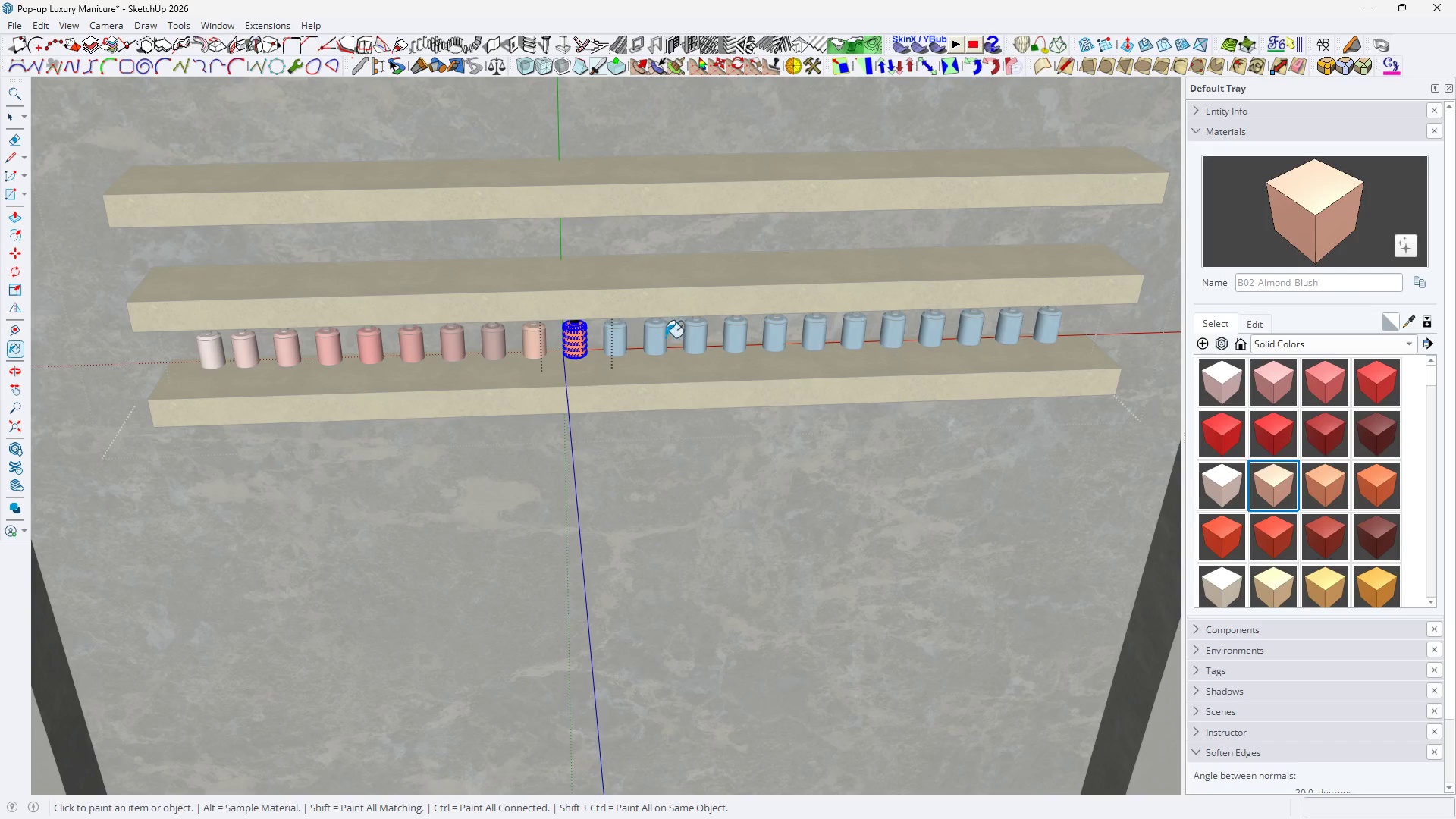 
key(Space)
 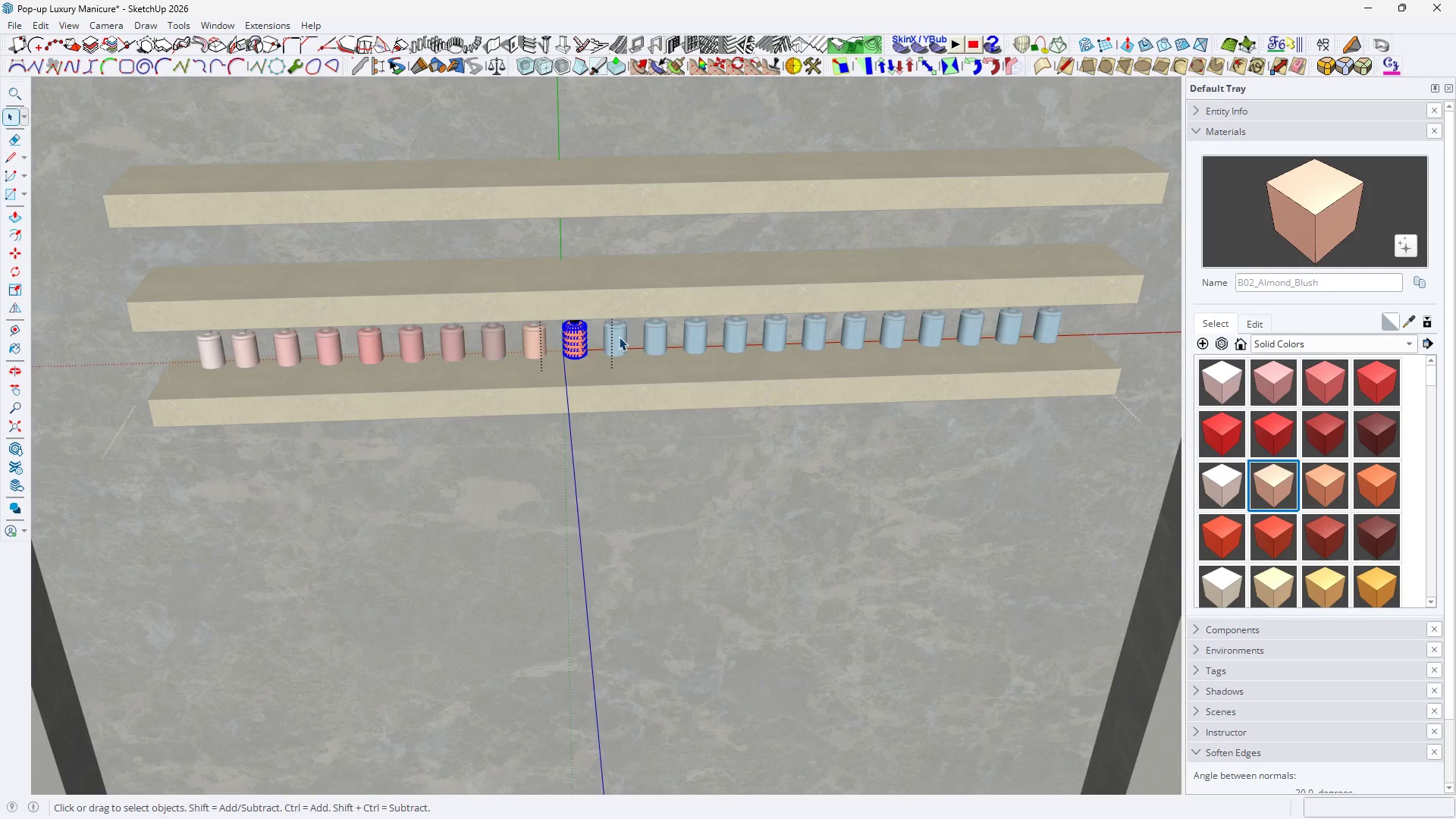 
double_click([619, 337])
 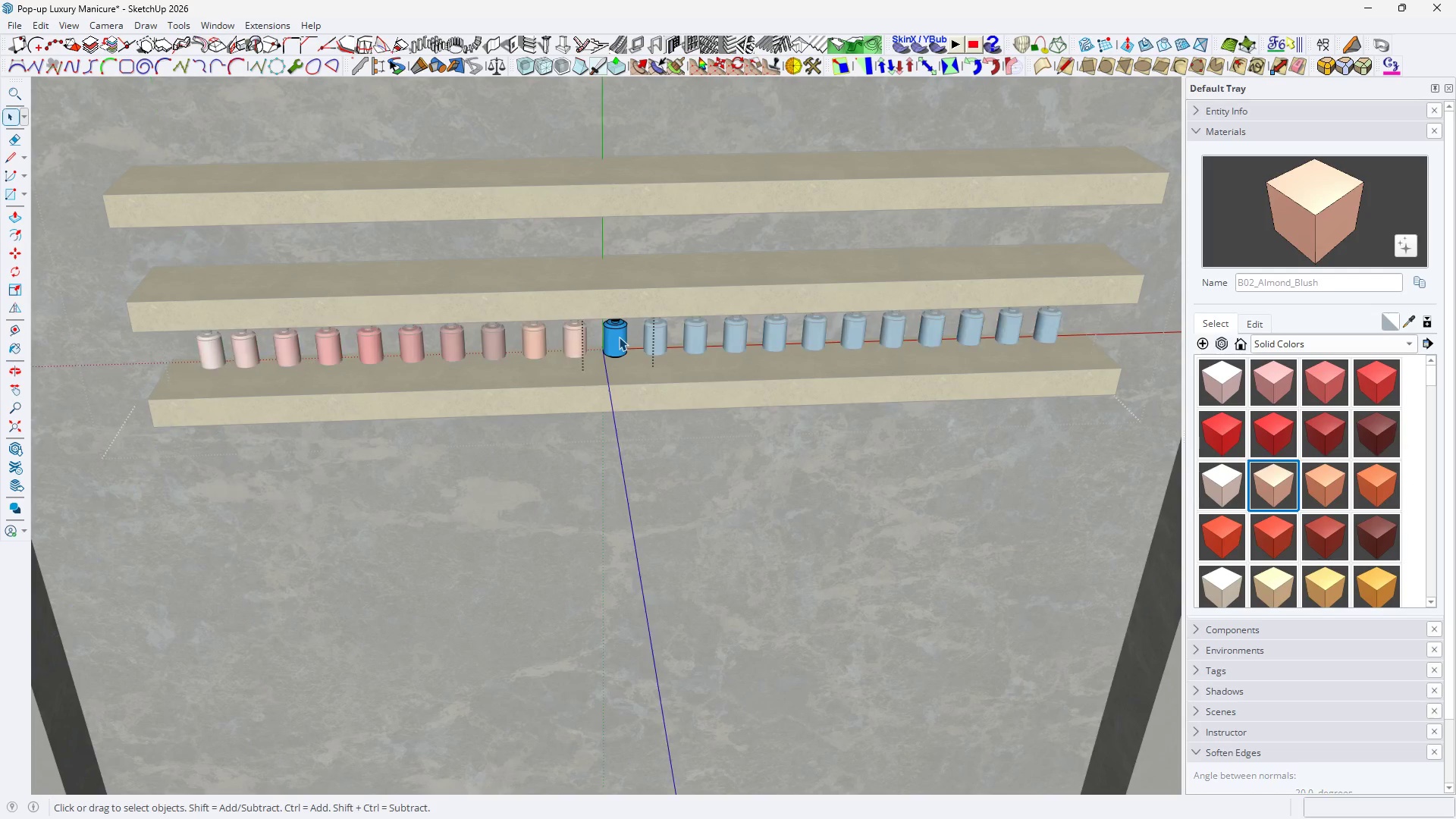 
triple_click([619, 337])
 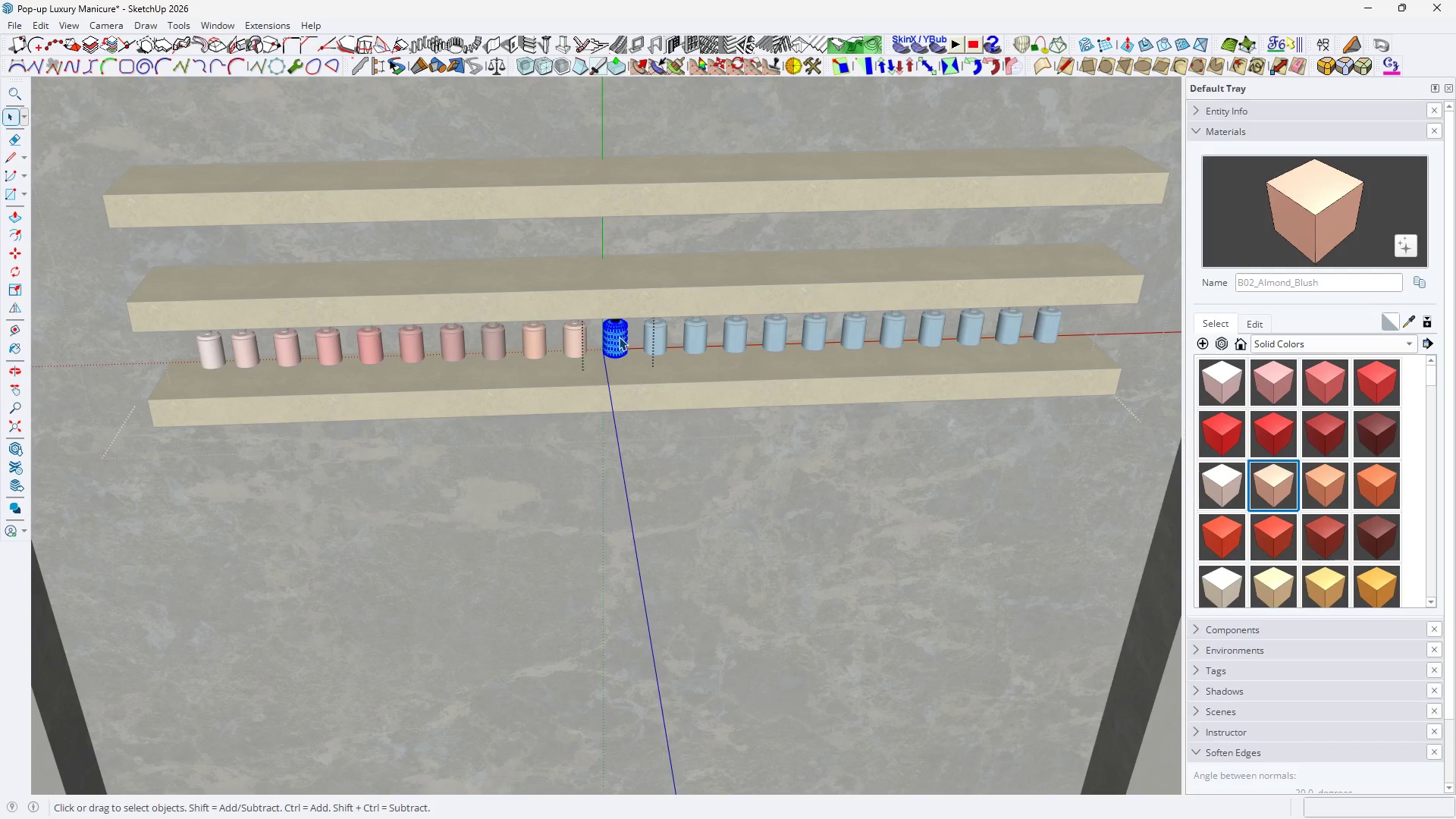 
triple_click([619, 337])
 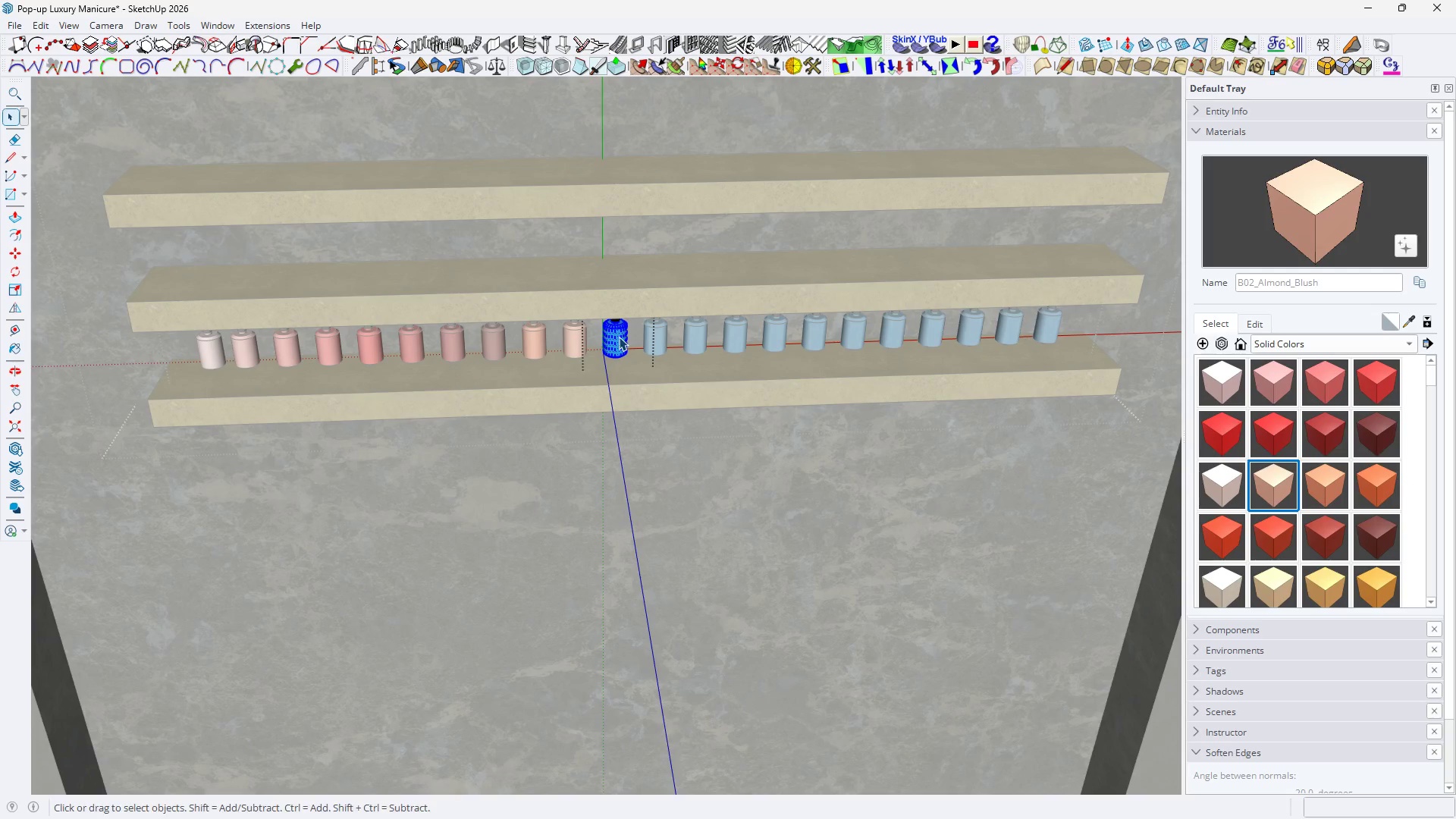 
key(B)
 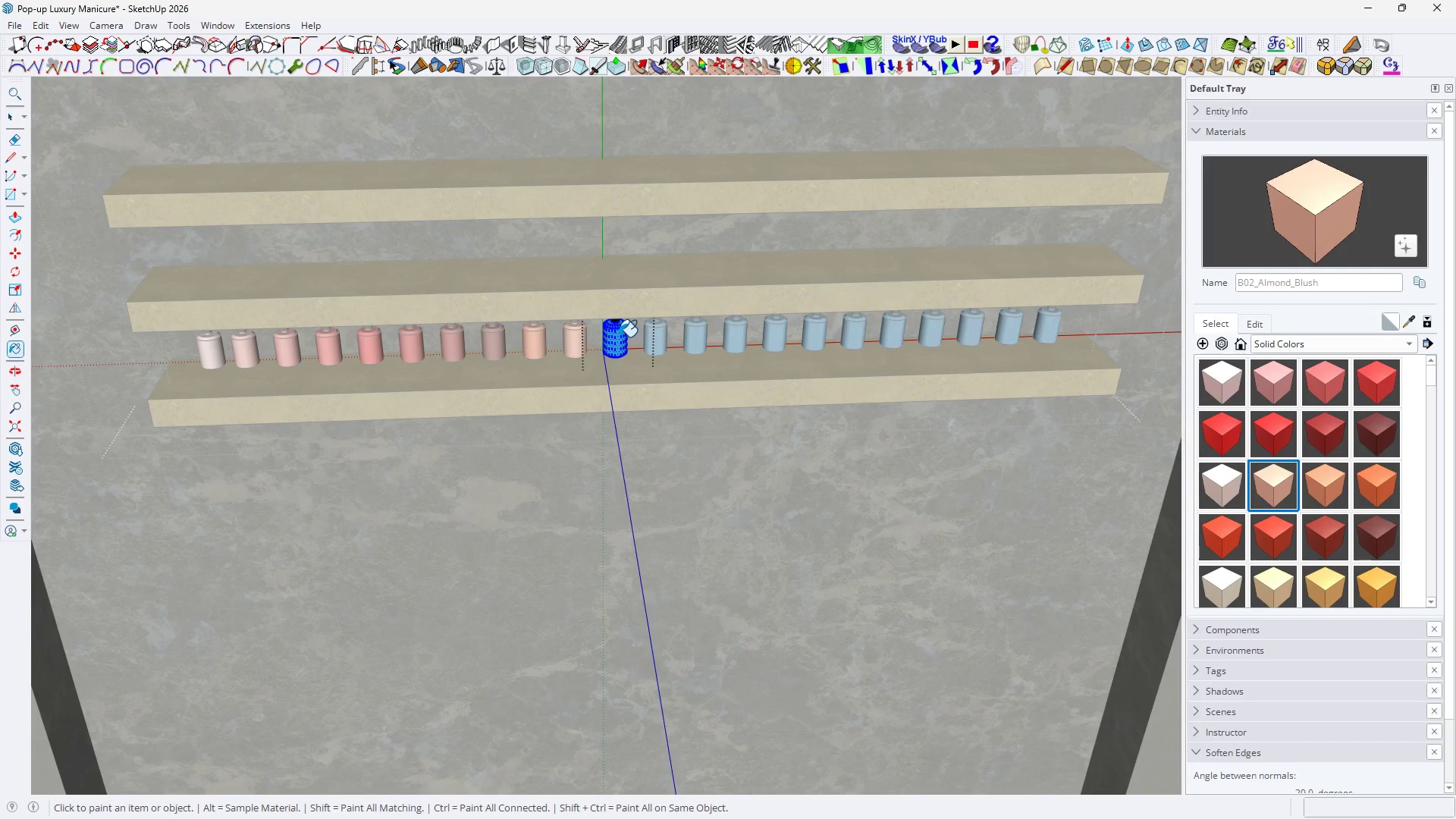 
triple_click([619, 337])
 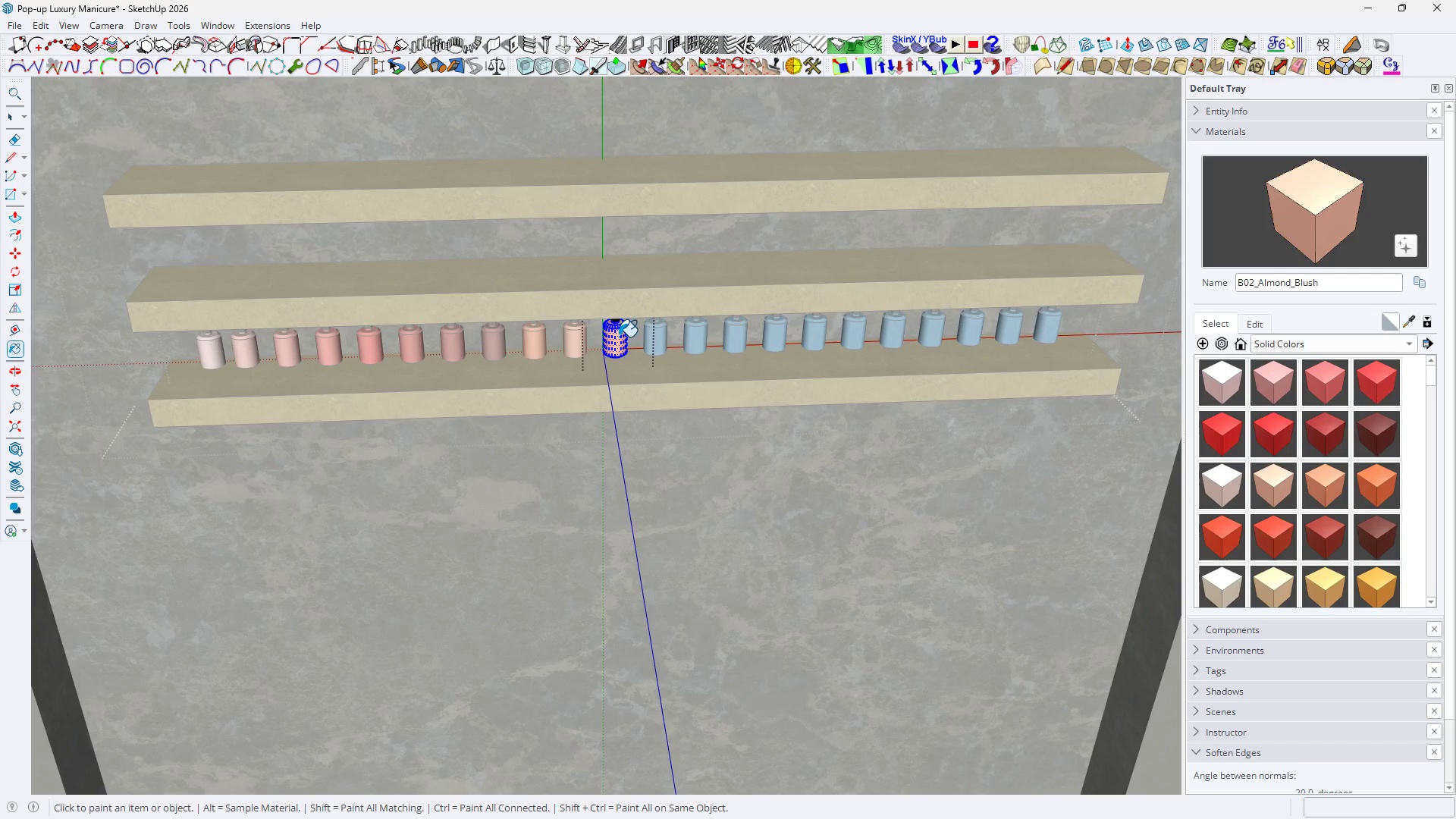 
triple_click([619, 337])
 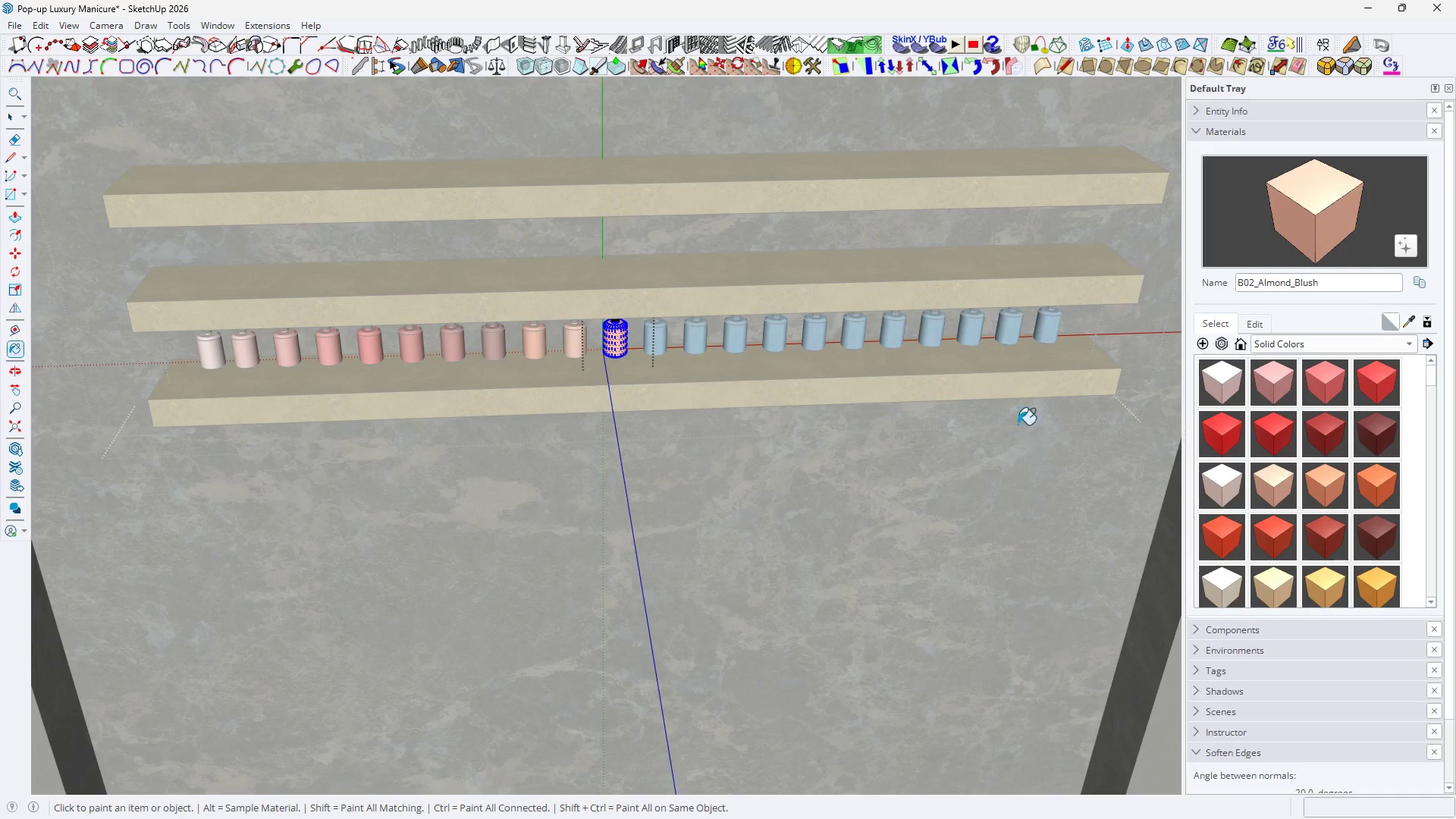 
key(Space)
 